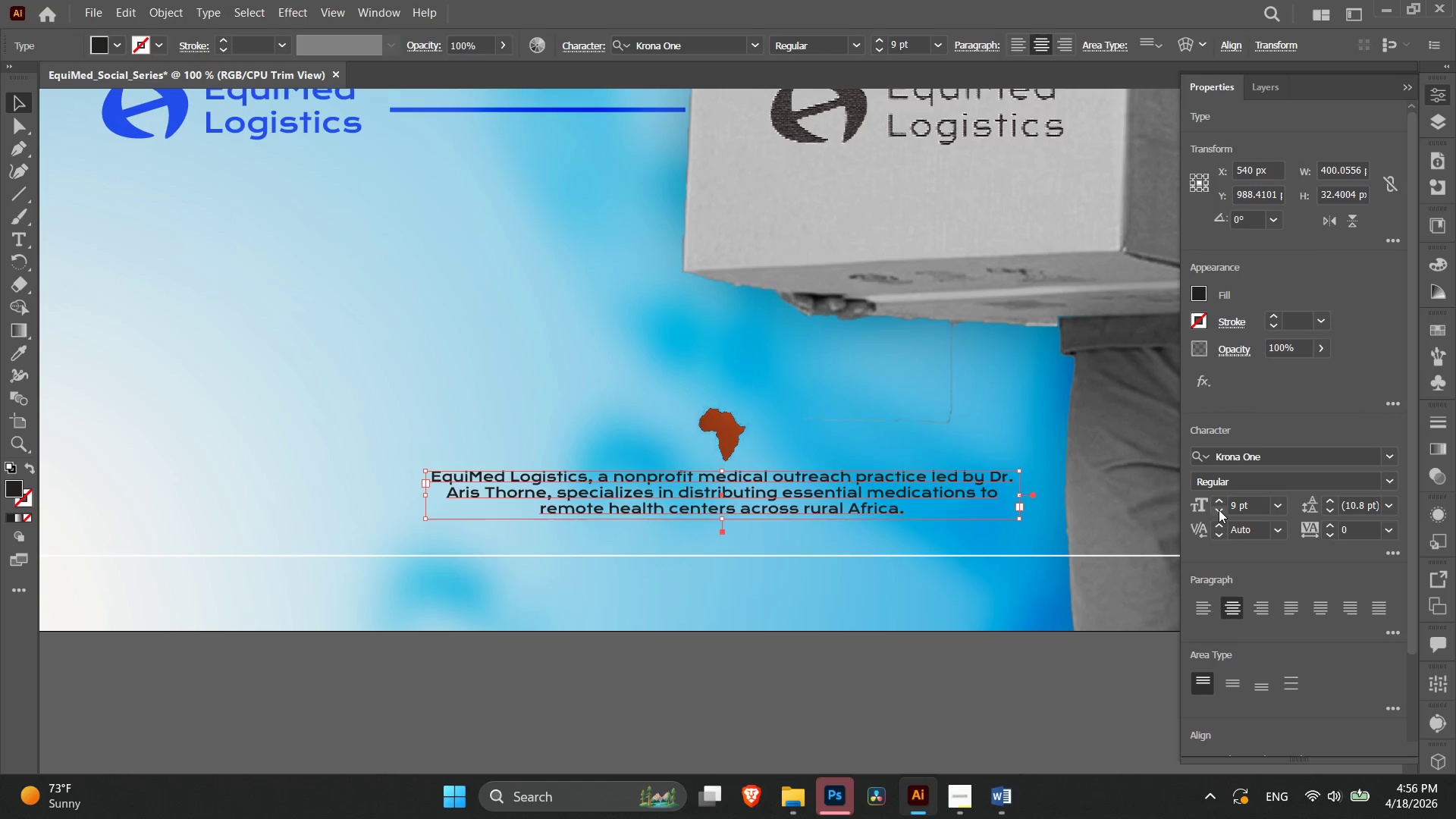 
triple_click([1219, 510])
 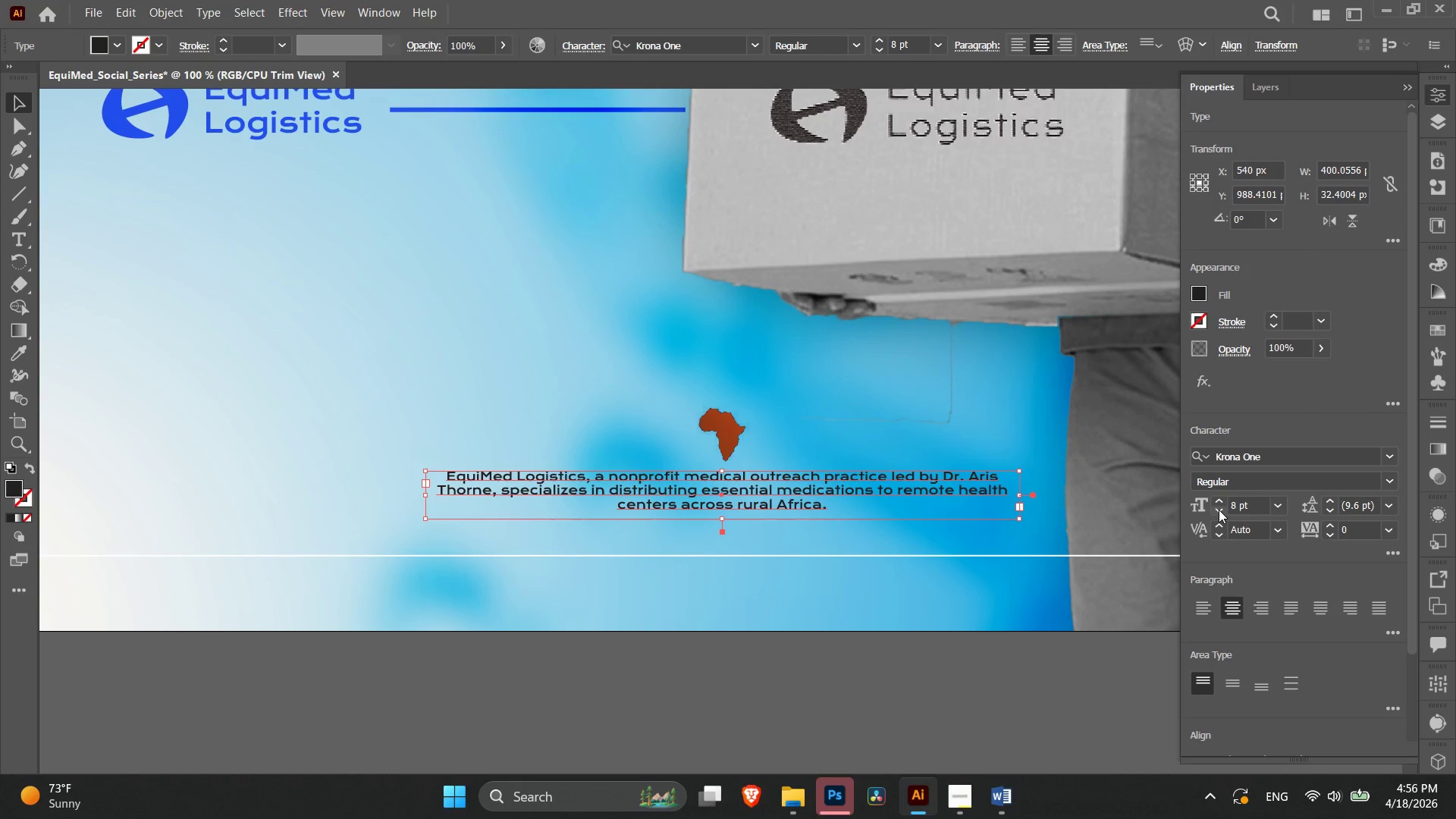 
left_click([1219, 510])
 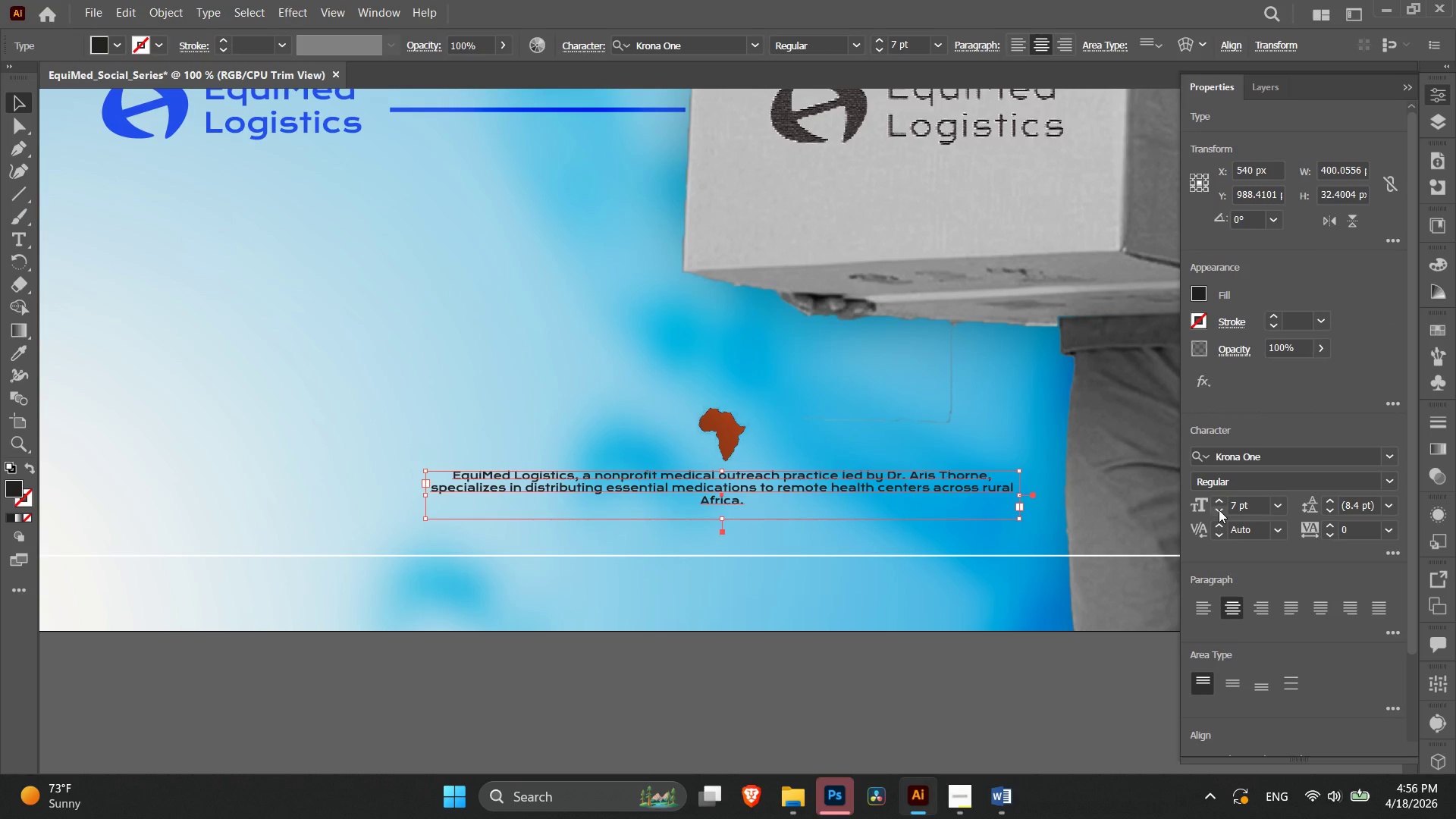 
left_click([1219, 510])
 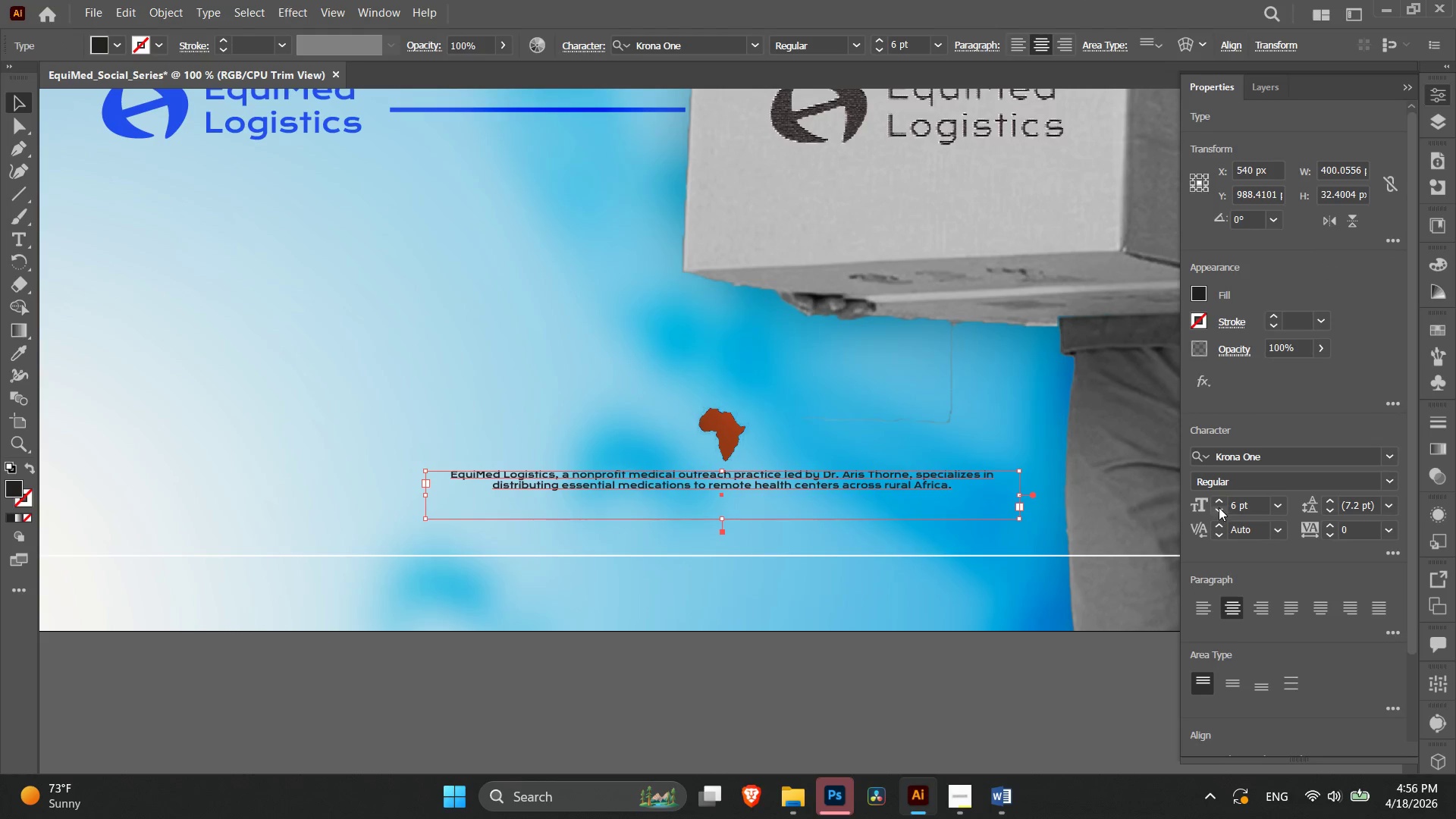 
key(Control+Z)
 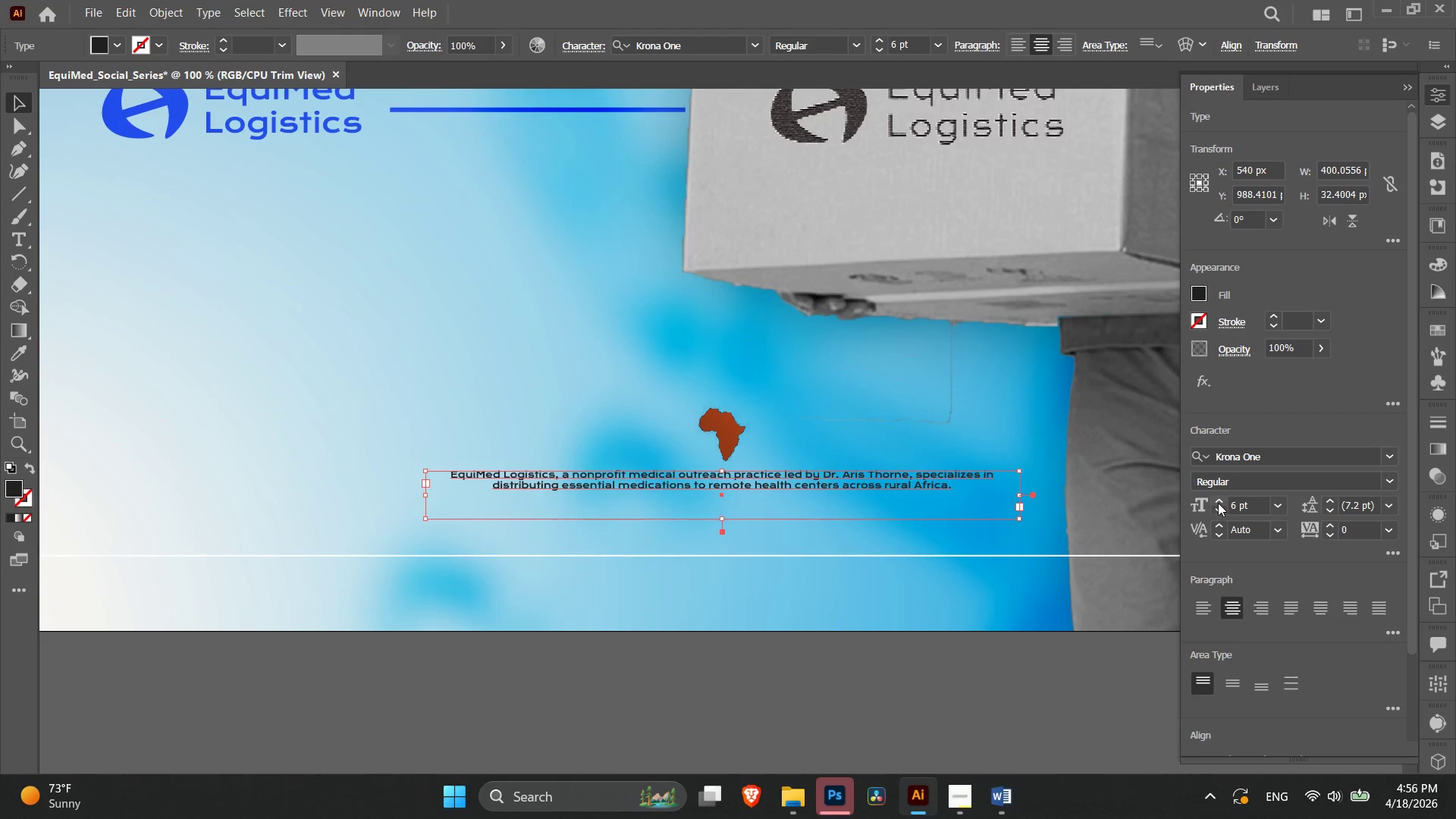 
key(Control+Z)
 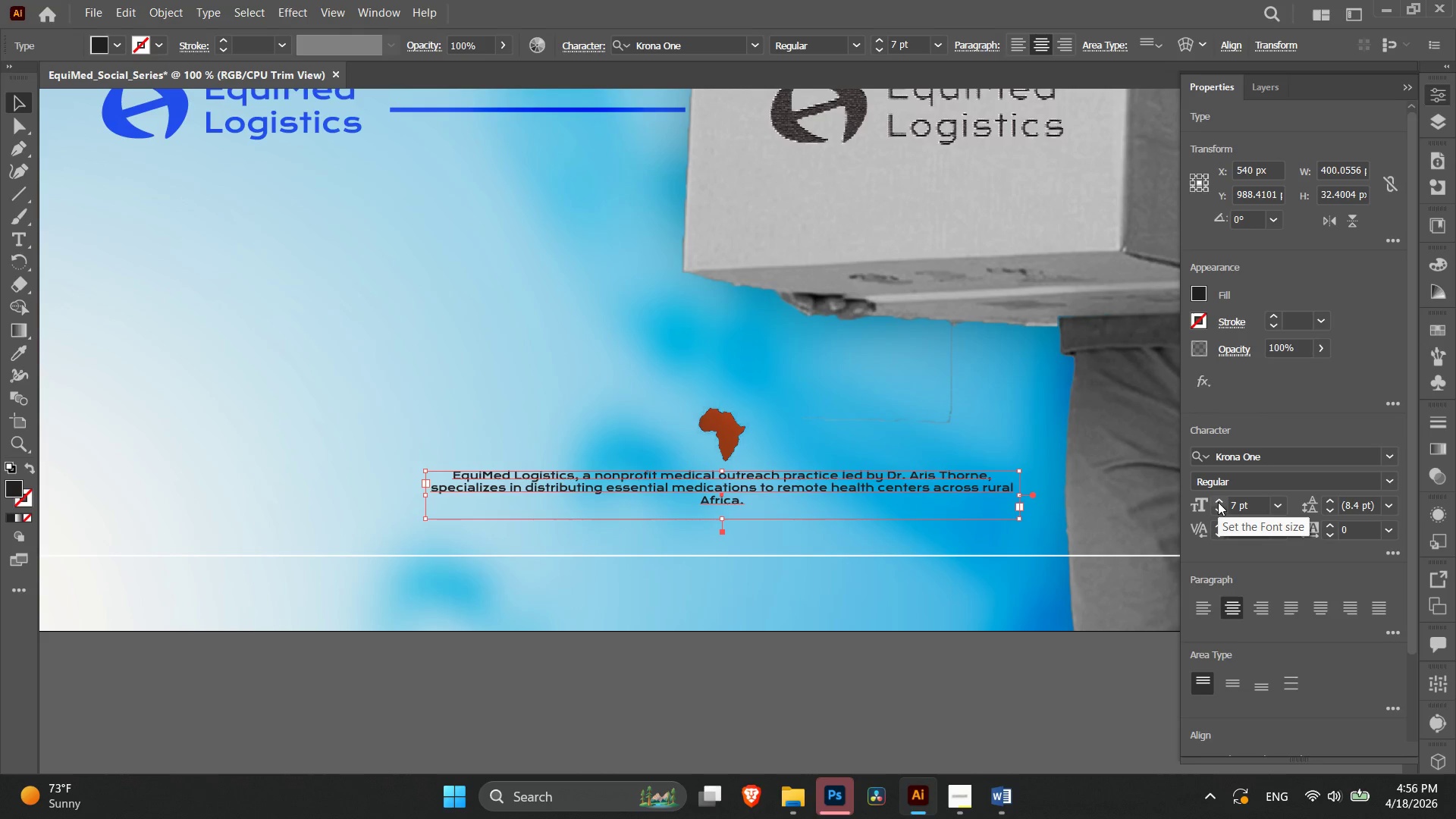 
key(Control+Z)
 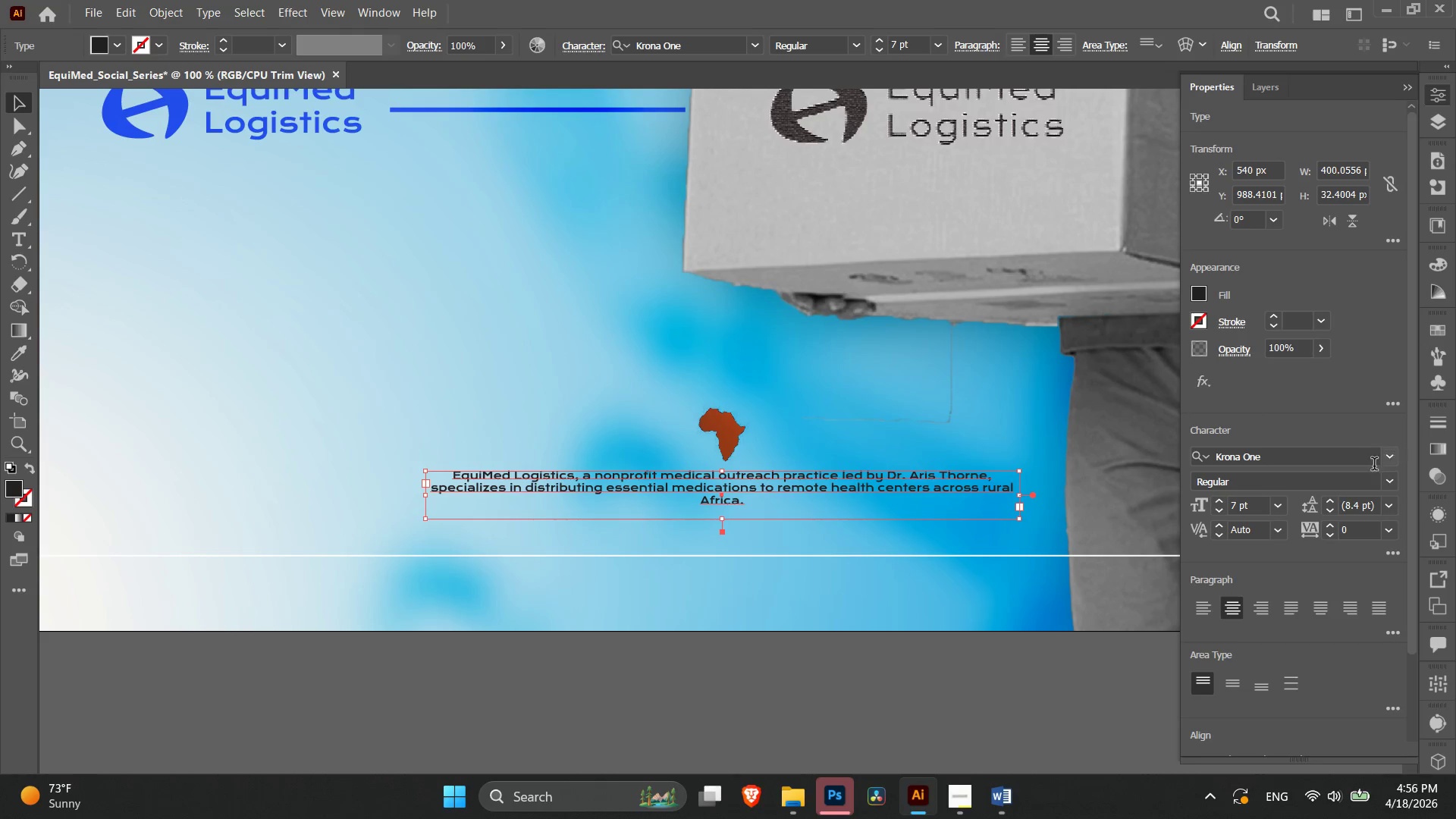 
left_click([1388, 463])
 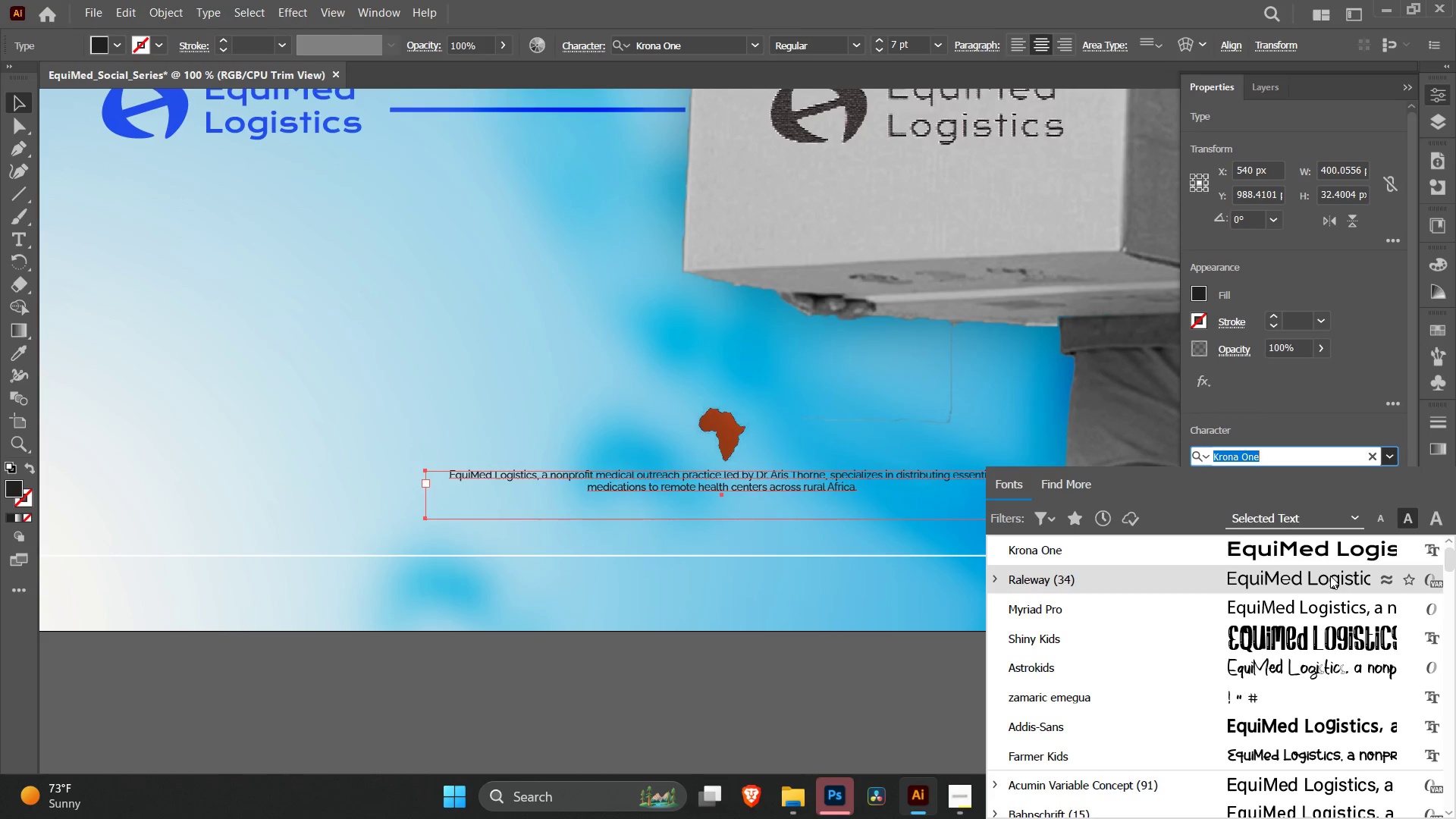 
left_click([1315, 545])
 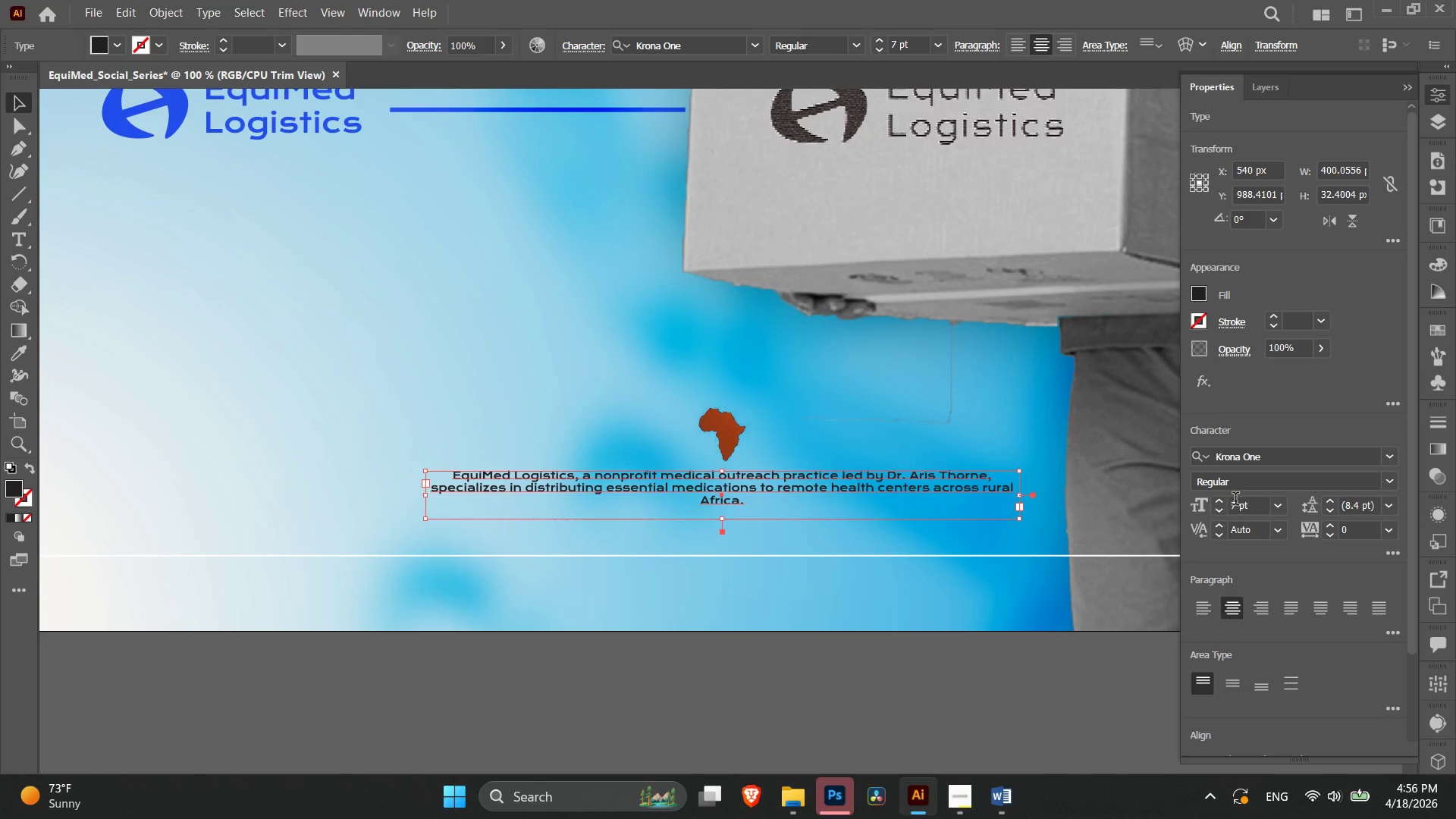 
left_click([1222, 500])
 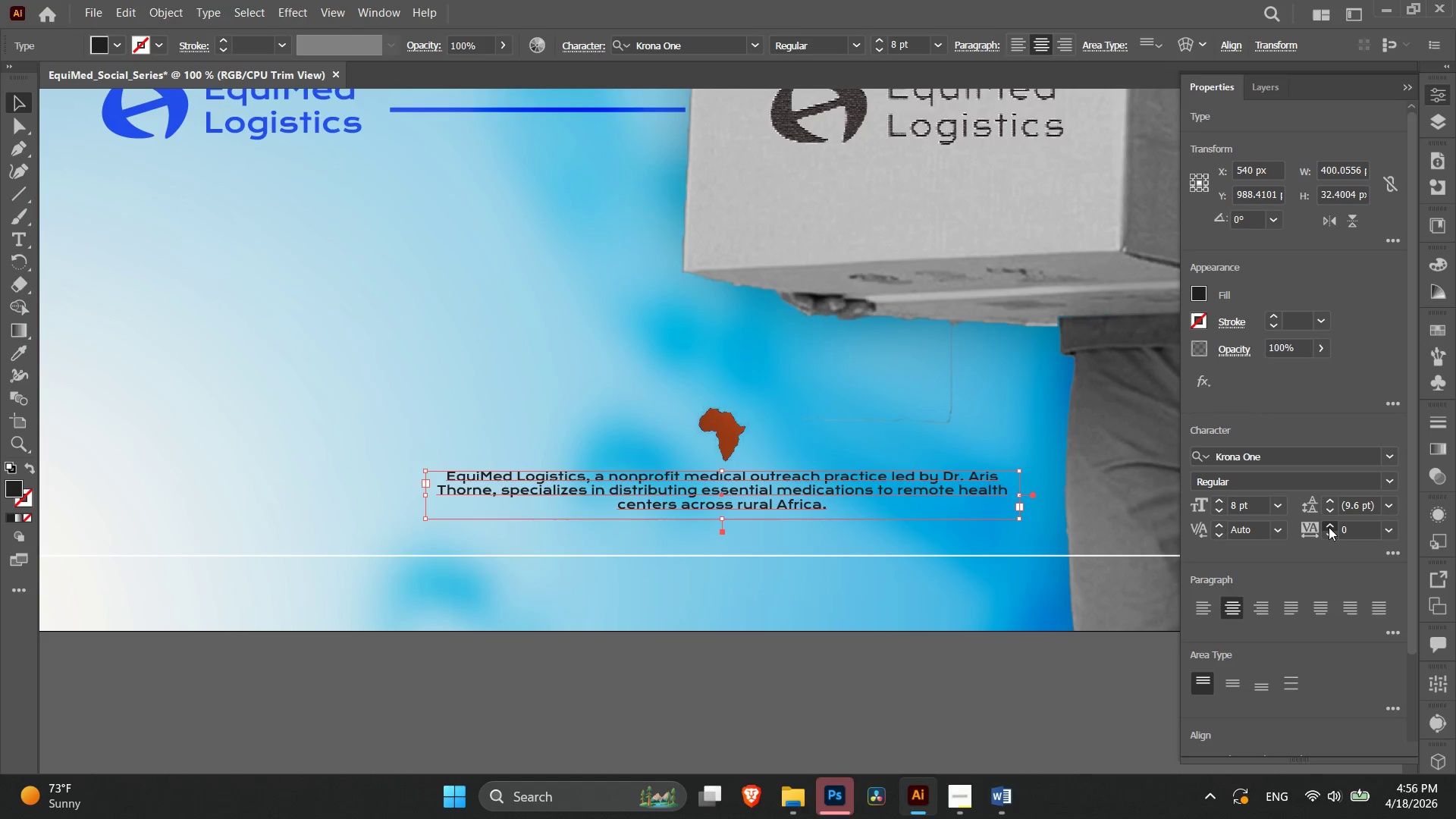 
double_click([1329, 526])
 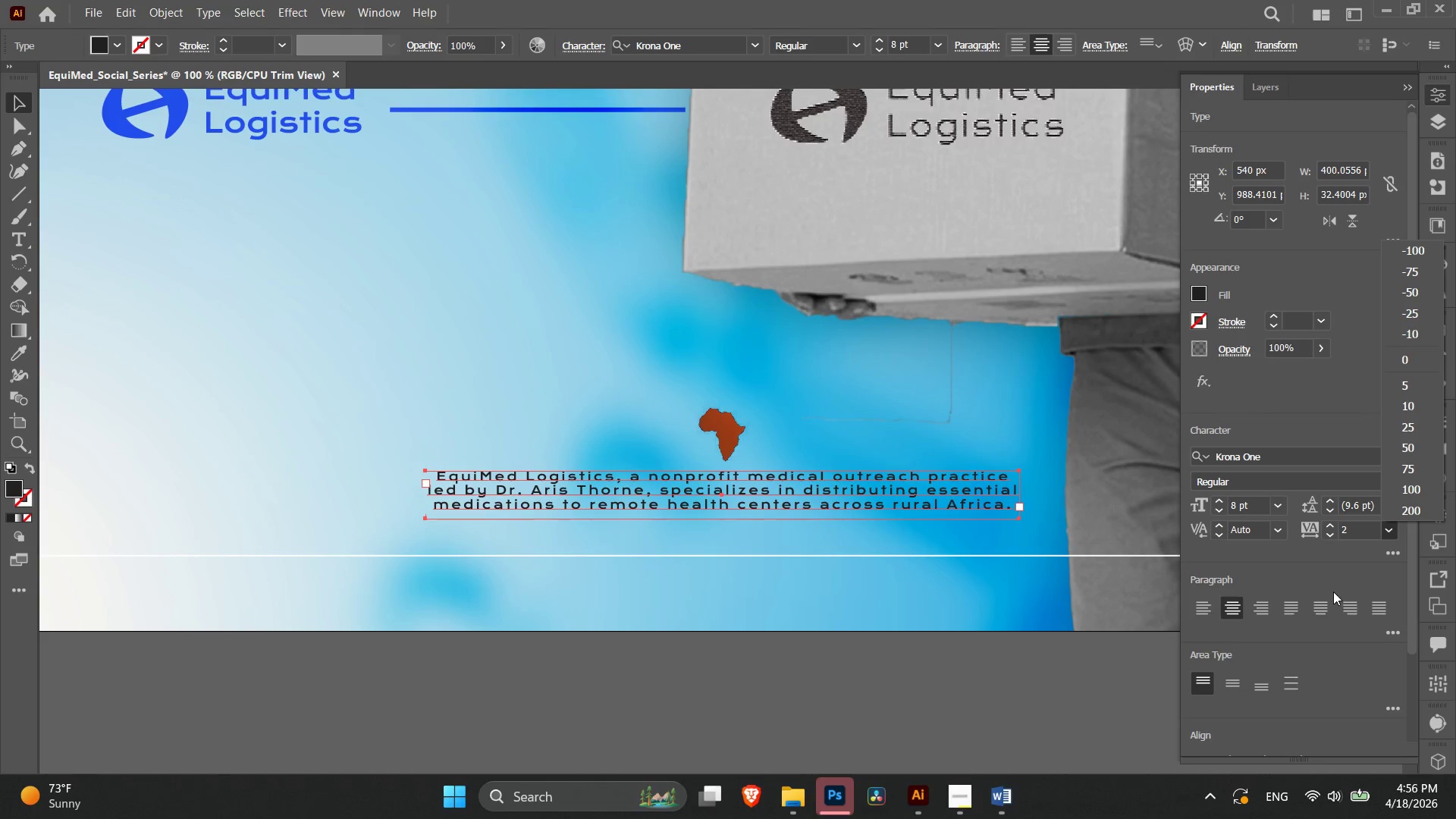 
left_click_drag(start_coordinate=[1353, 529], to_coordinate=[1341, 529])
 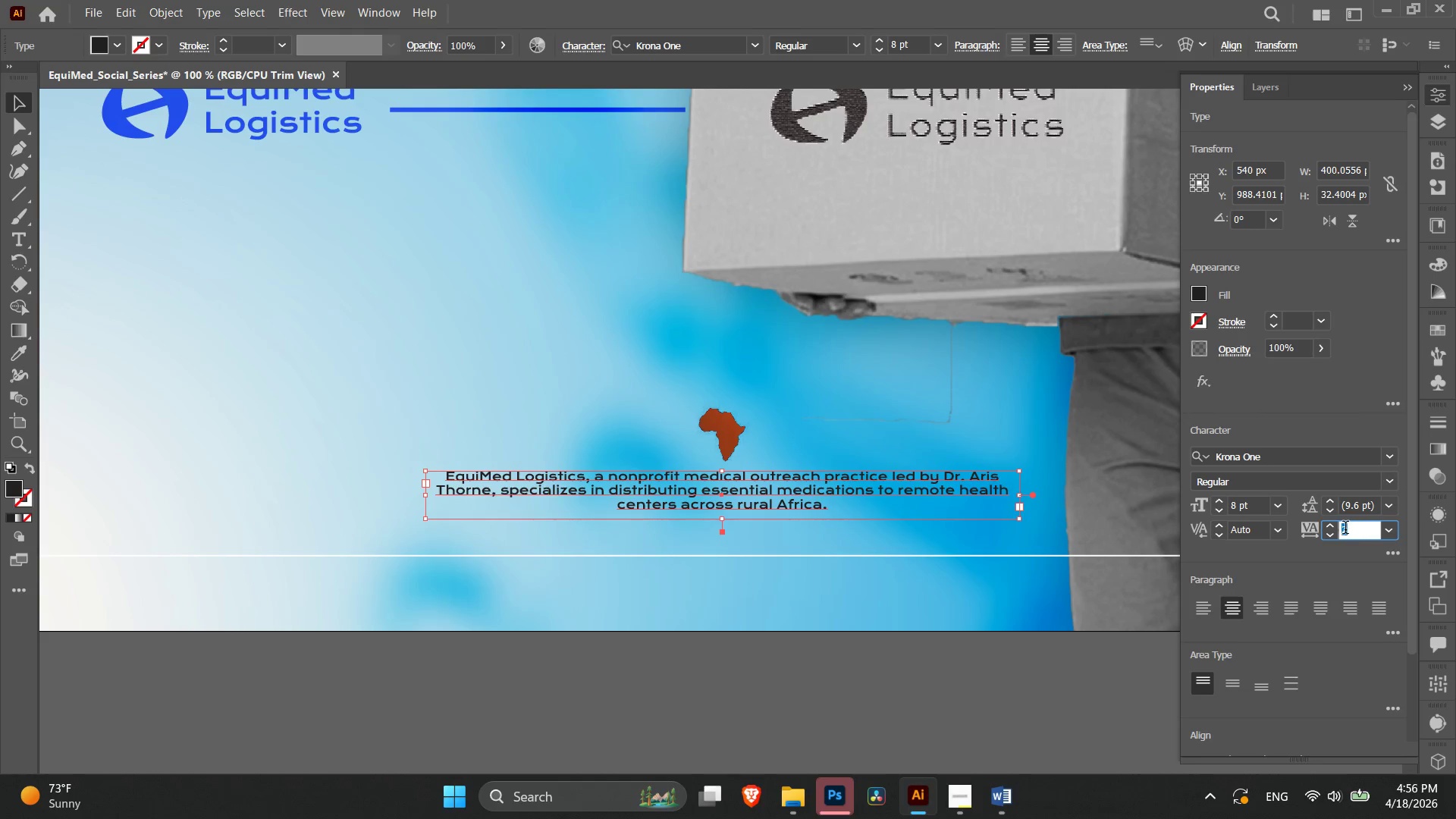 
key(Backspace)
 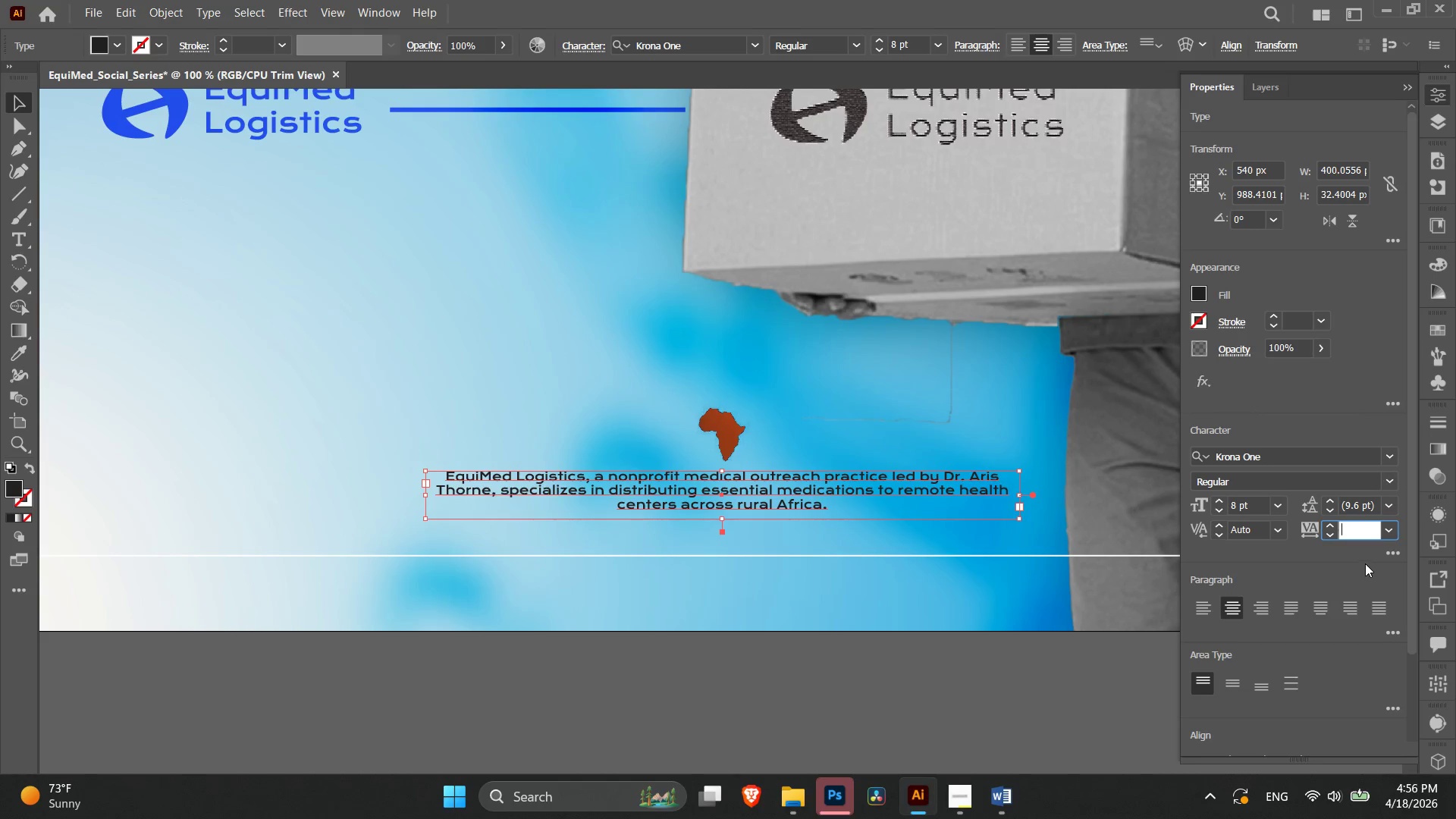 
key(Numpad0)
 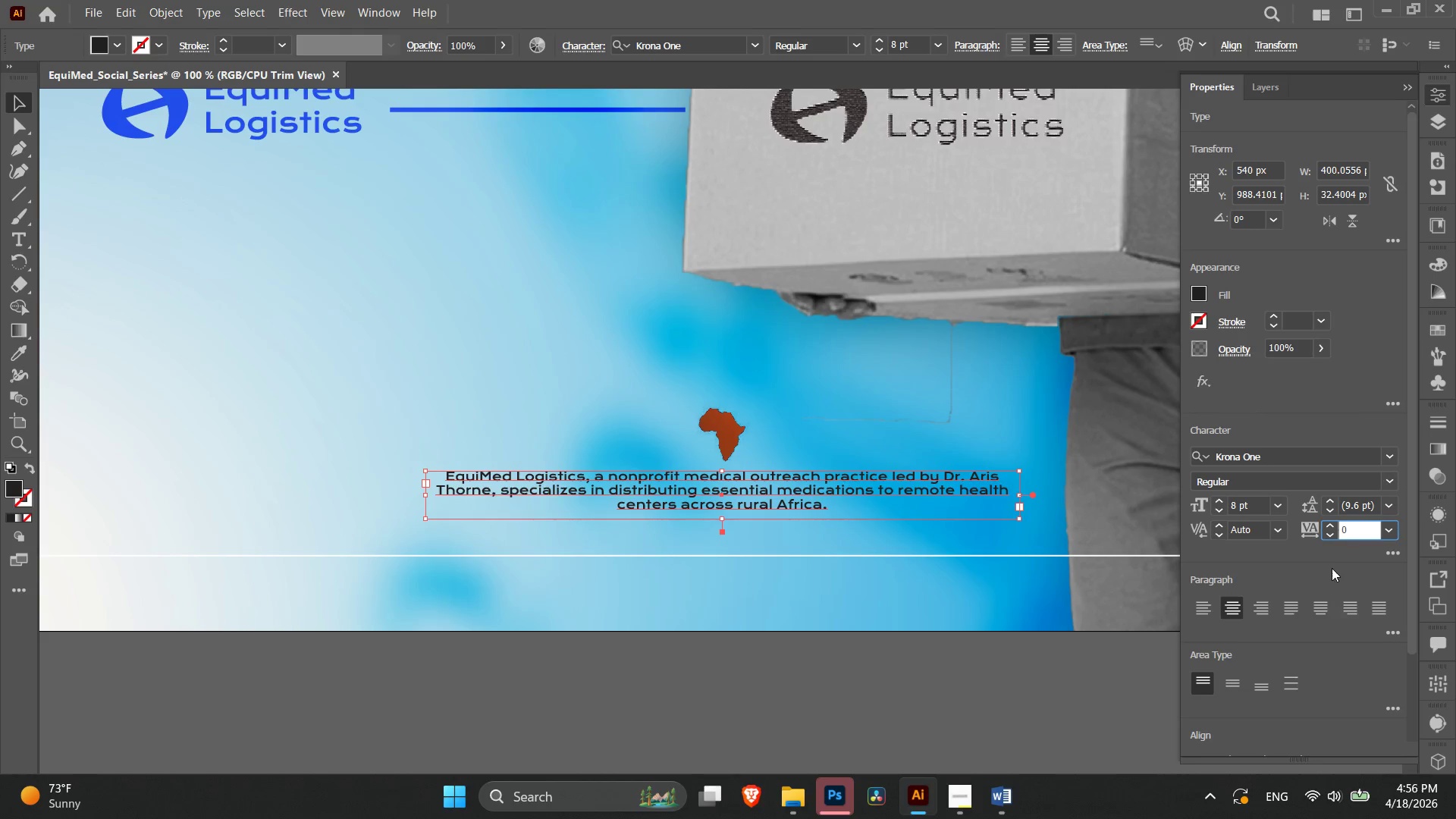 
left_click([1332, 568])
 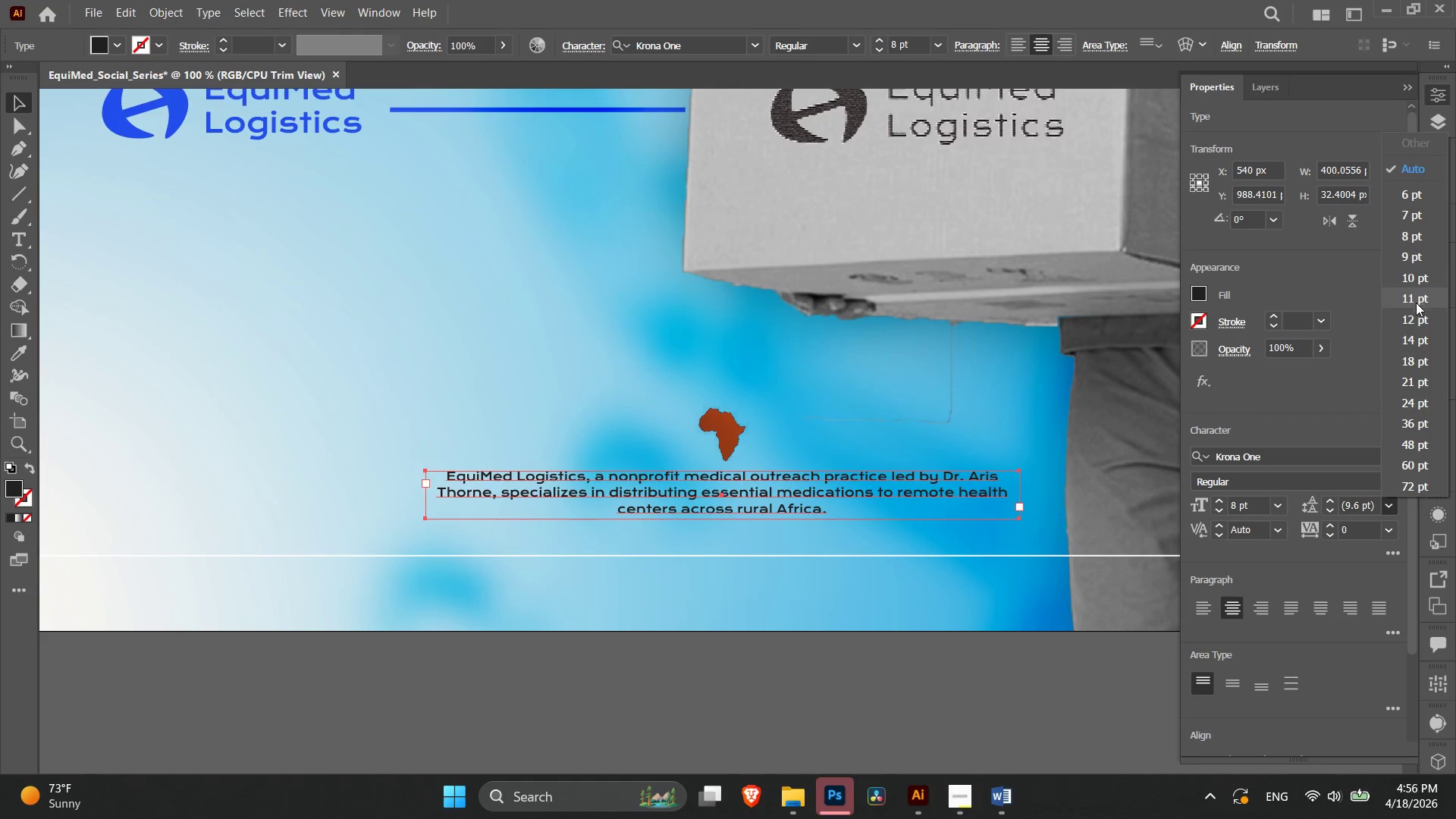 
left_click([1414, 315])
 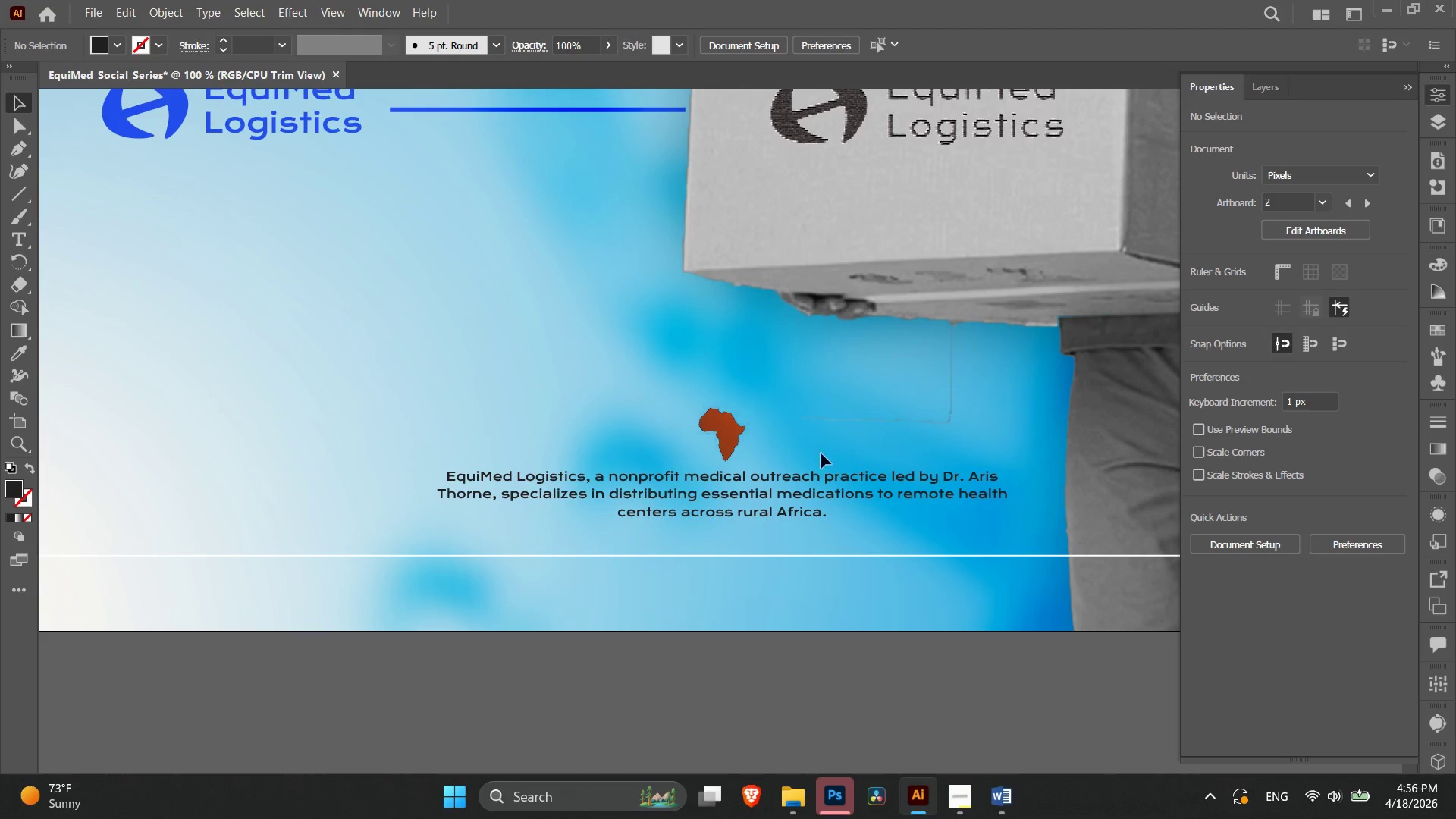 
key(Control+Minus)
 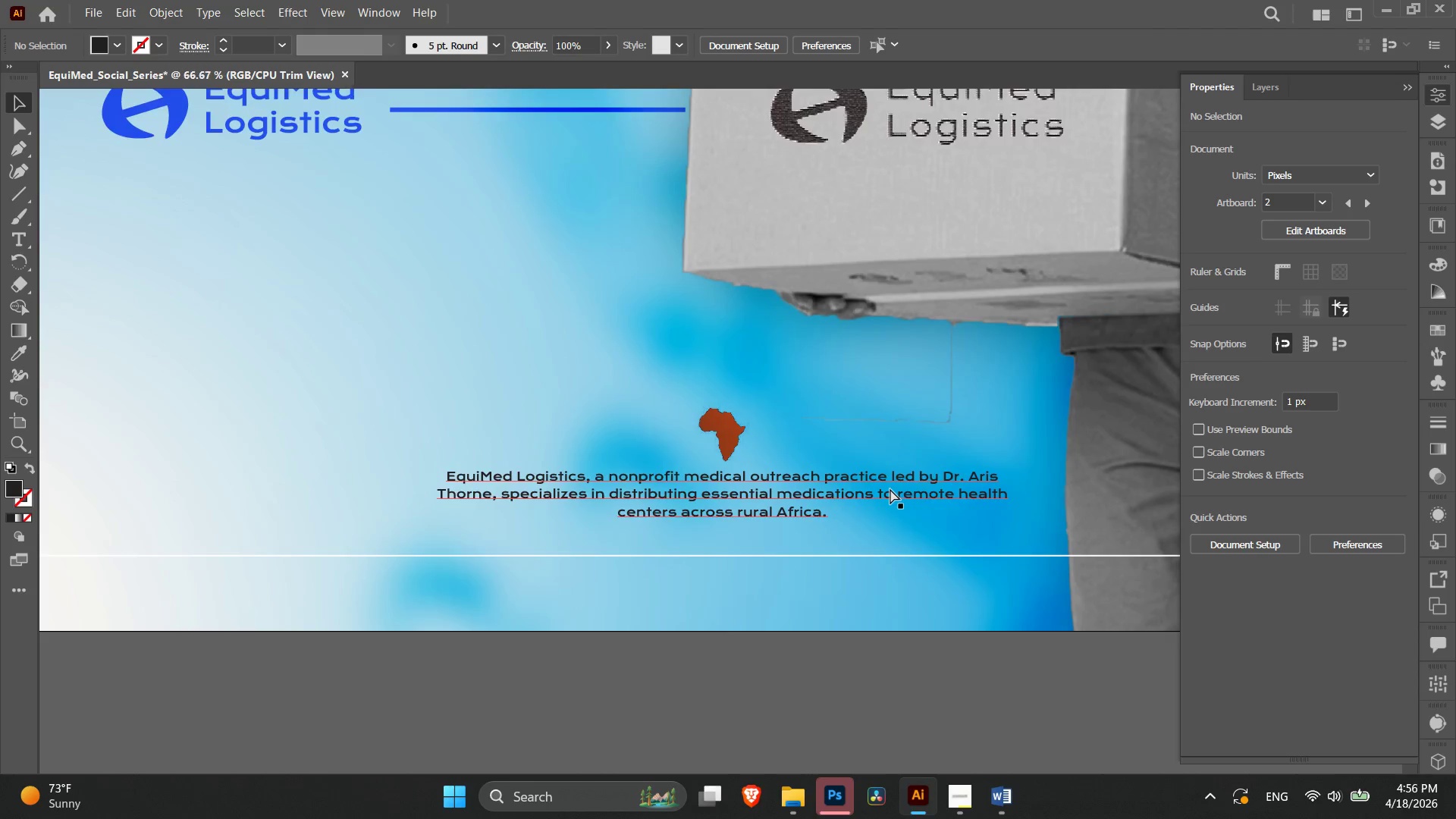 
key(Control+Minus)
 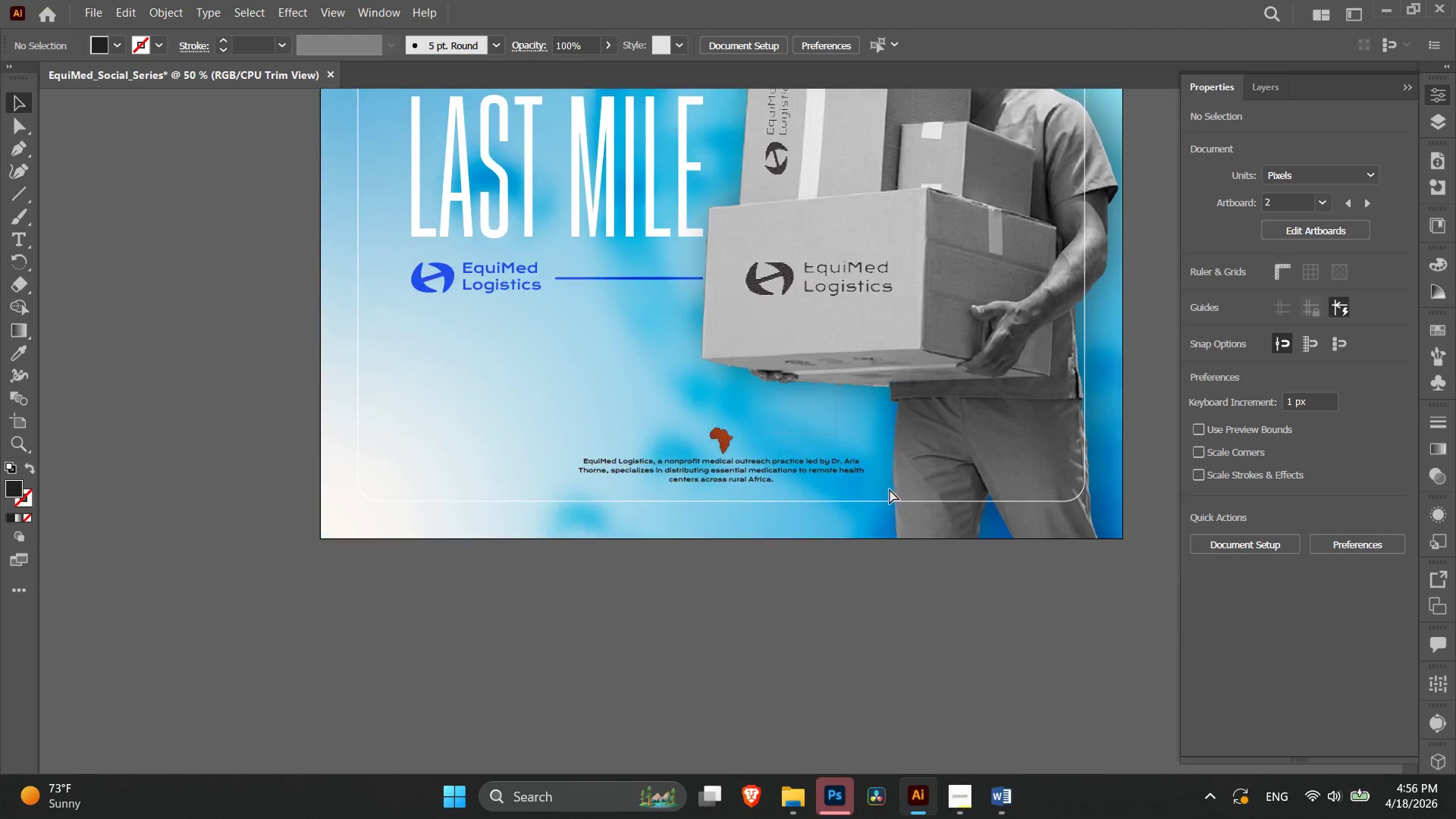 
key(Control+Minus)
 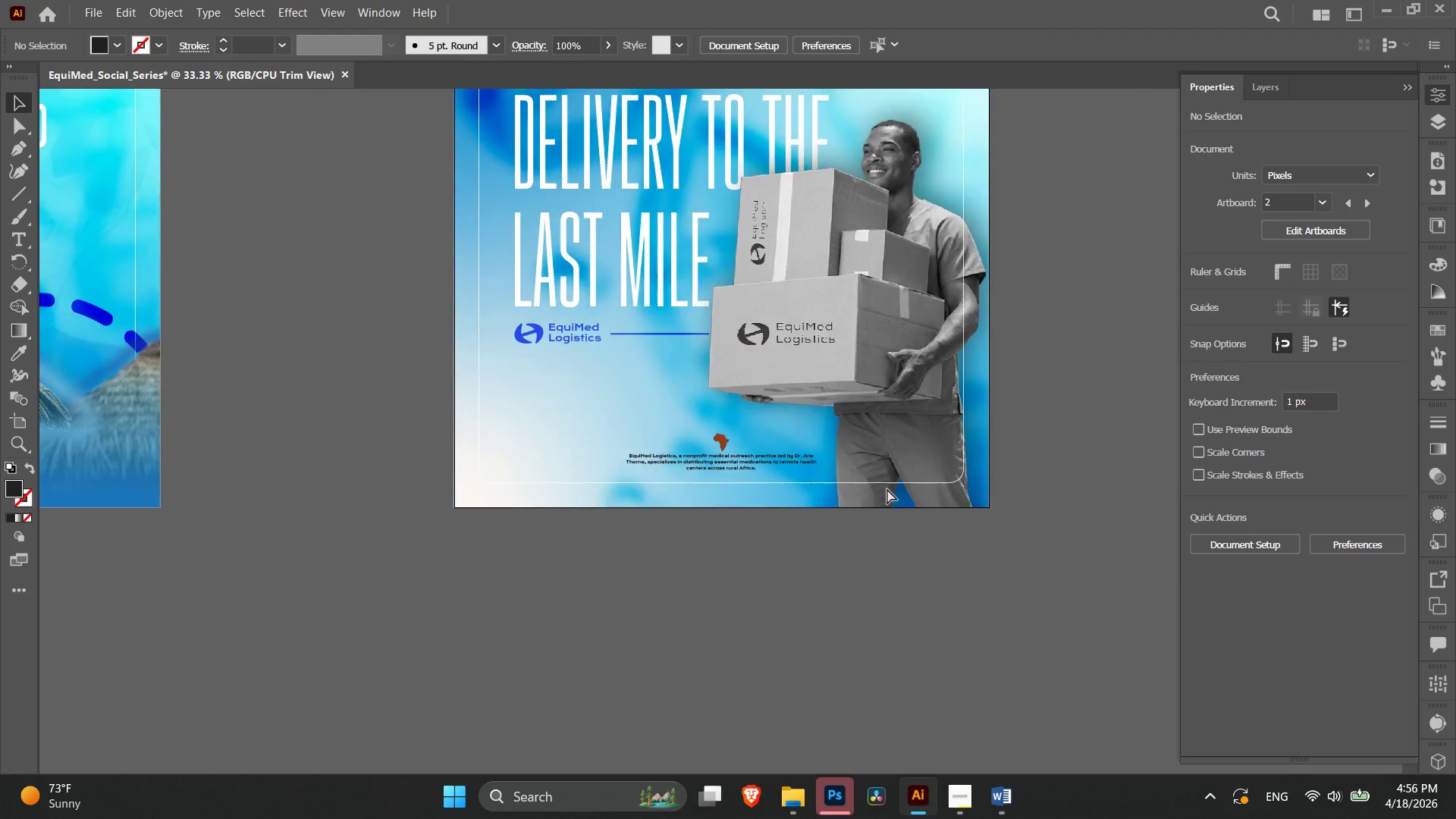 
key(Control+Minus)
 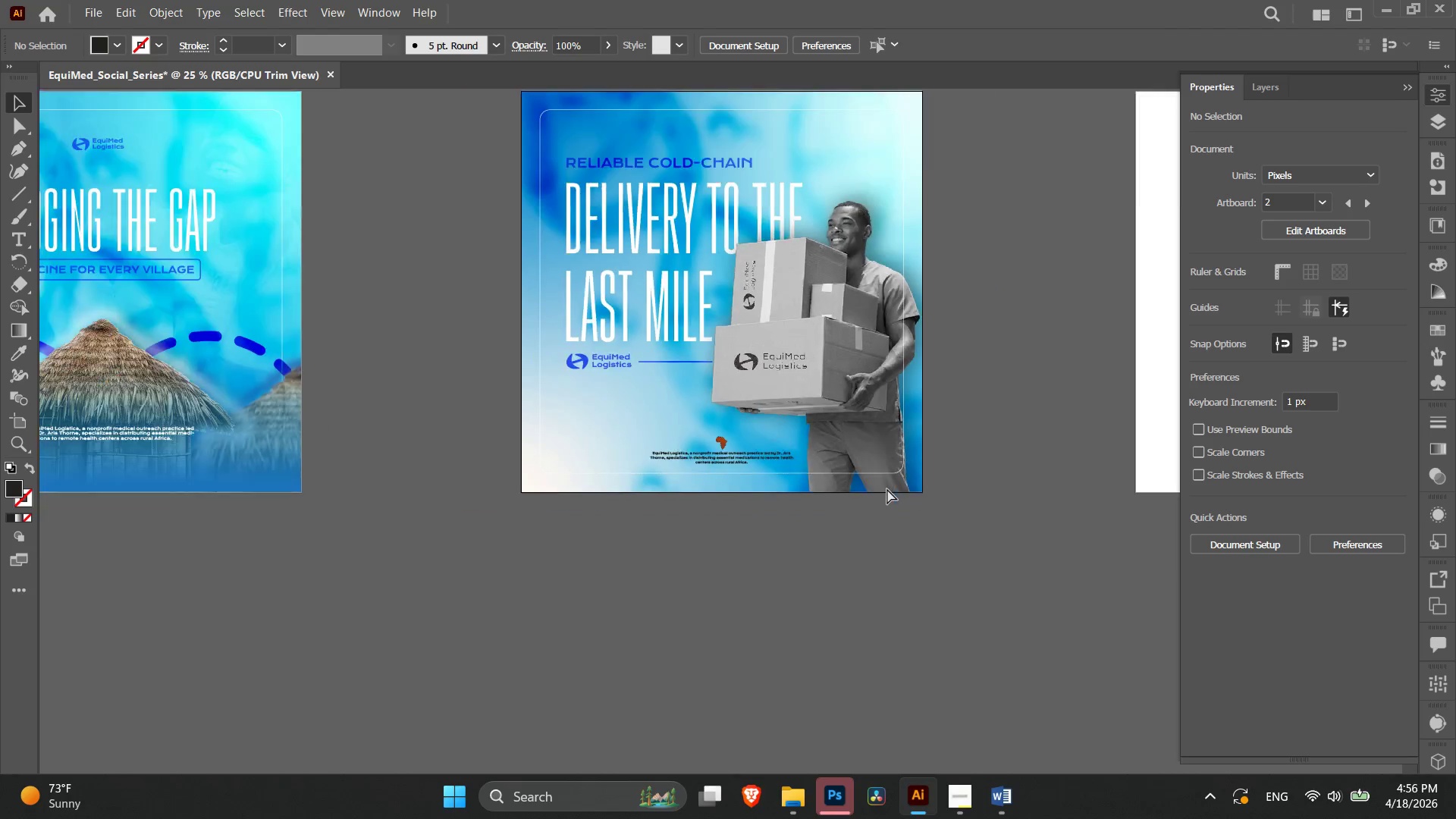 
key(Control+Minus)
 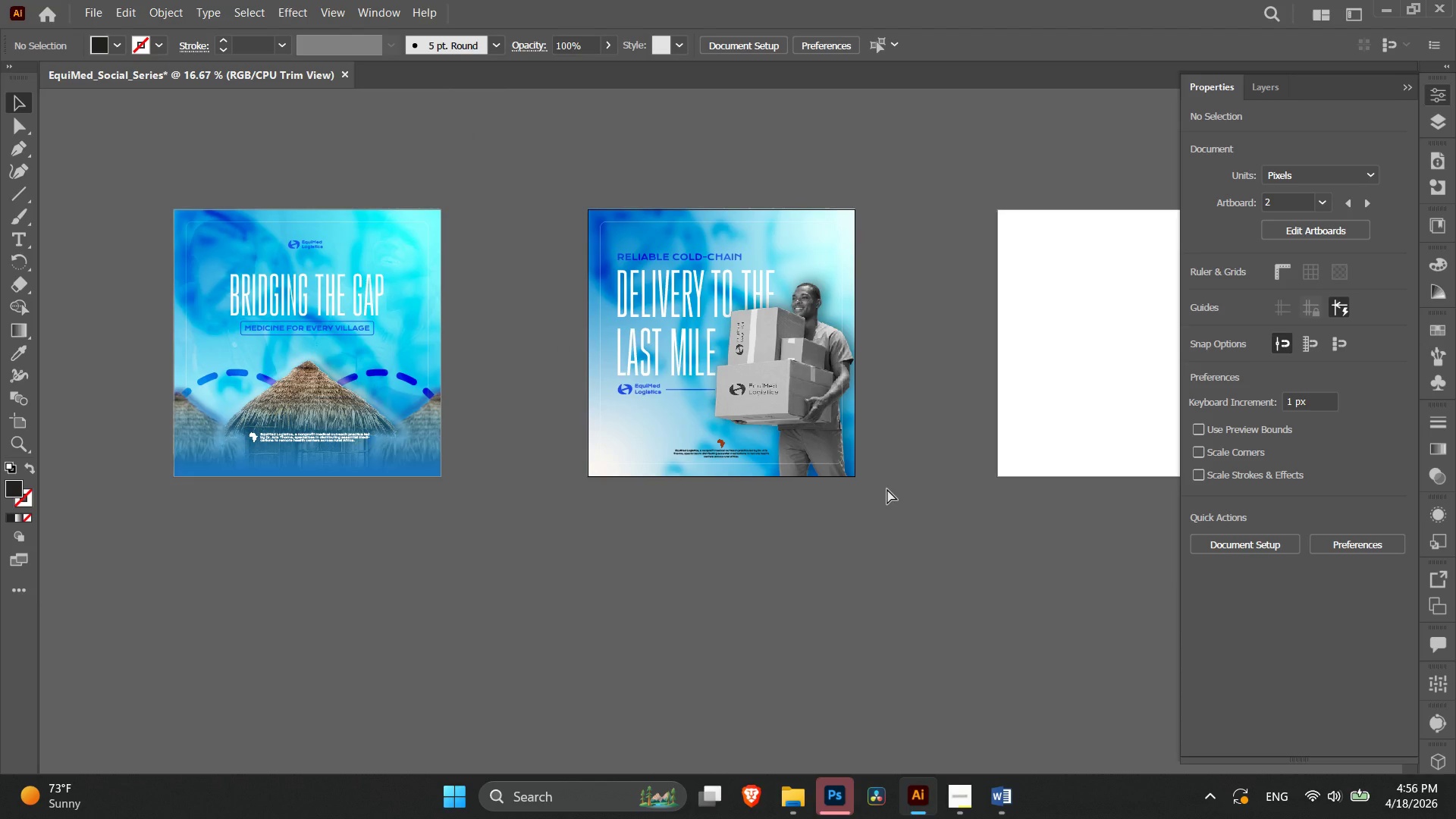 
key(Control+Equal)
 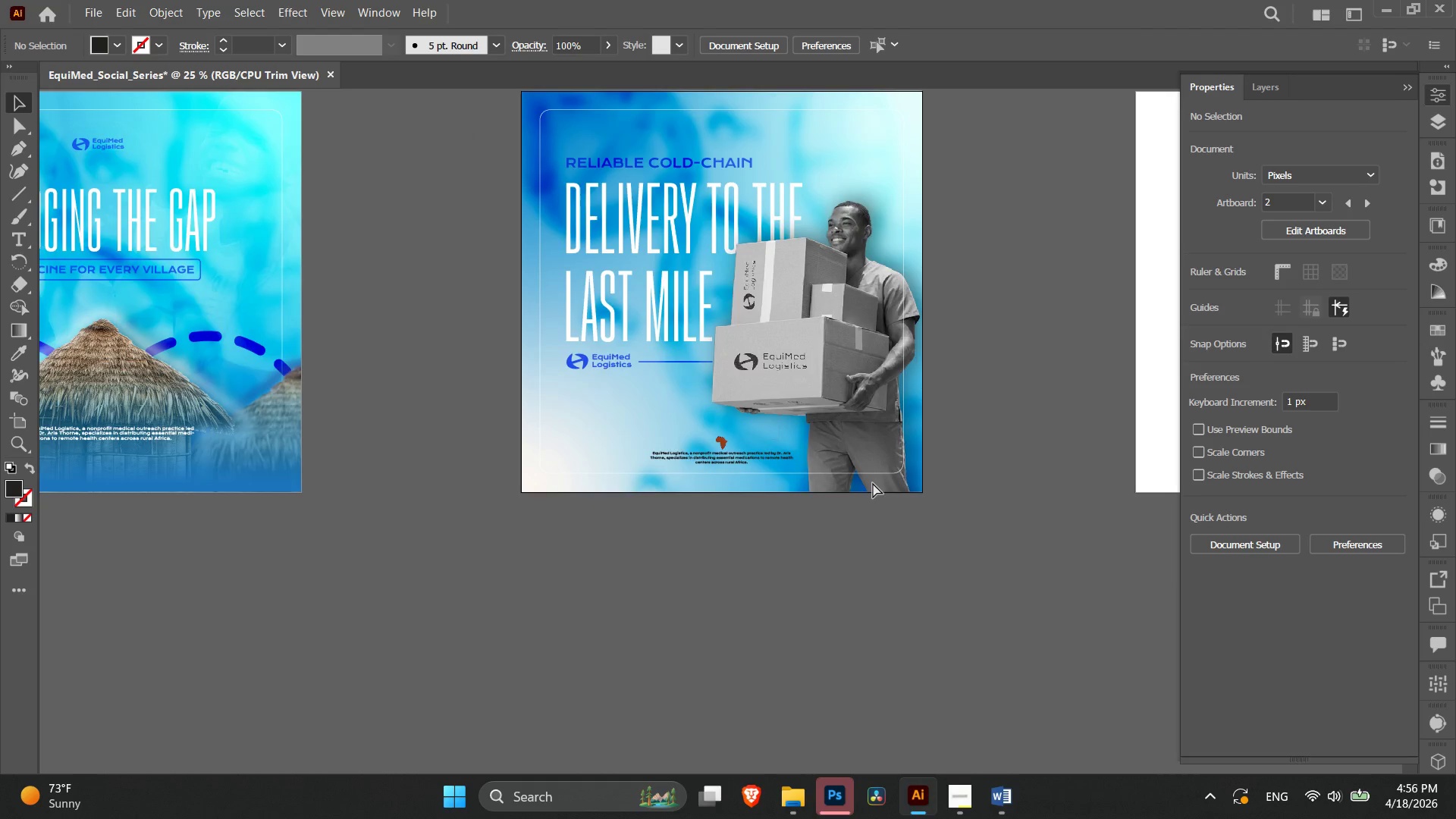 
key(Control+Equal)
 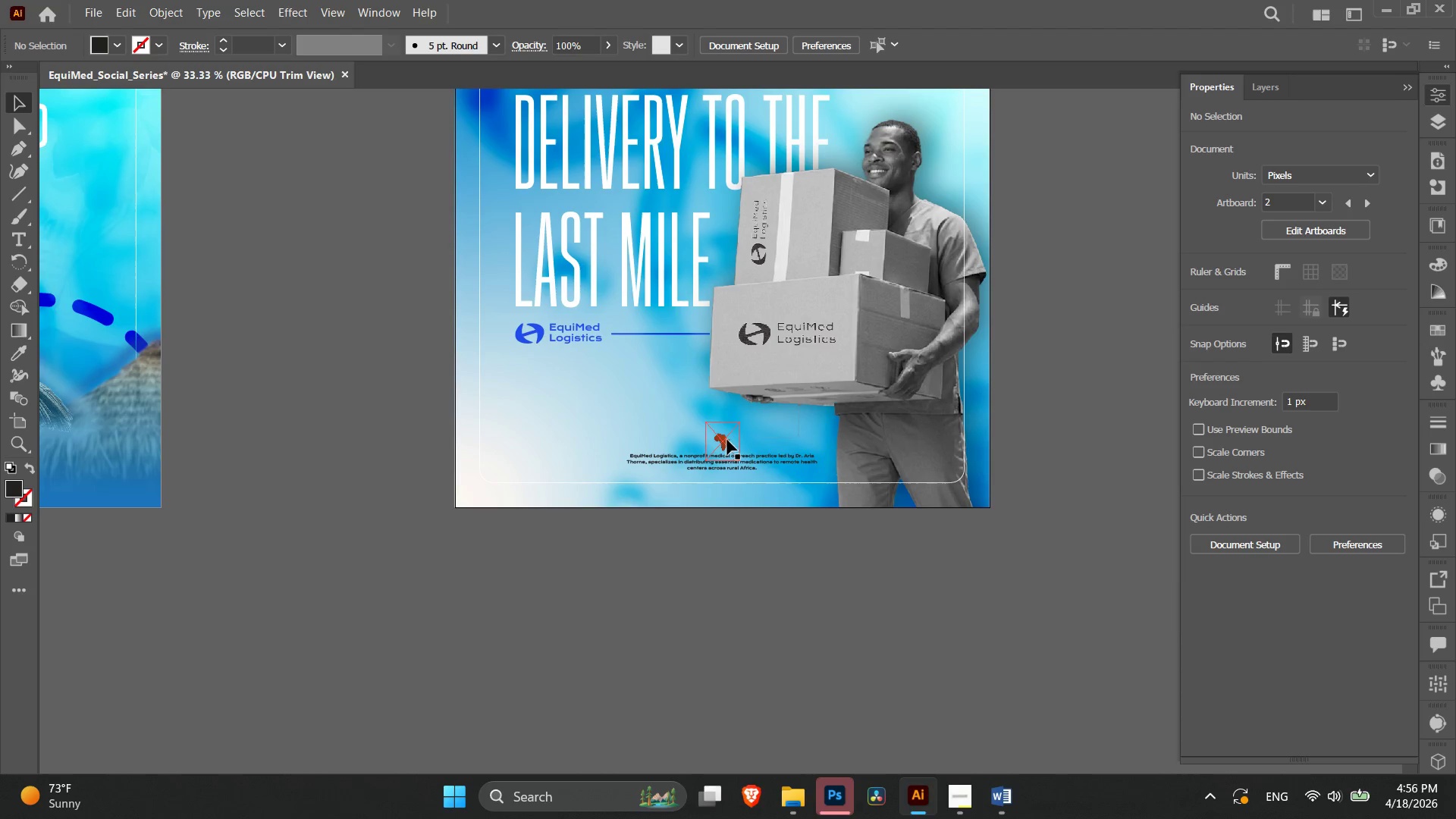 
left_click_drag(start_coordinate=[726, 441], to_coordinate=[557, 453])
 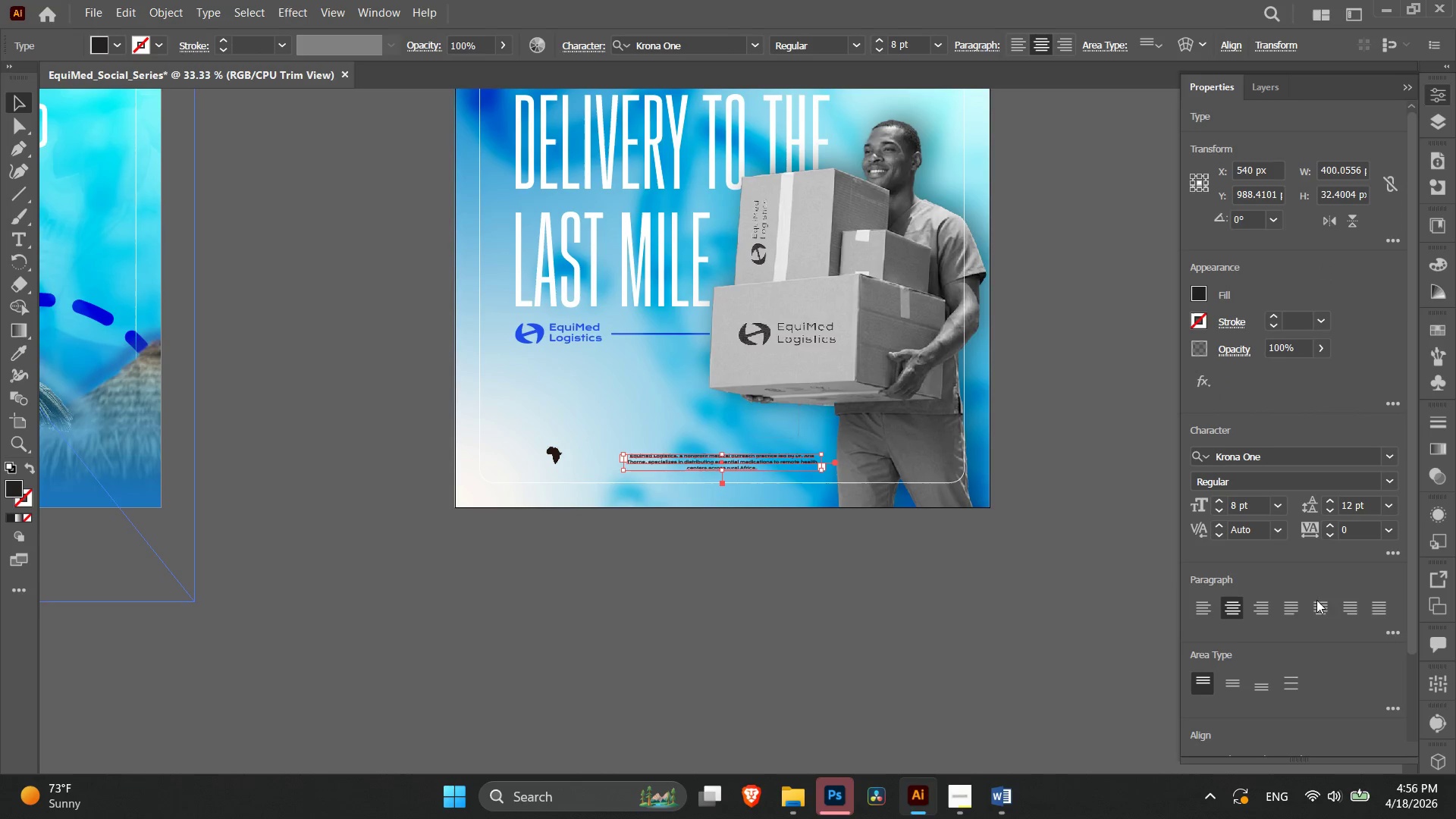 
left_click([1195, 610])
 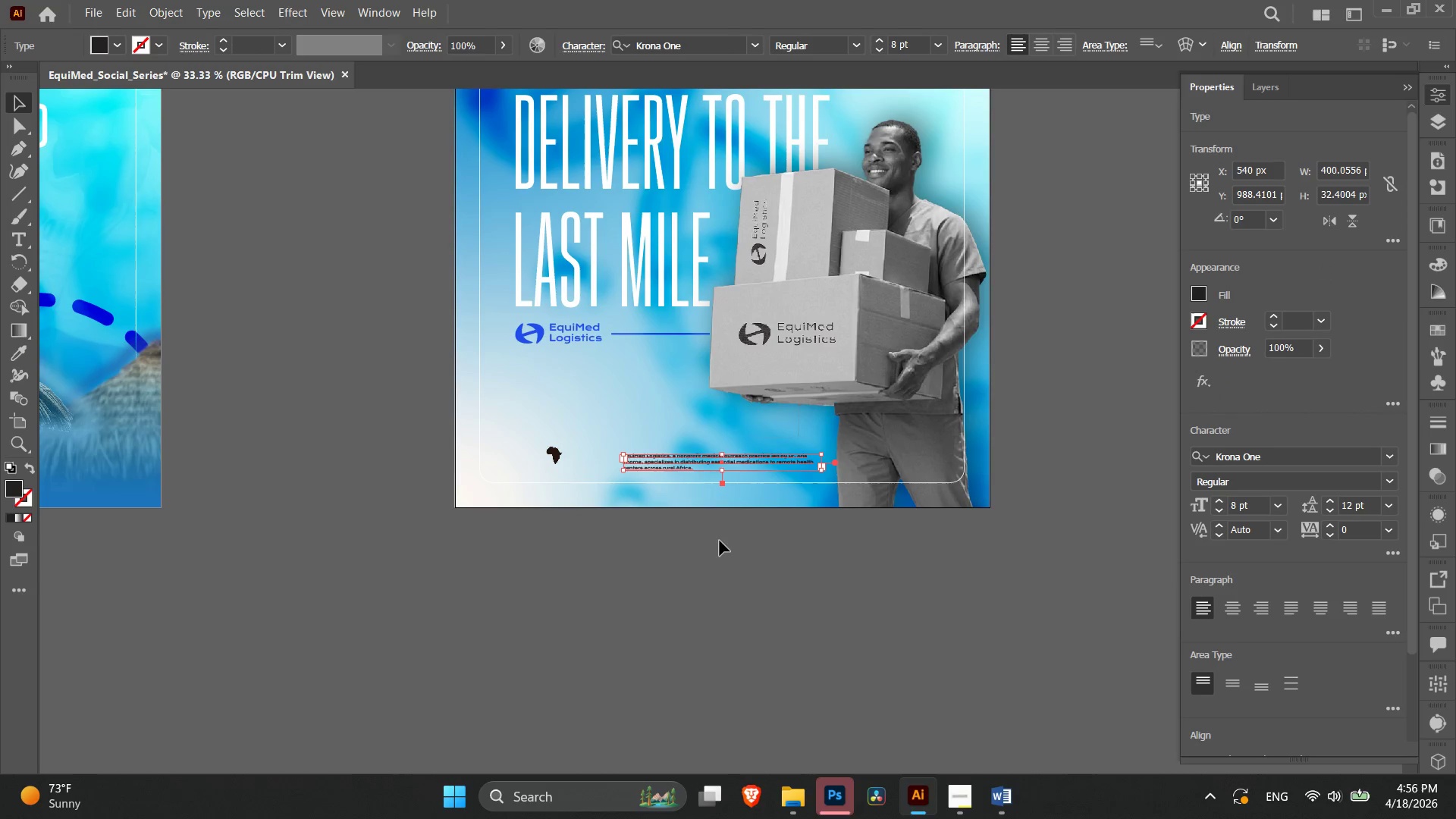 
key(Control+Equal)
 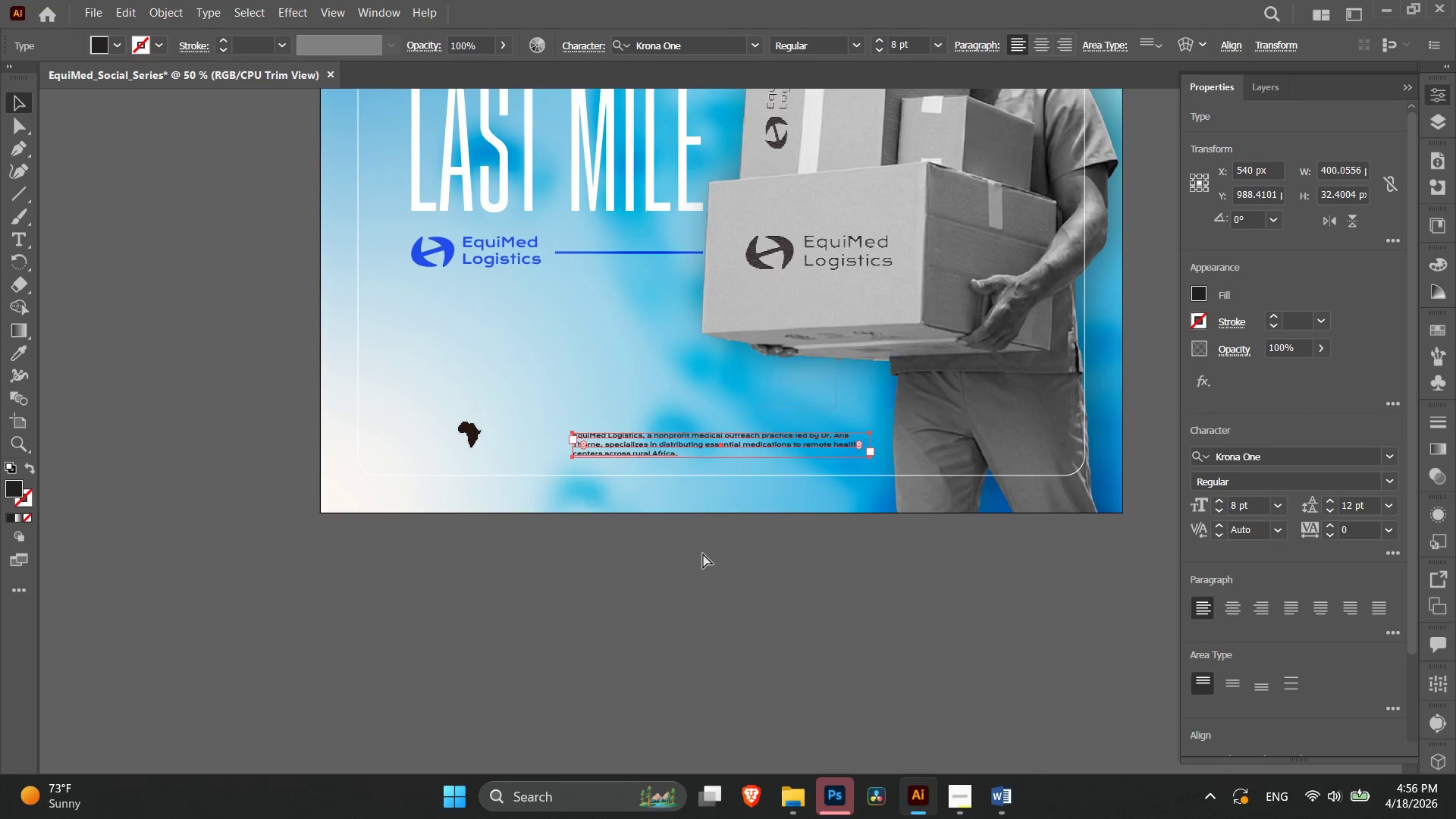 
key(Control+Equal)
 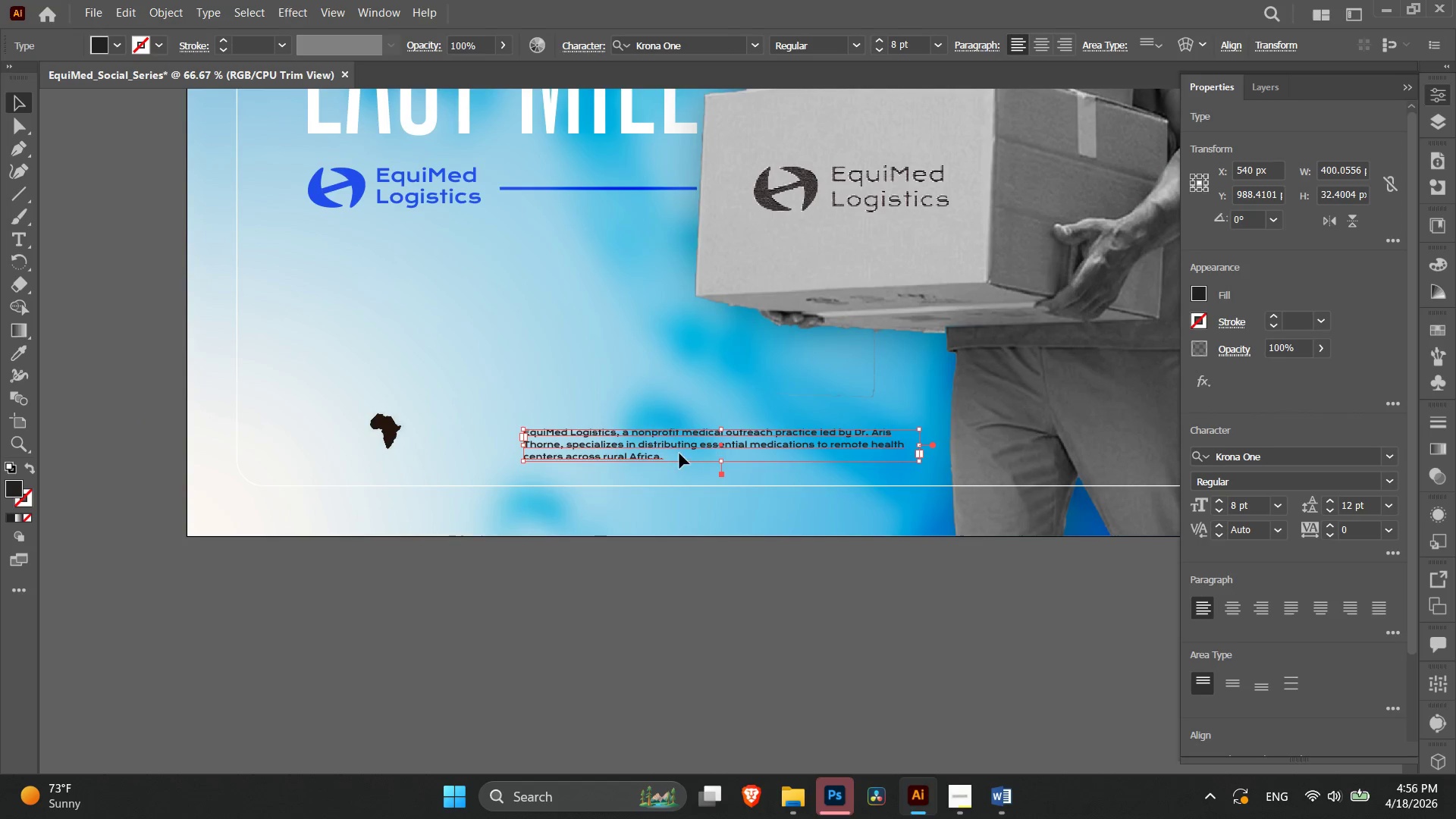 
left_click_drag(start_coordinate=[671, 447], to_coordinate=[555, 432])
 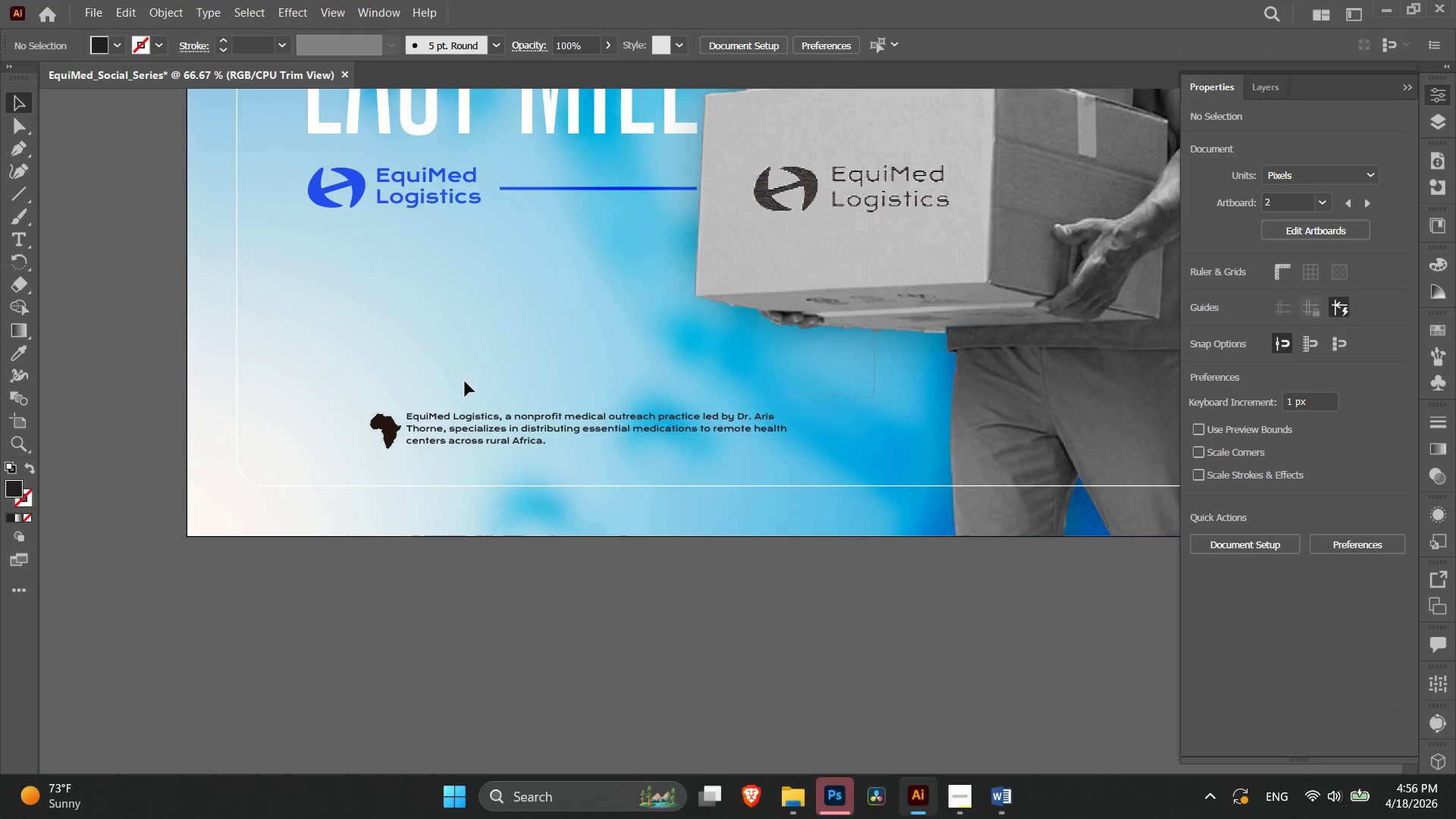 
key(Control+Equal)
 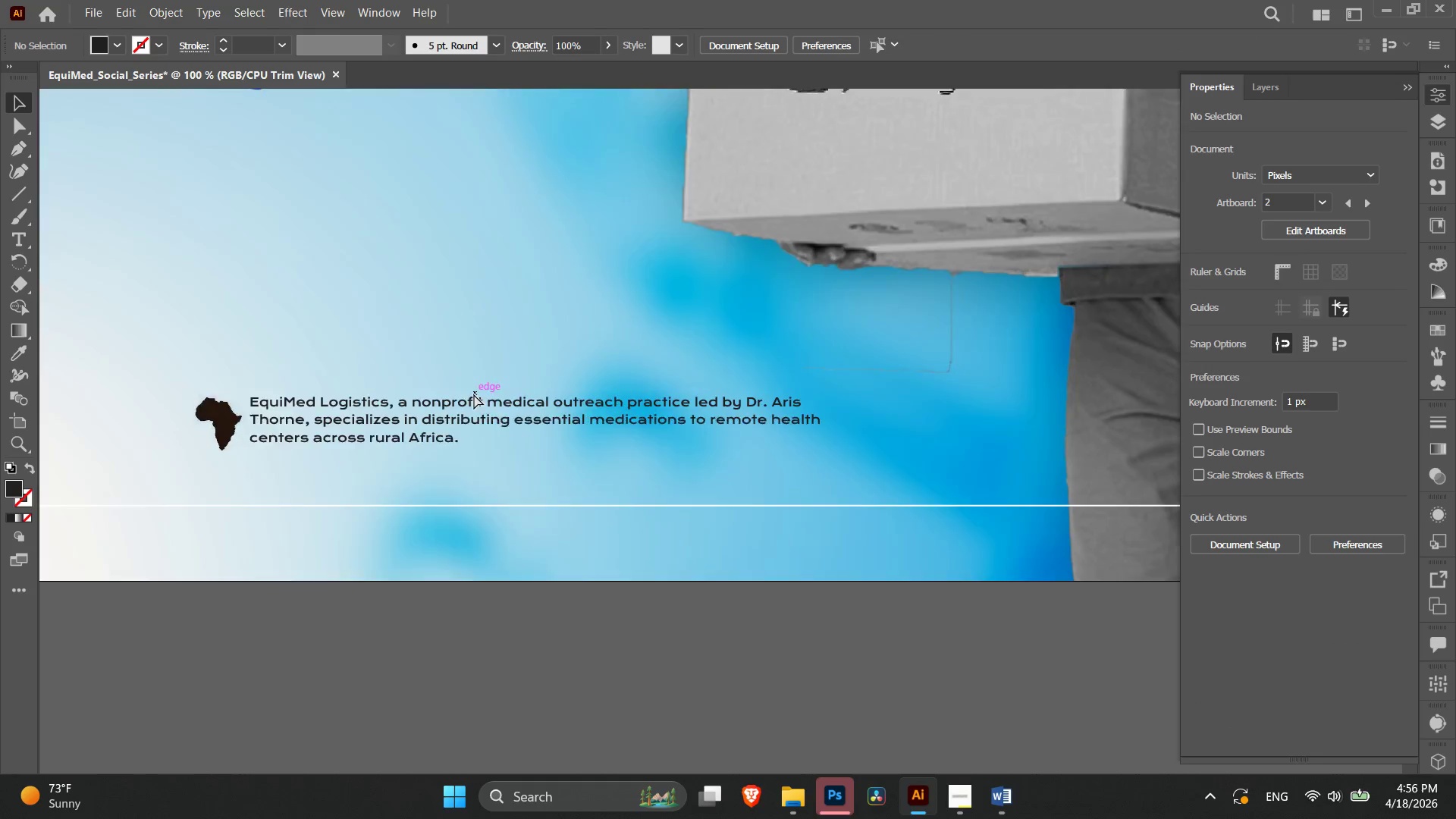 
key(Control+Equal)
 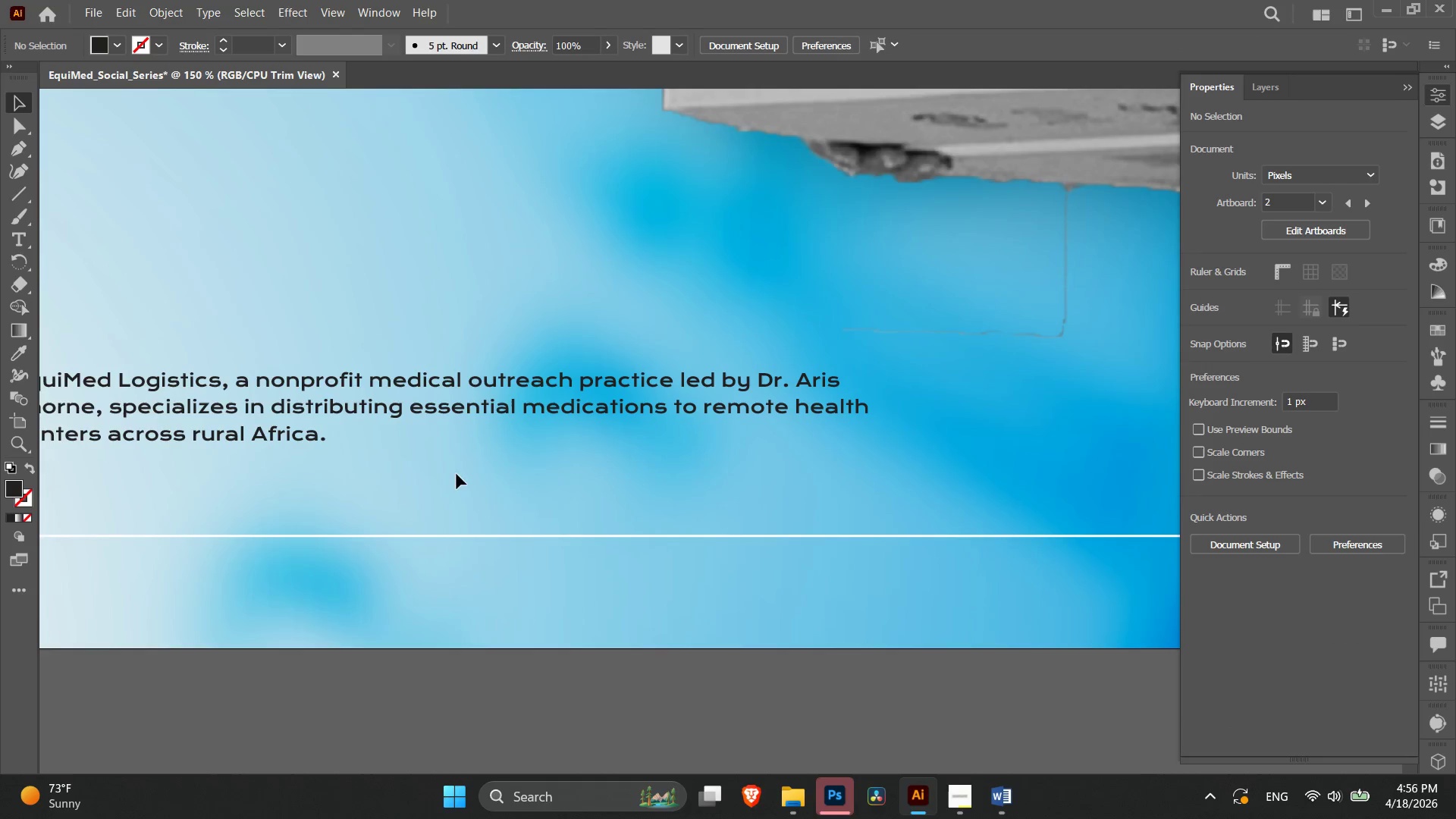 
hold_key(key=Space, duration=0.41)
 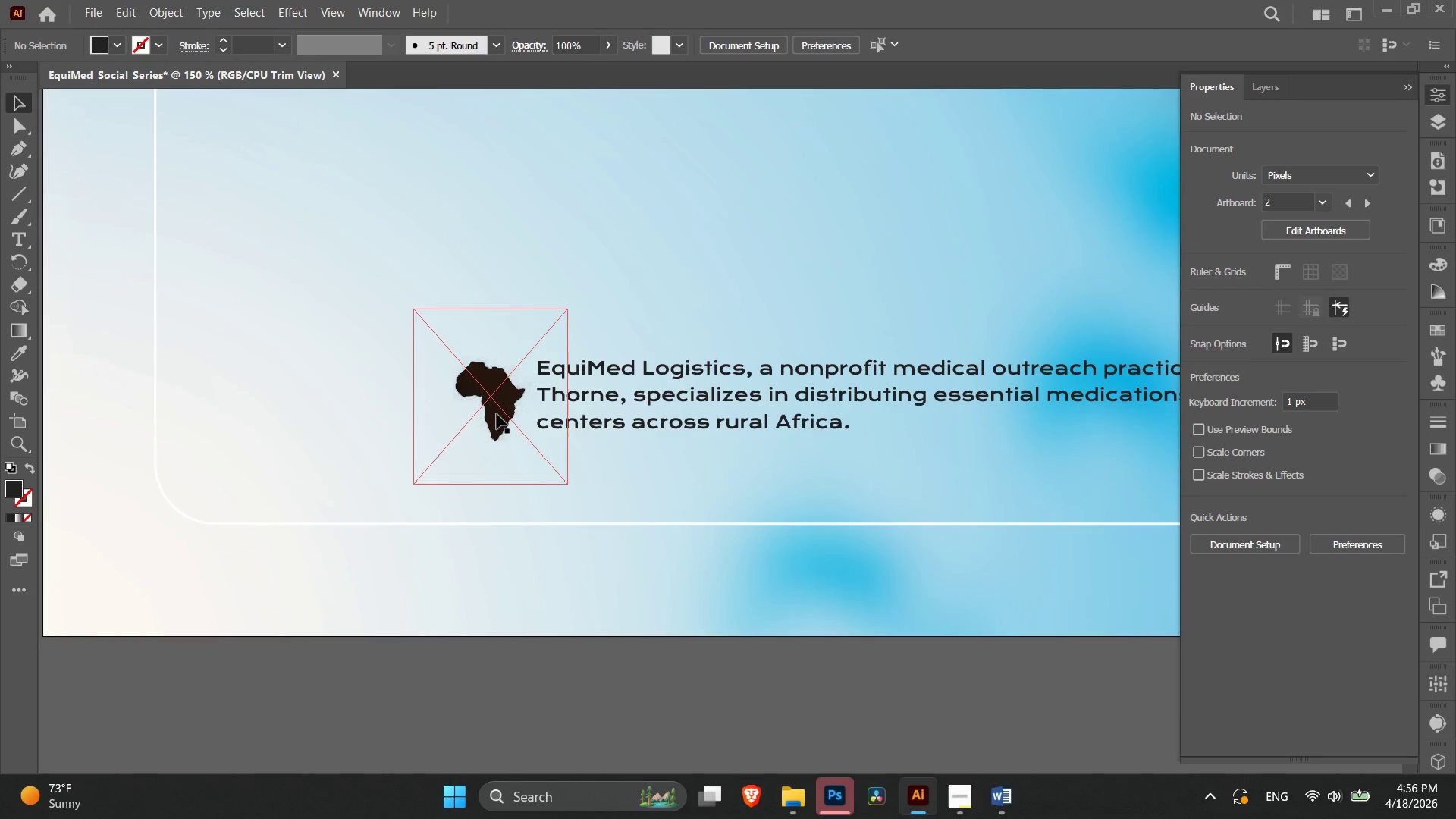 
left_click_drag(start_coordinate=[378, 468], to_coordinate=[902, 456])
 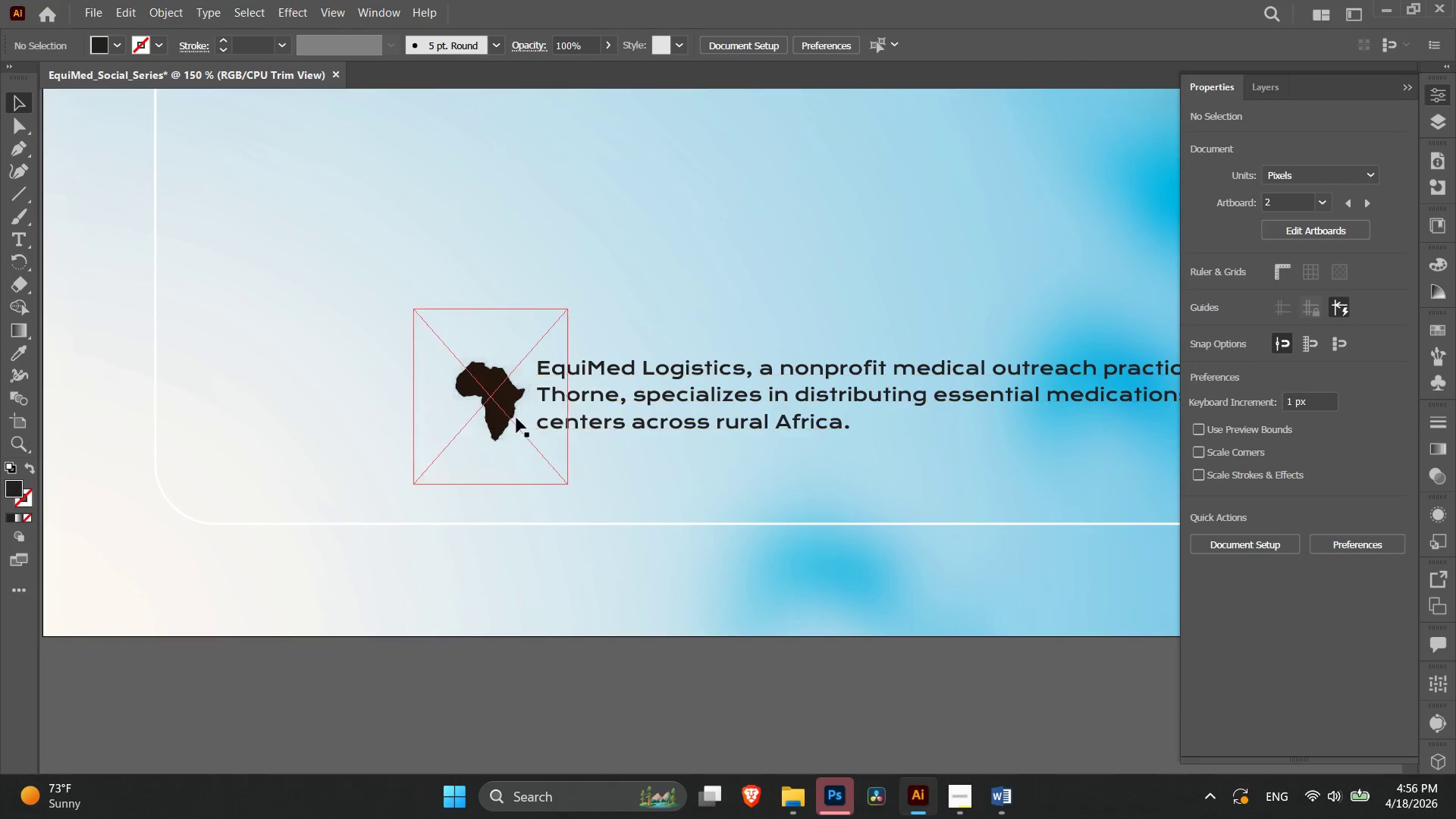 
left_click([496, 414])
 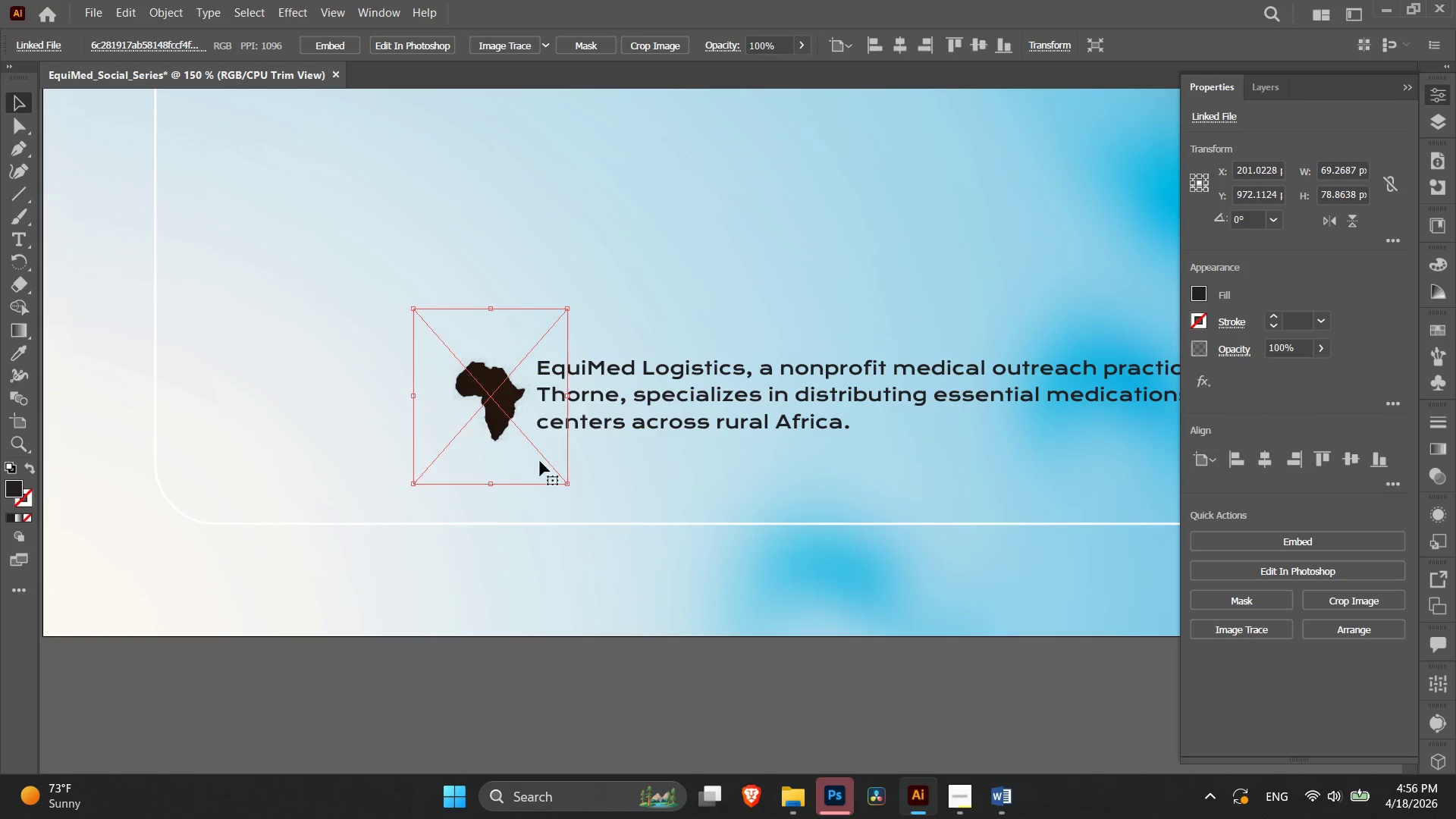 
hold_key(key=ShiftLeft, duration=1.42)
left_click_drag(start_coordinate=[487, 484], to_coordinate=[491, 469])
 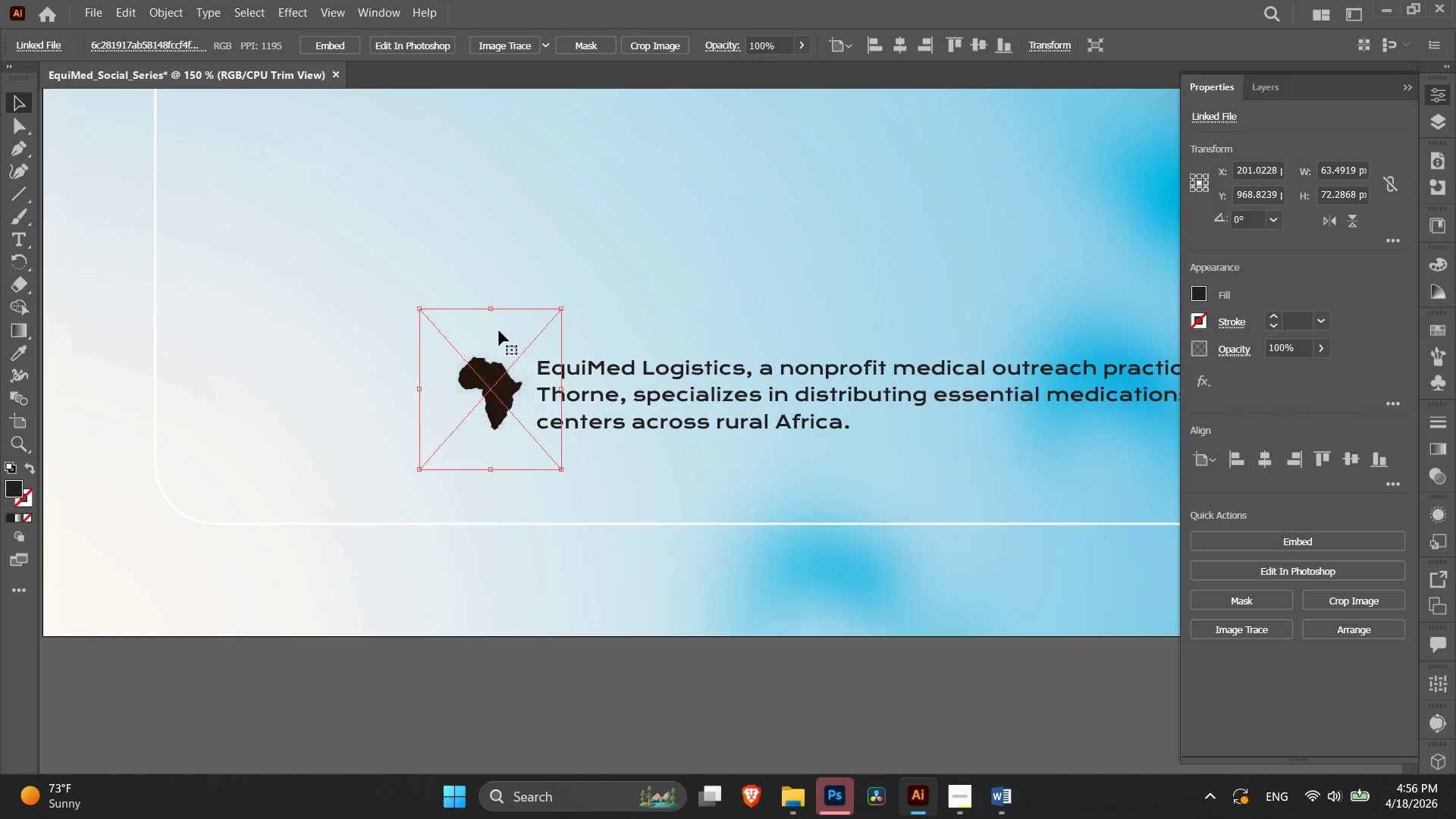 
hold_key(key=ShiftLeft, duration=1.11)
left_click_drag(start_coordinate=[490, 308], to_coordinate=[493, 302])
 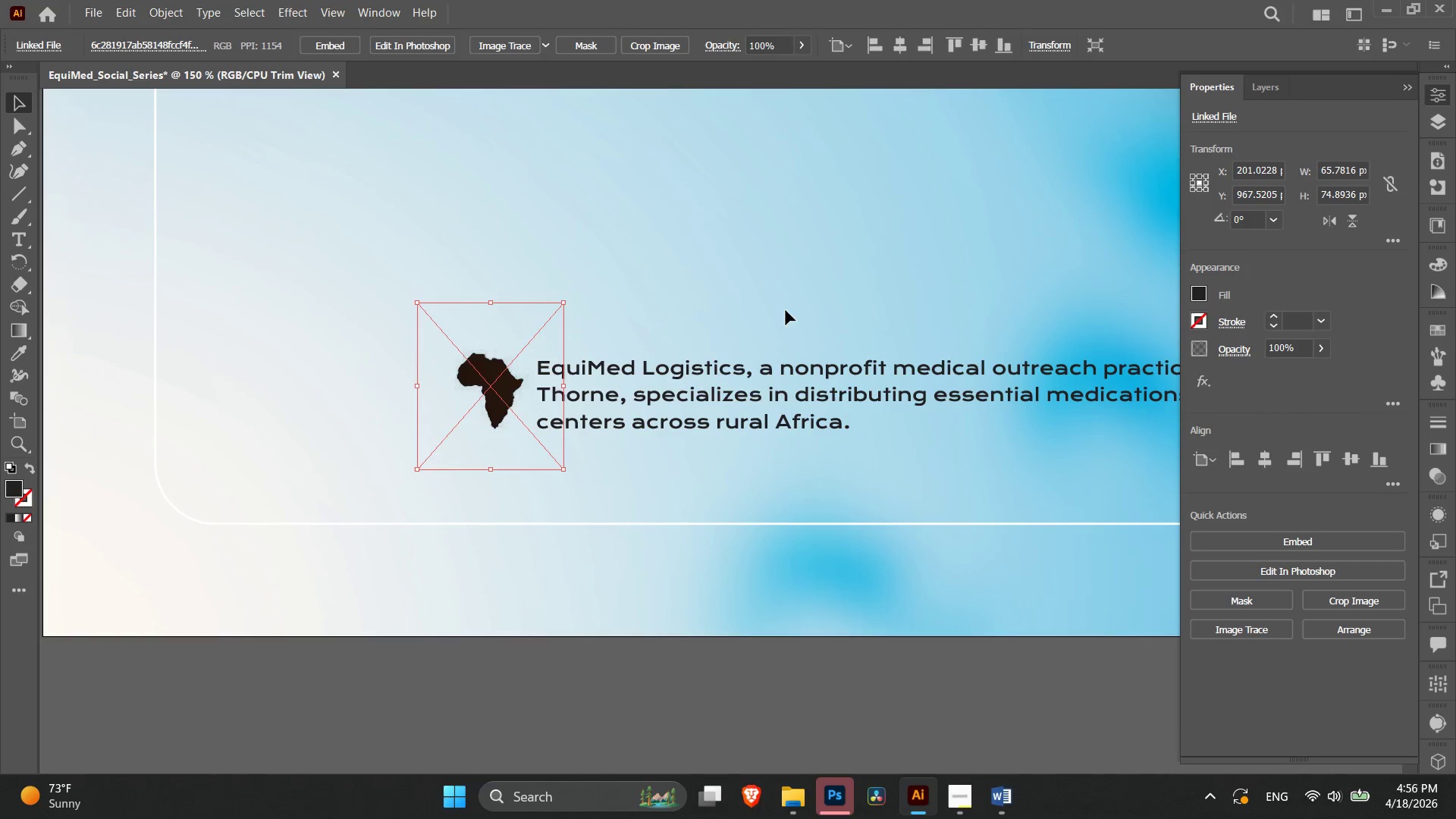 
left_click_drag(start_coordinate=[781, 310], to_coordinate=[779, 306])
 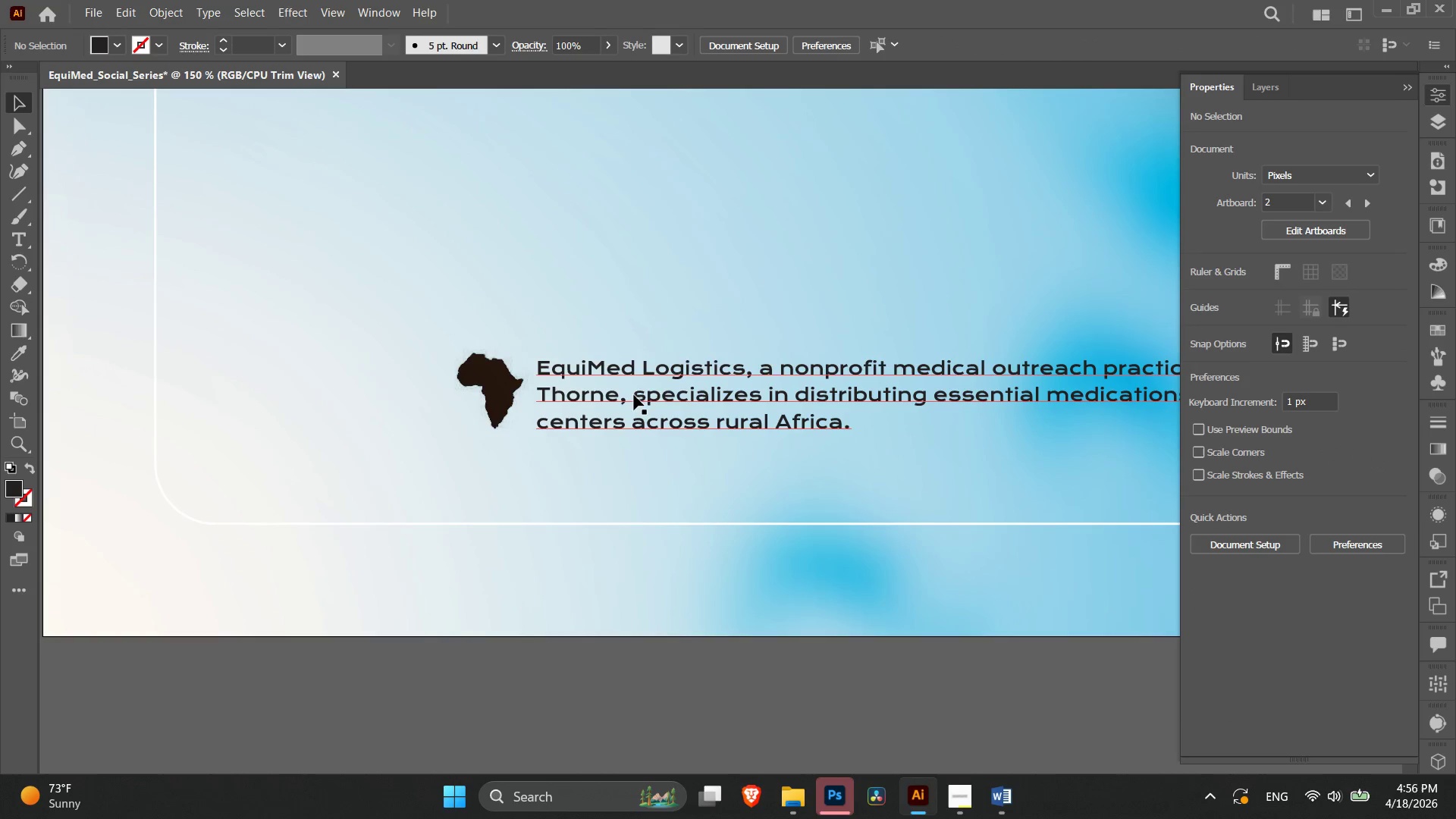 
left_click_drag(start_coordinate=[634, 395], to_coordinate=[640, 390])
 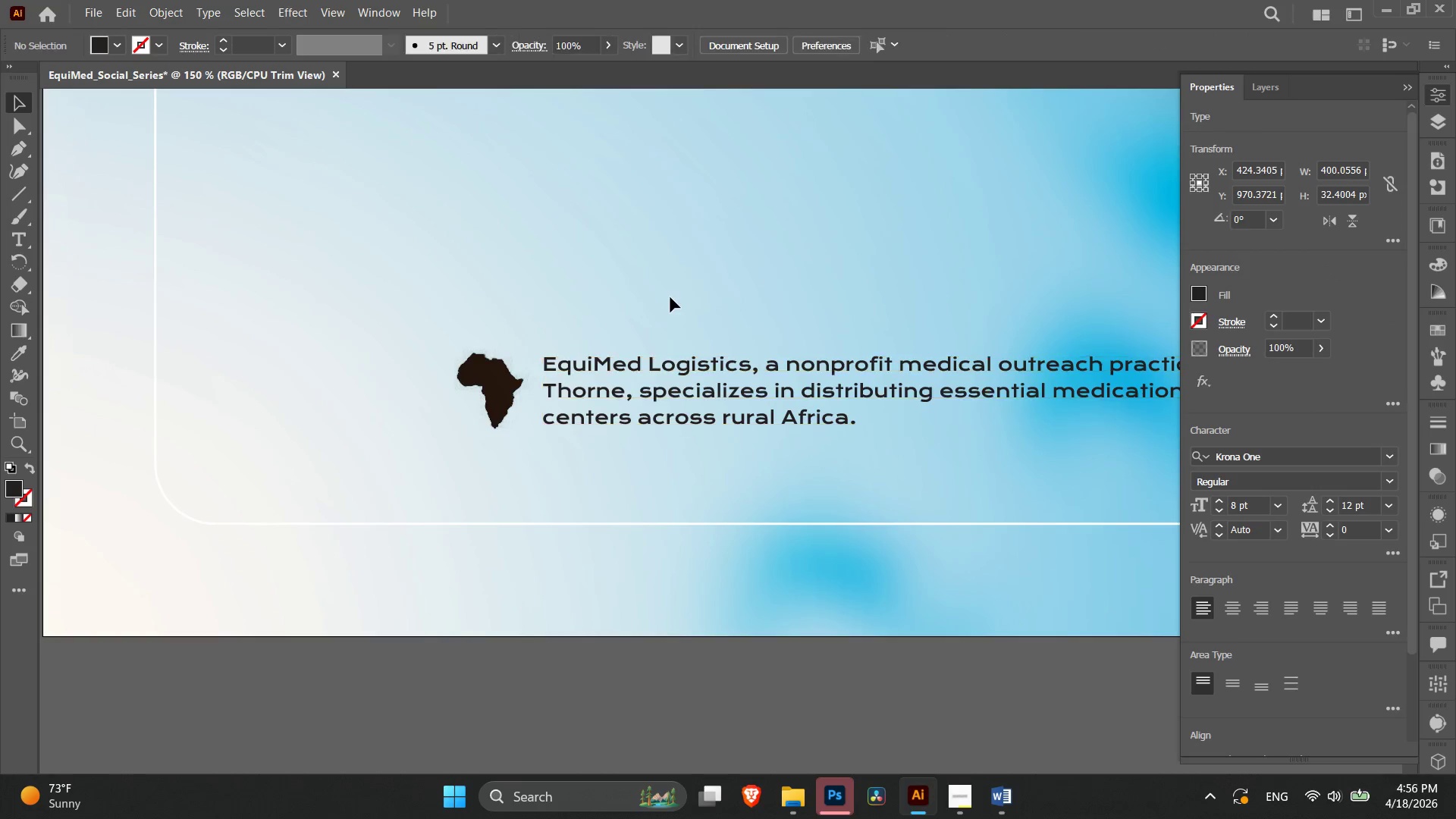 
left_click_drag(start_coordinate=[708, 282], to_coordinate=[434, 480])
 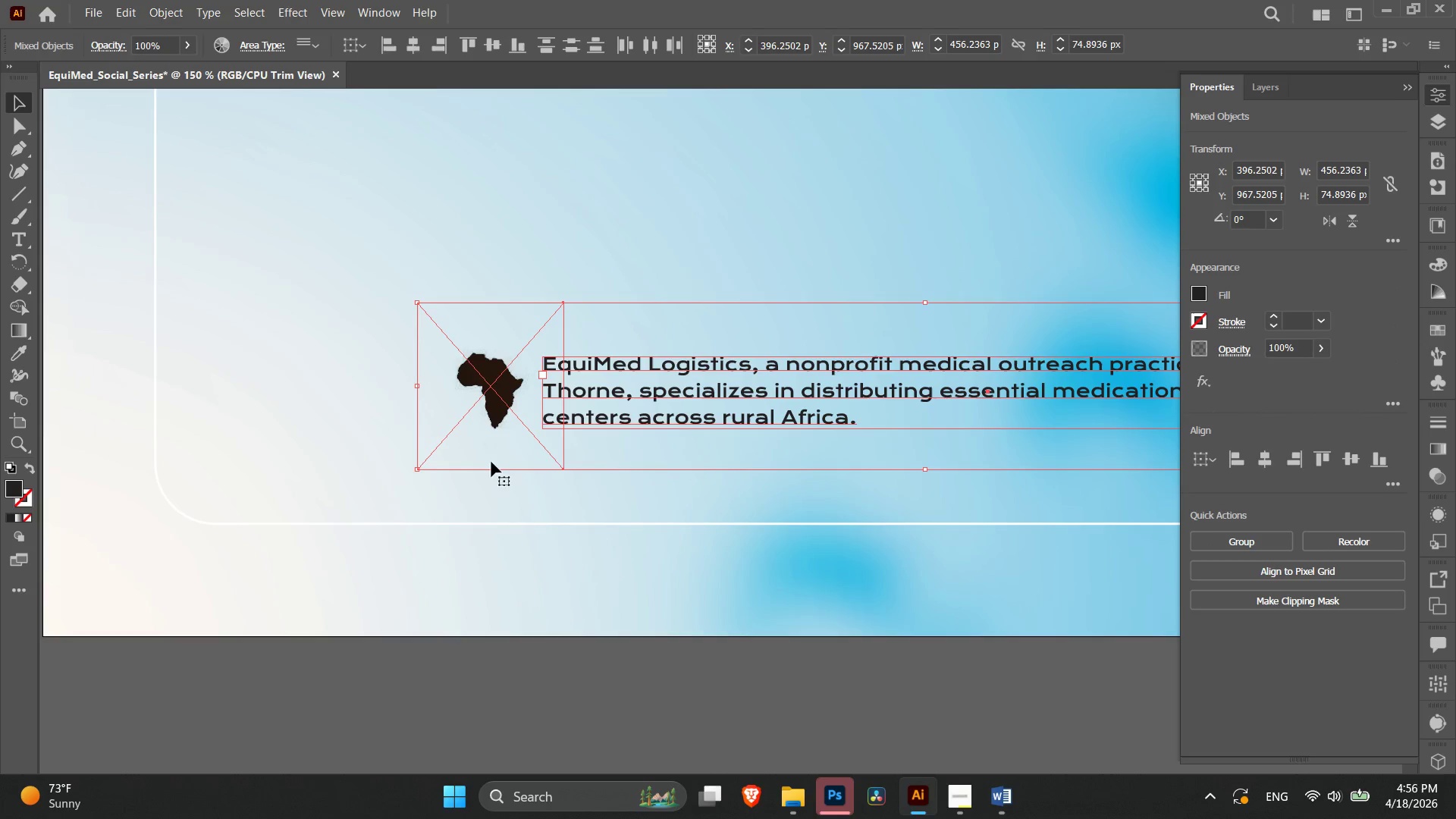 
key(Control+G)
 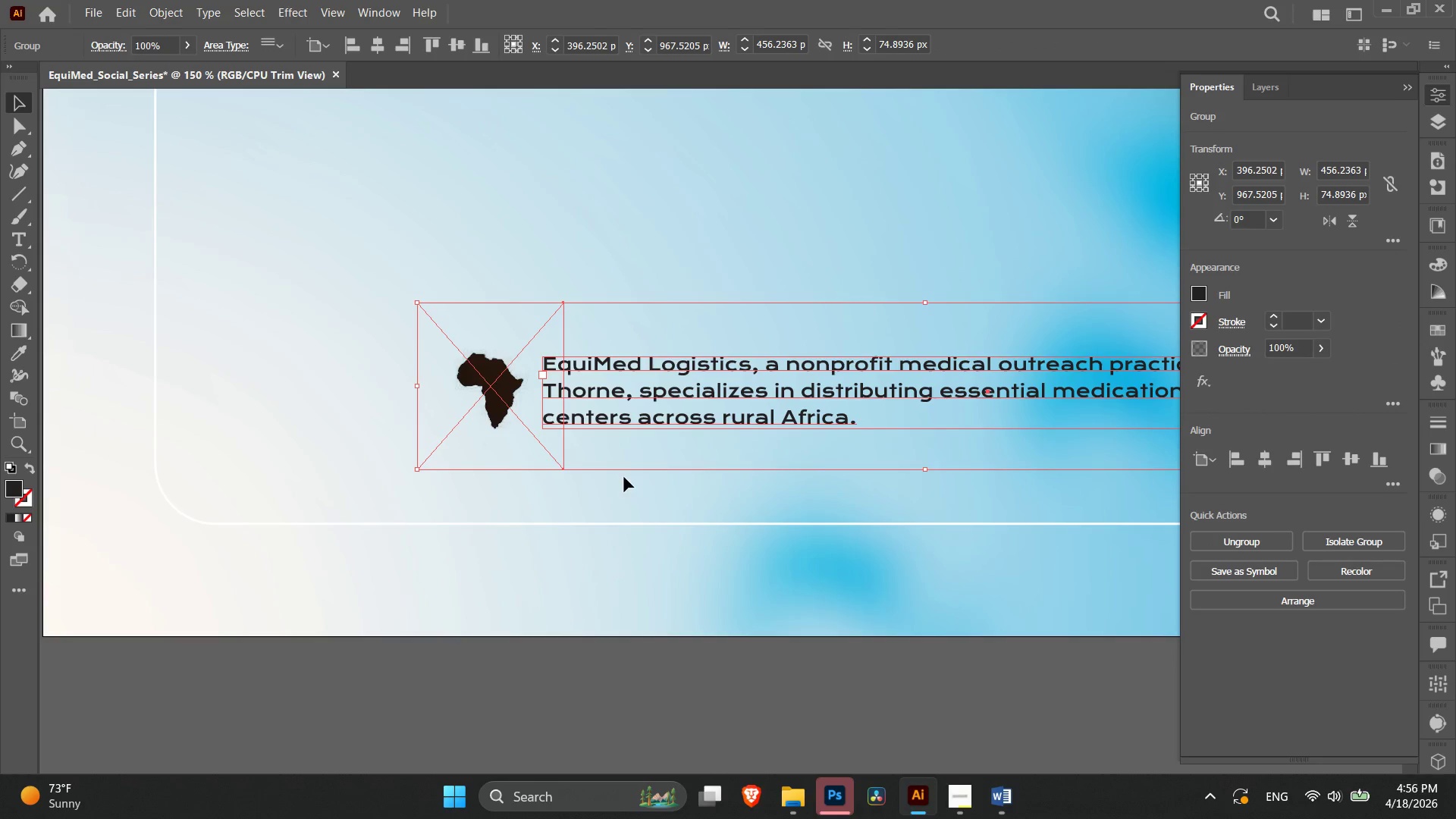 
key(Control+Minus)
 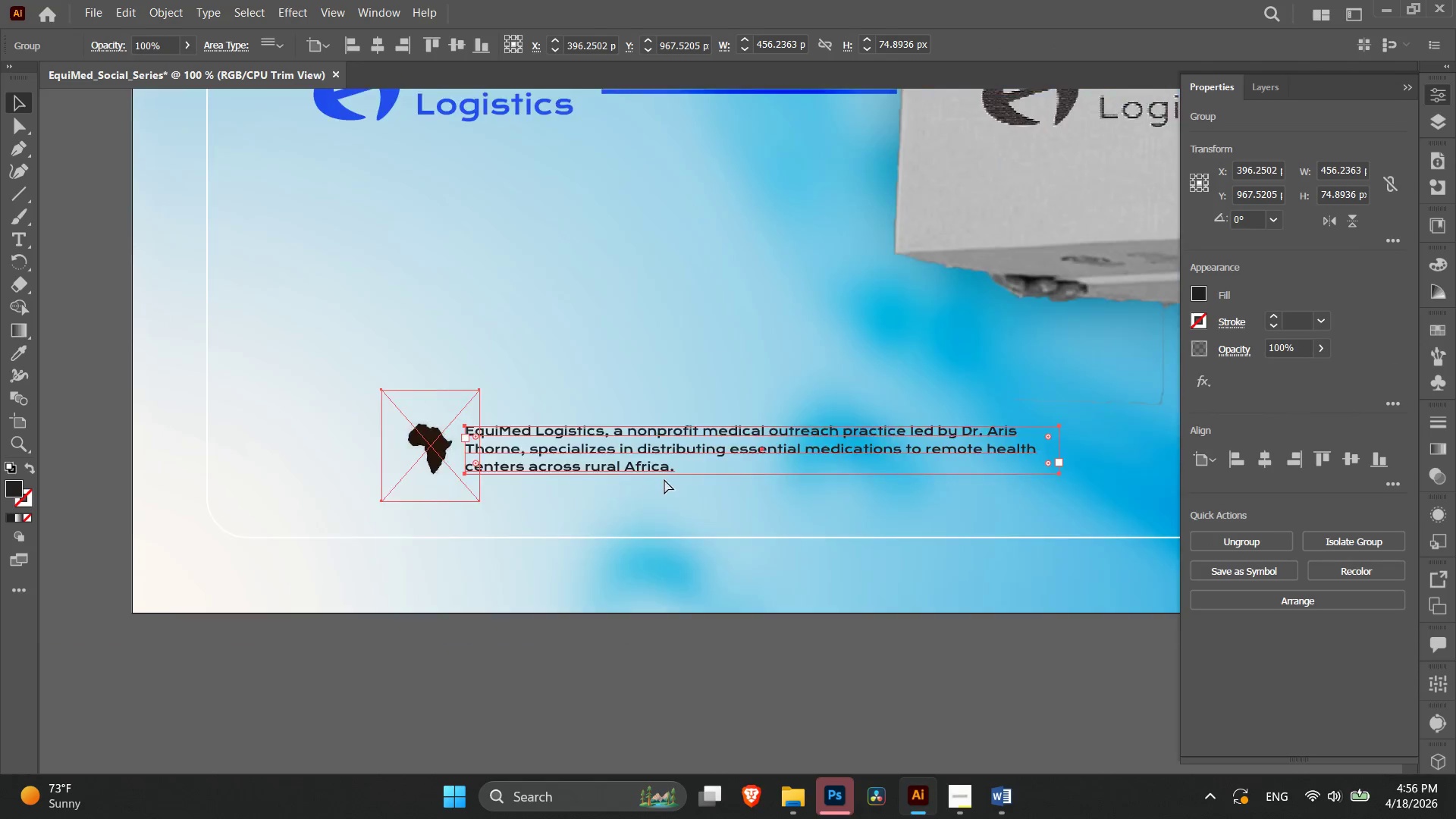 
key(Control+Minus)
 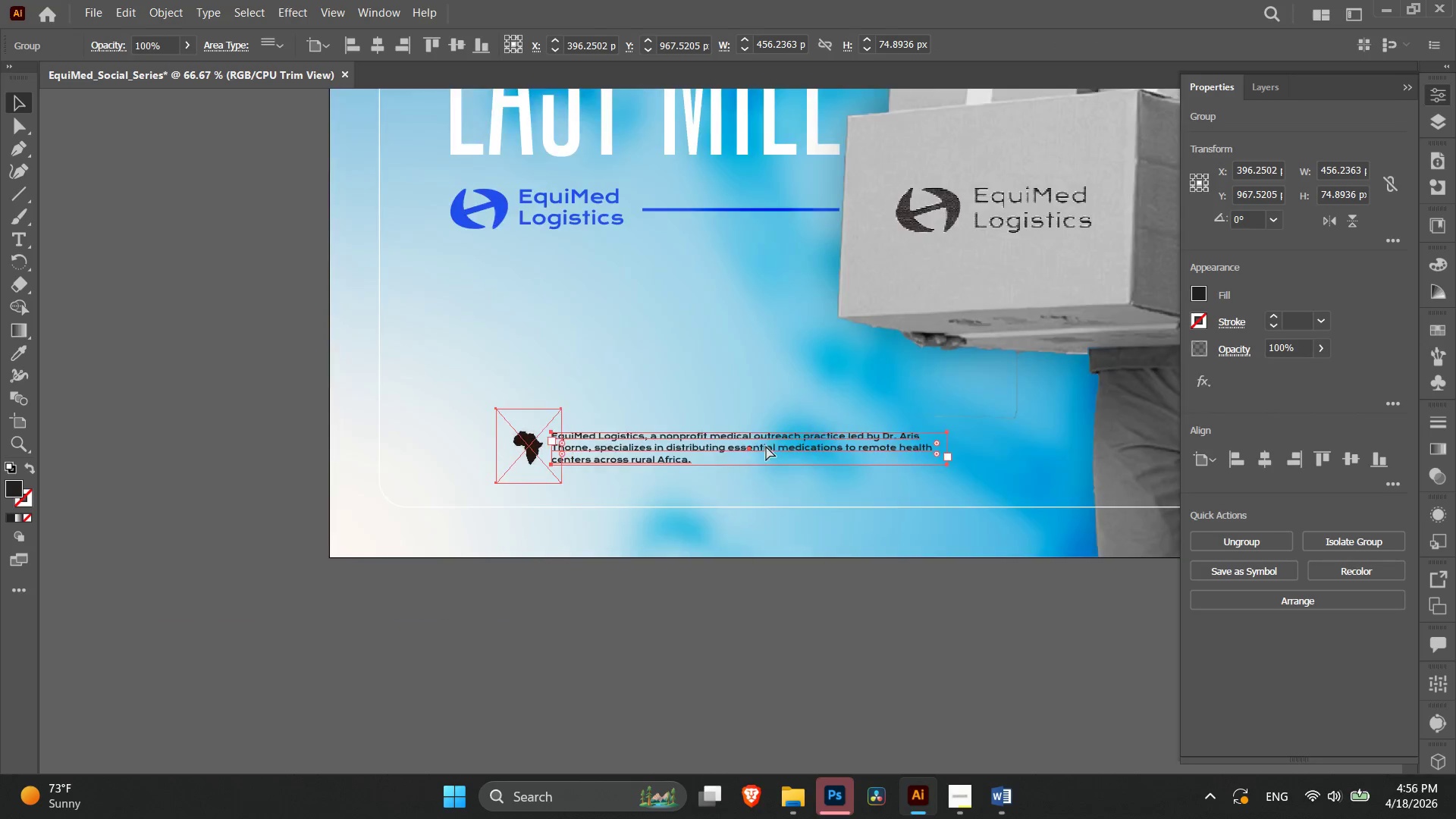 
key(Control+Minus)
 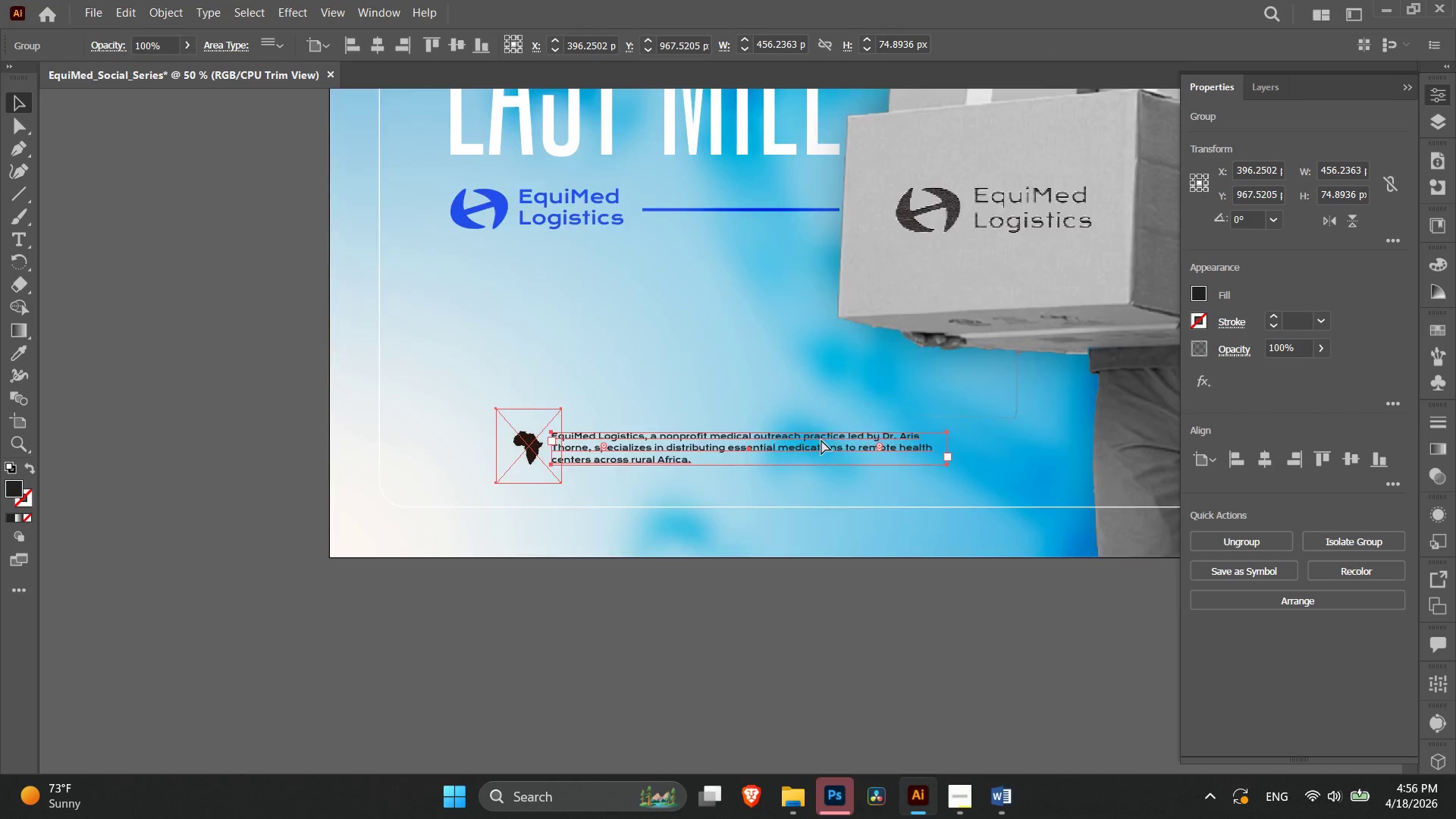 
key(Control+Minus)
 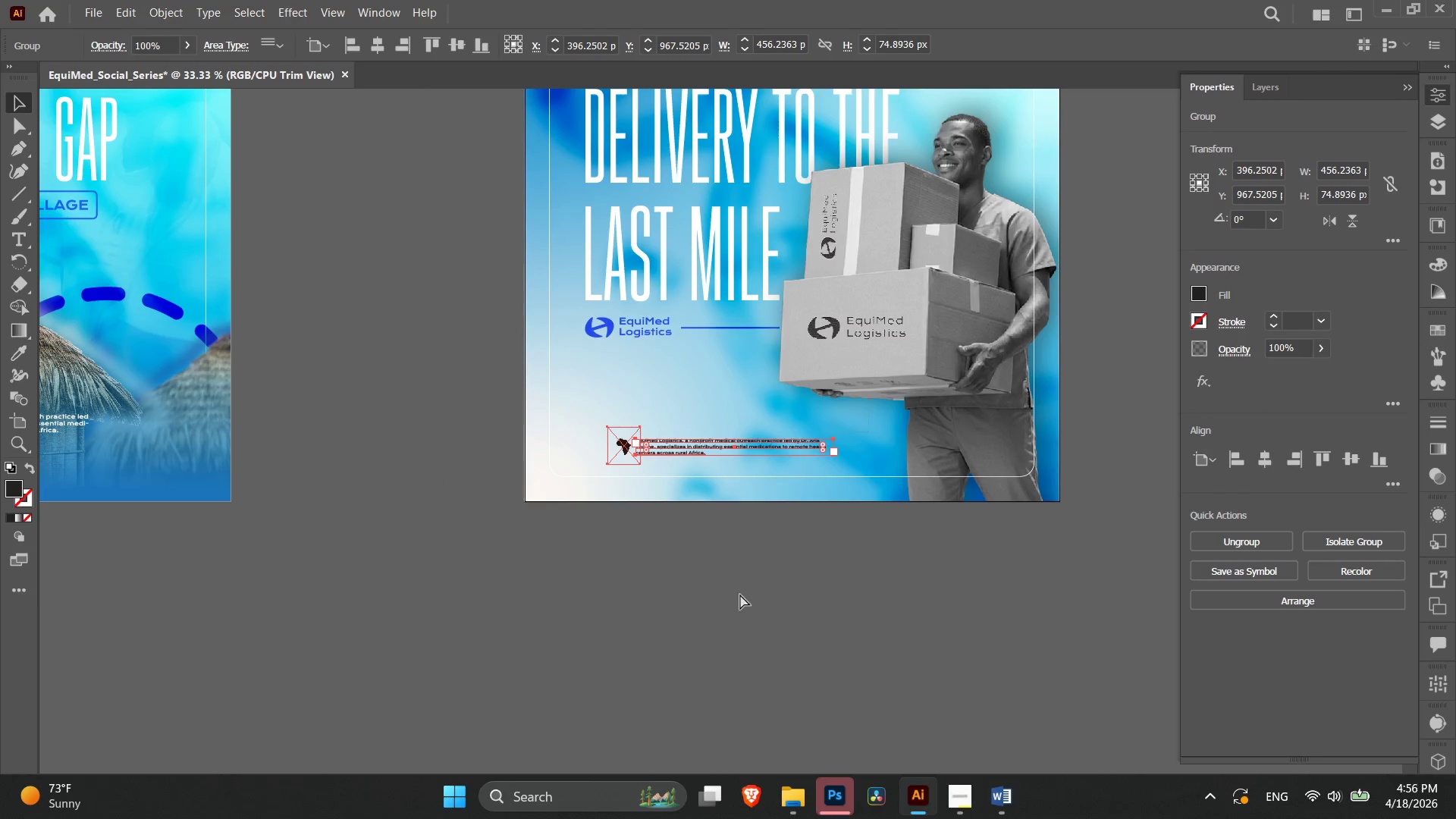 
key(Control+Minus)
 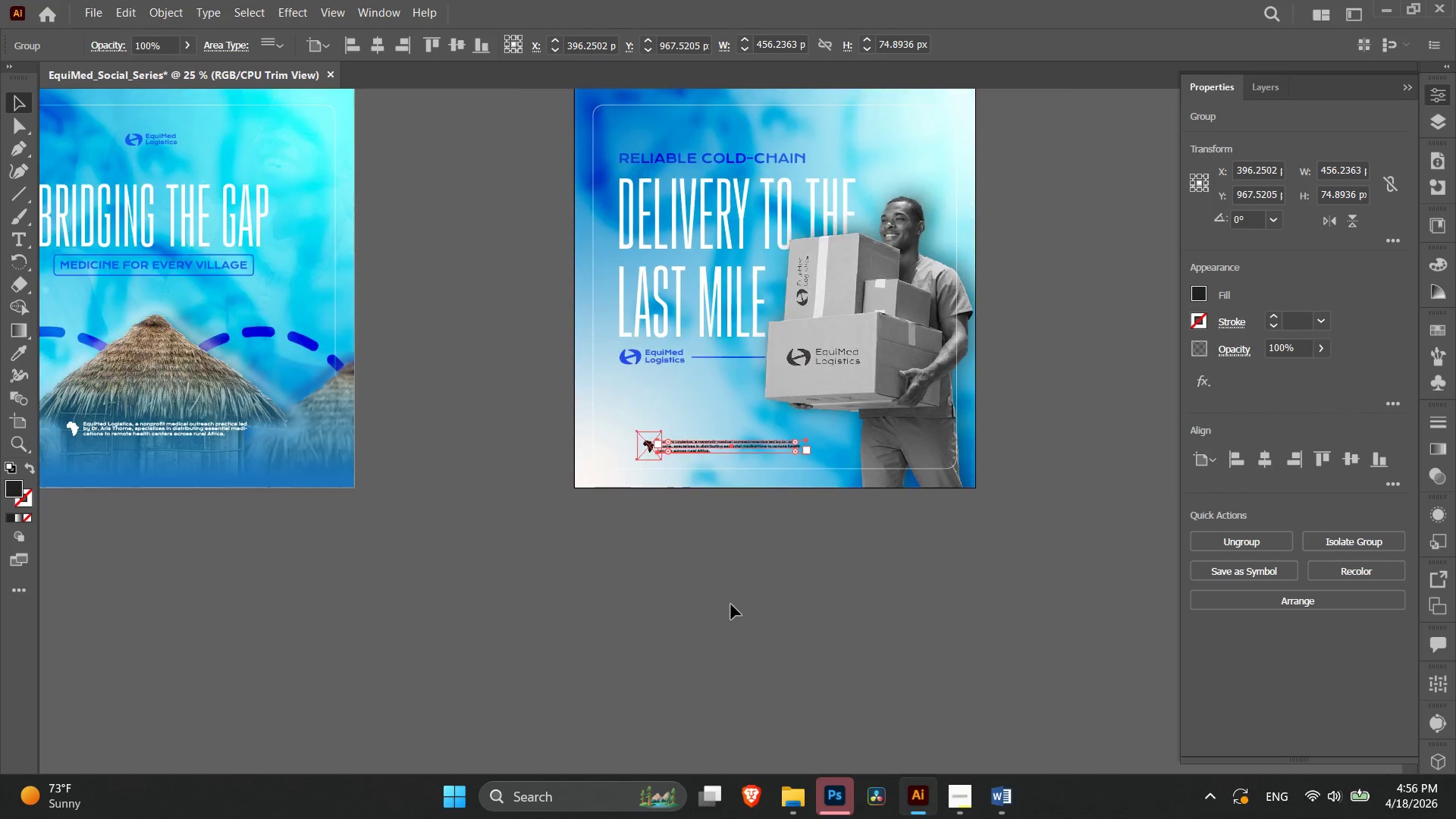 
left_click_drag(start_coordinate=[733, 596], to_coordinate=[737, 595])
 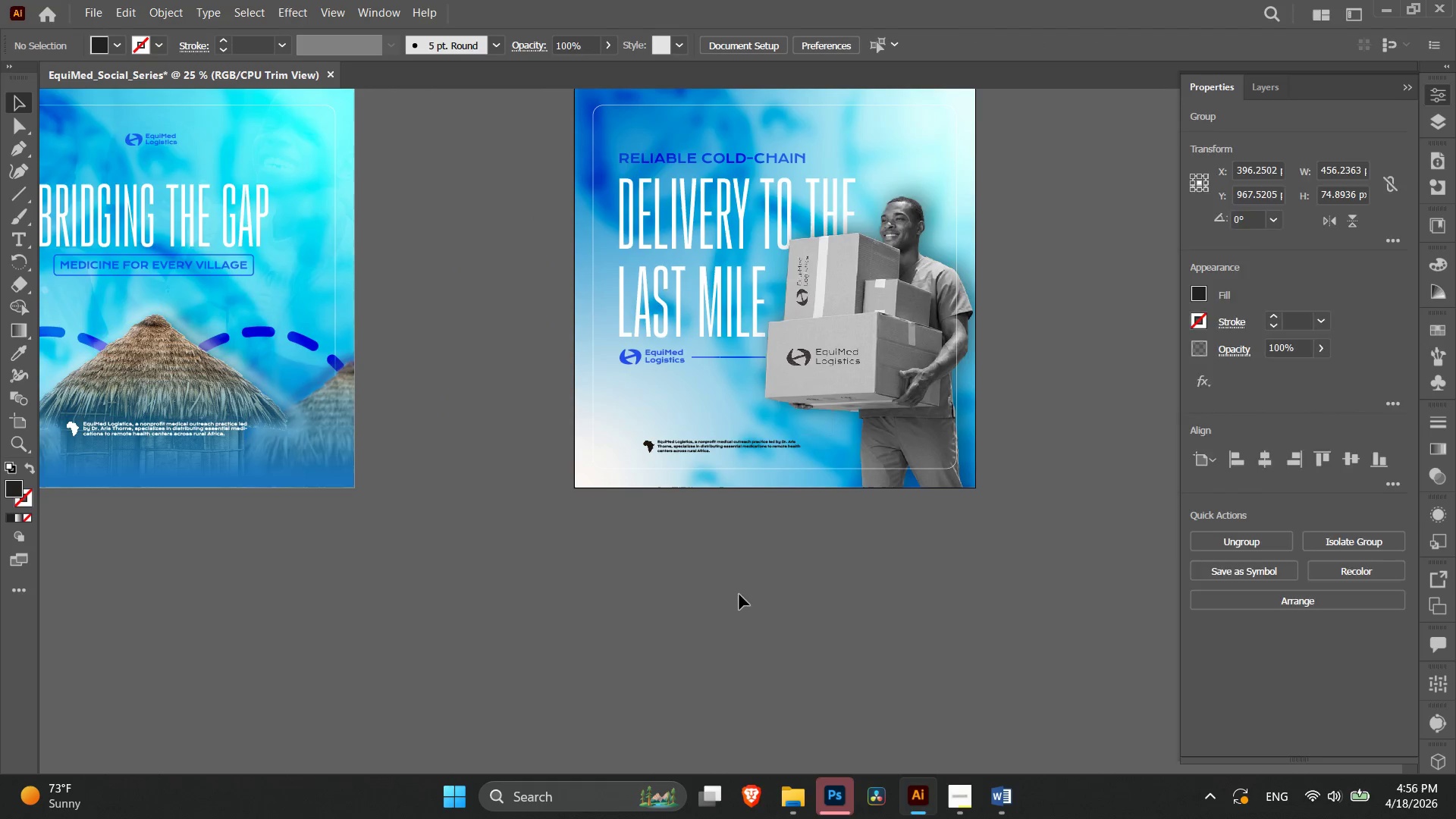 
key(Control+ControlRight)
 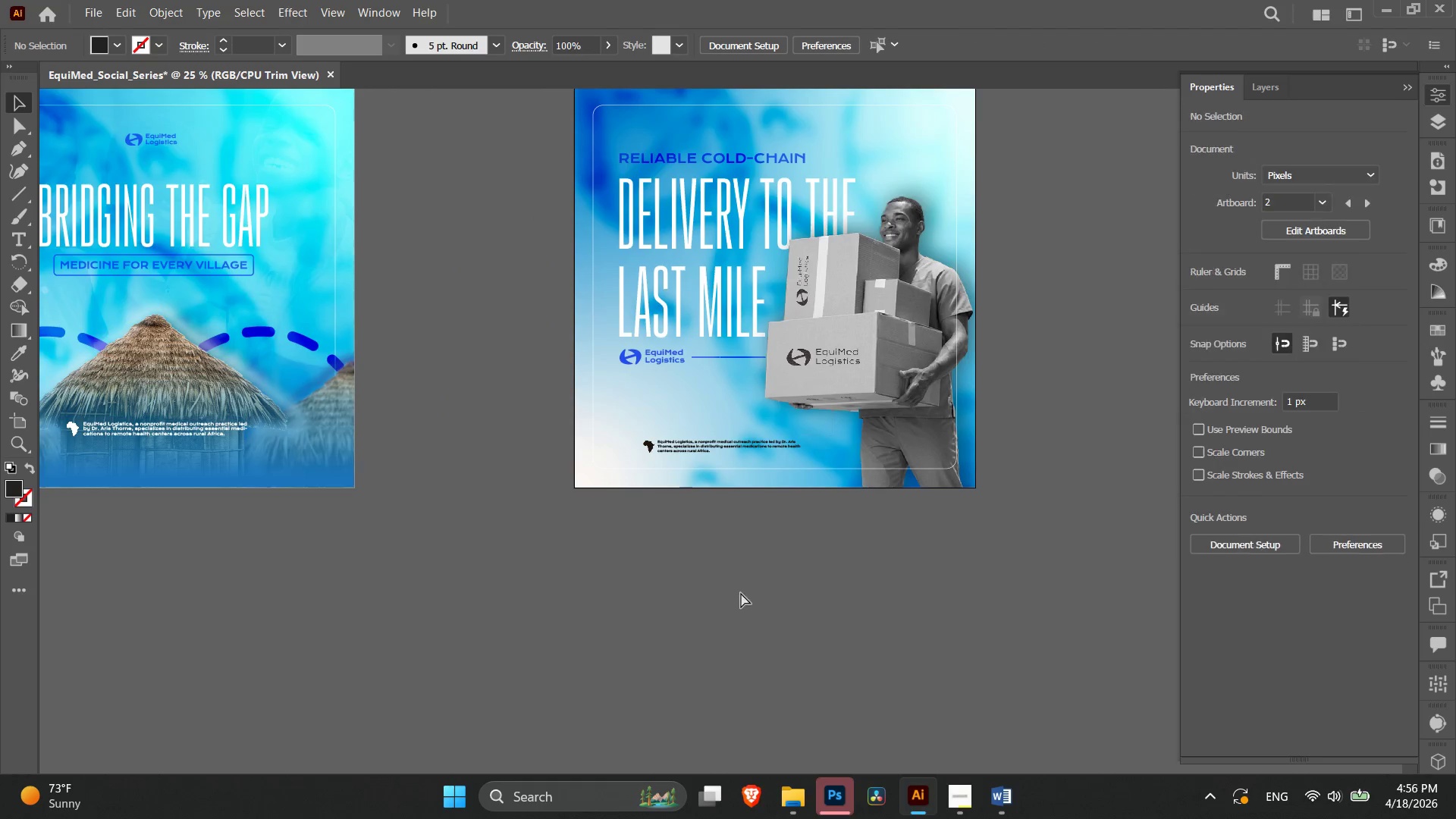 
key(Control+Equal)
 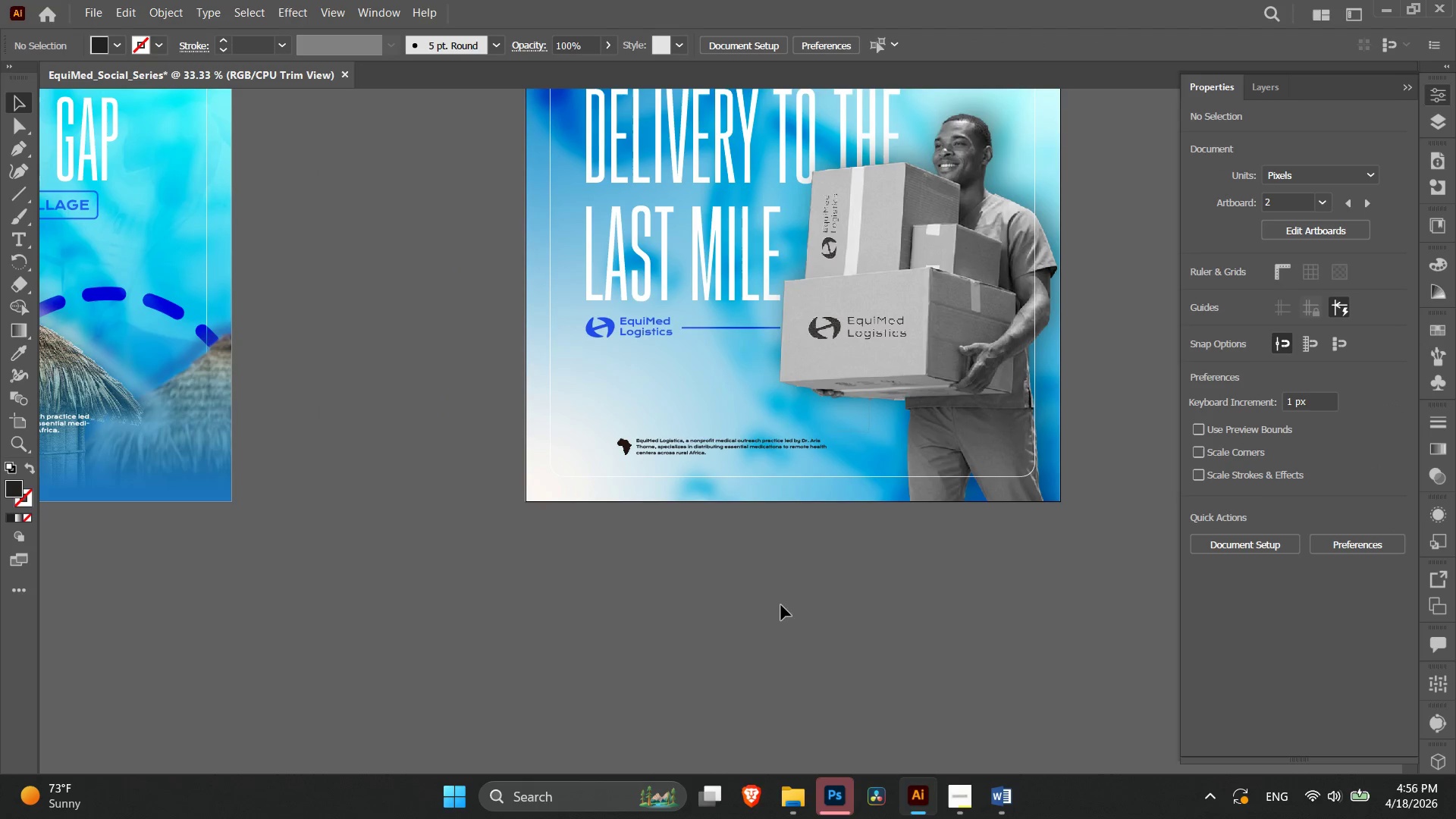 
hold_key(key=Space, duration=0.44)
 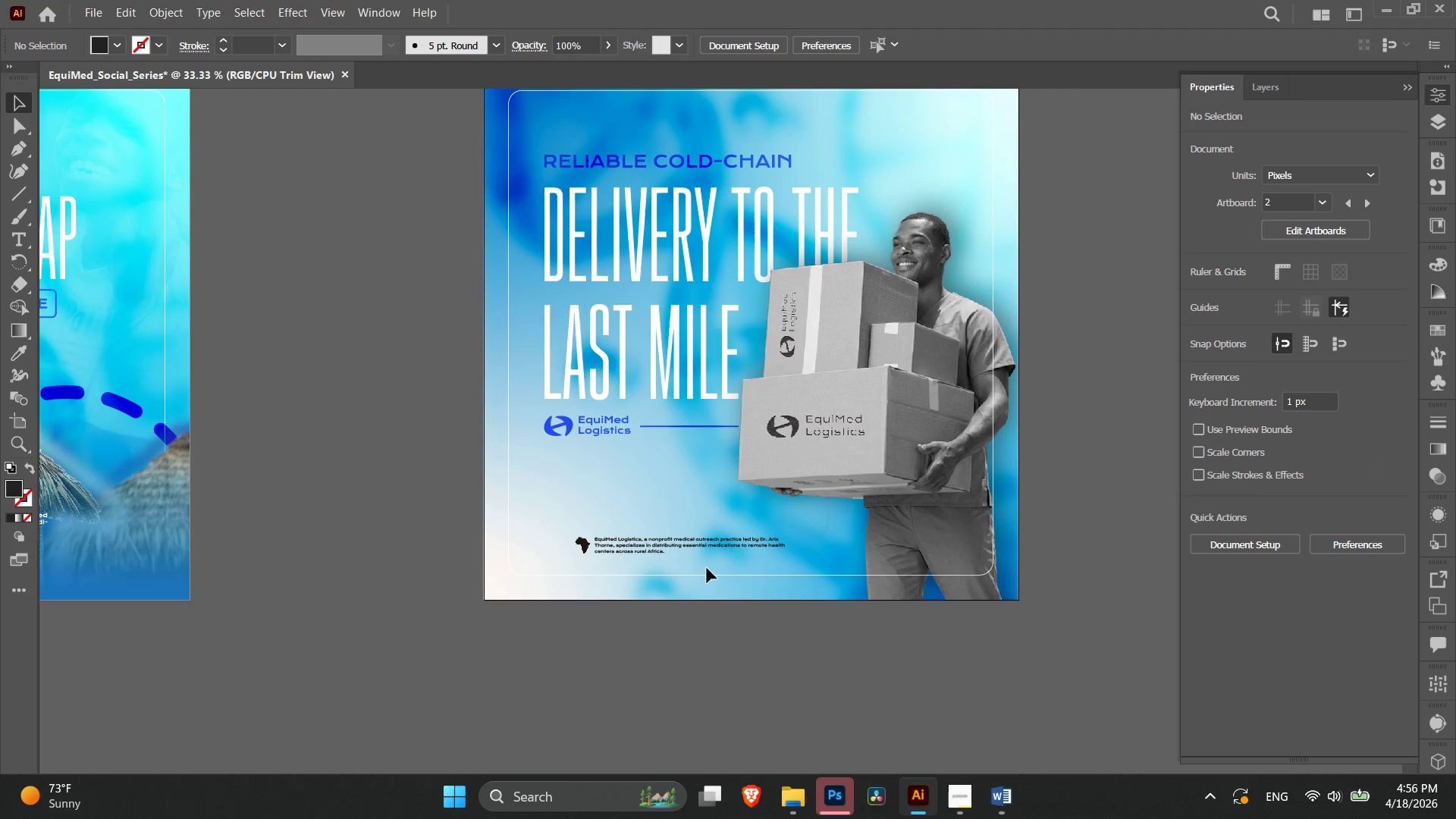 
left_click_drag(start_coordinate=[782, 598], to_coordinate=[740, 697])
 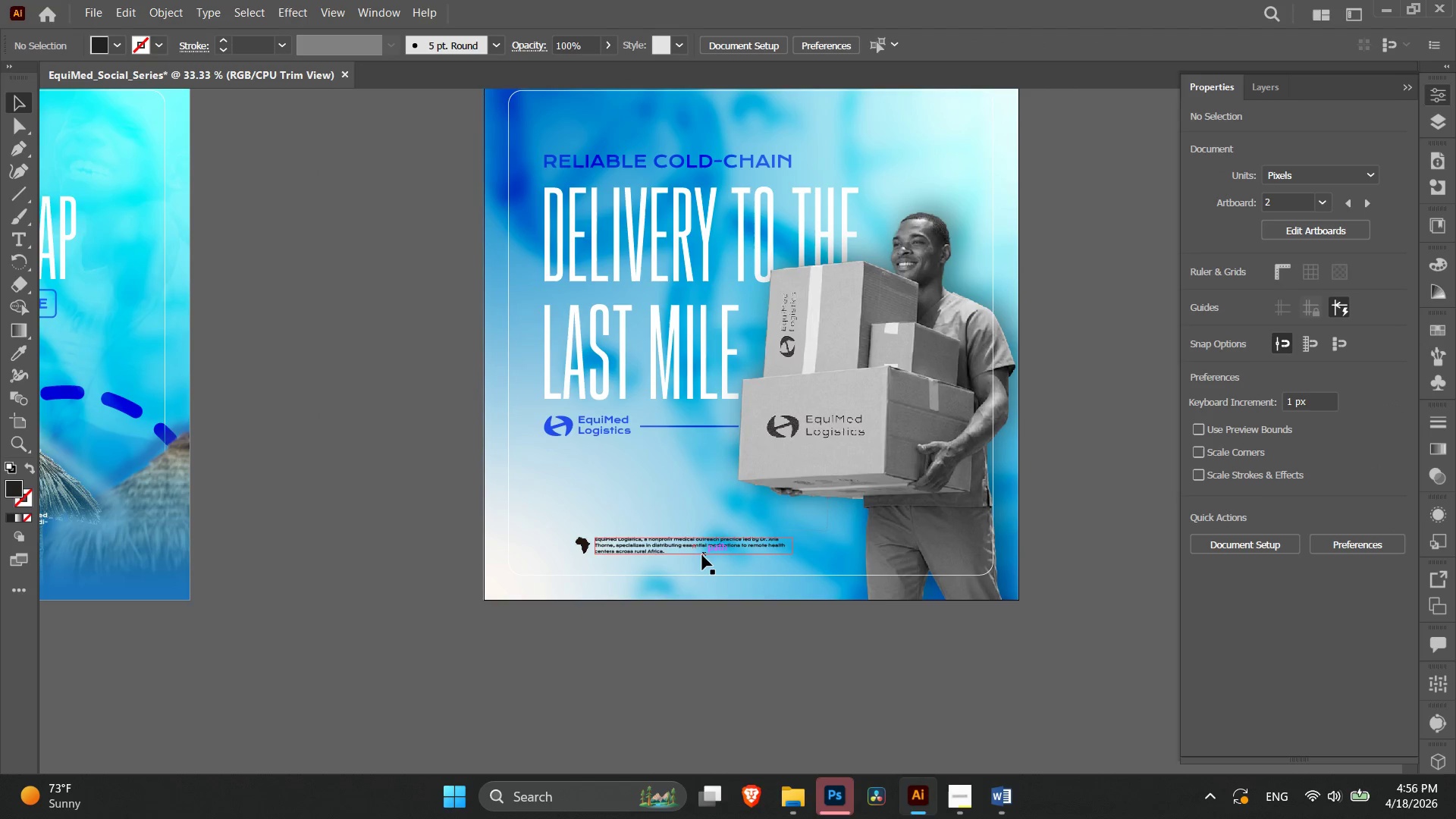 
left_click_drag(start_coordinate=[694, 544], to_coordinate=[673, 541])
 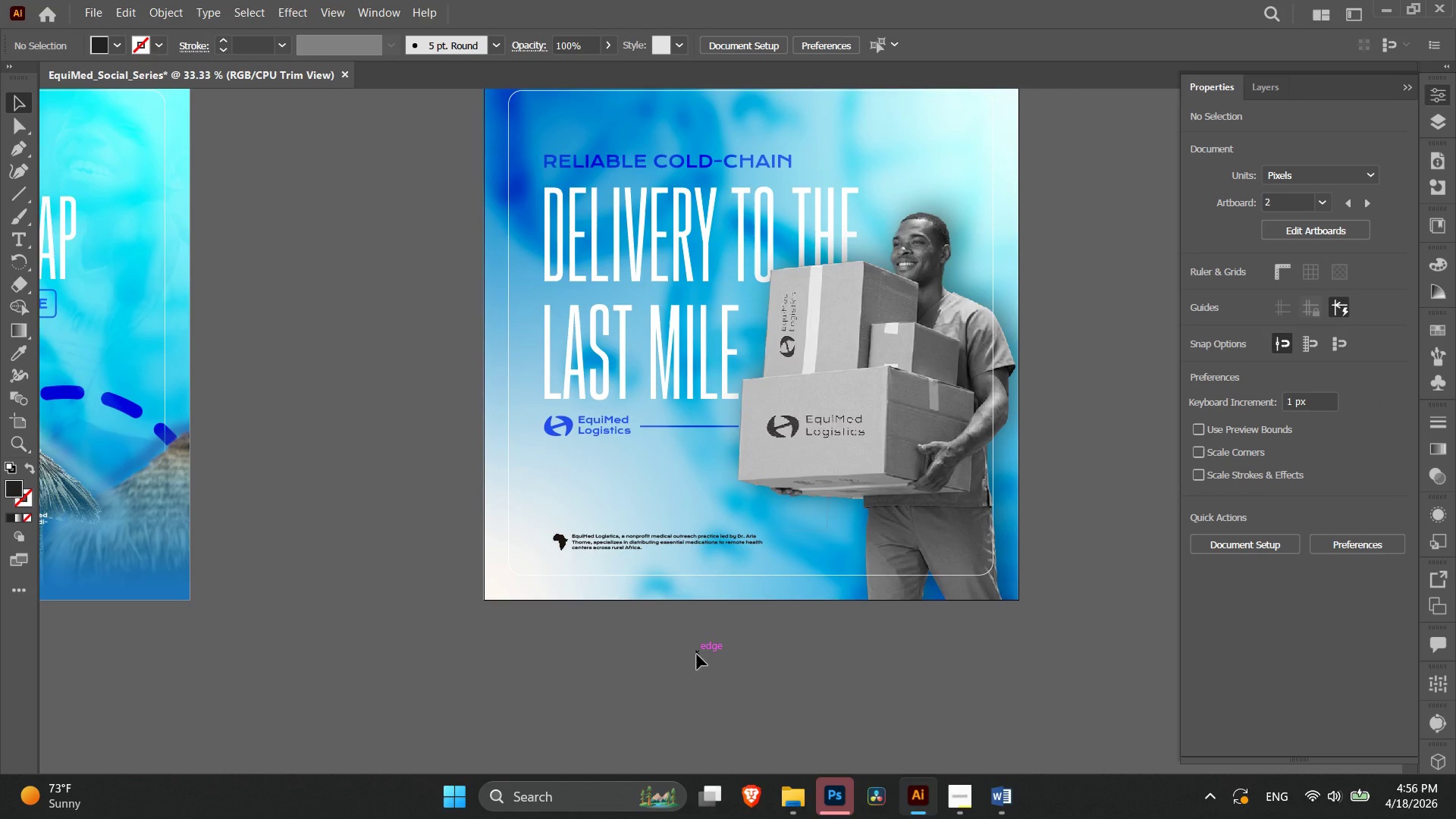 
scroll: coordinate [720, 661], scroll_direction: up, amount: 3.0
 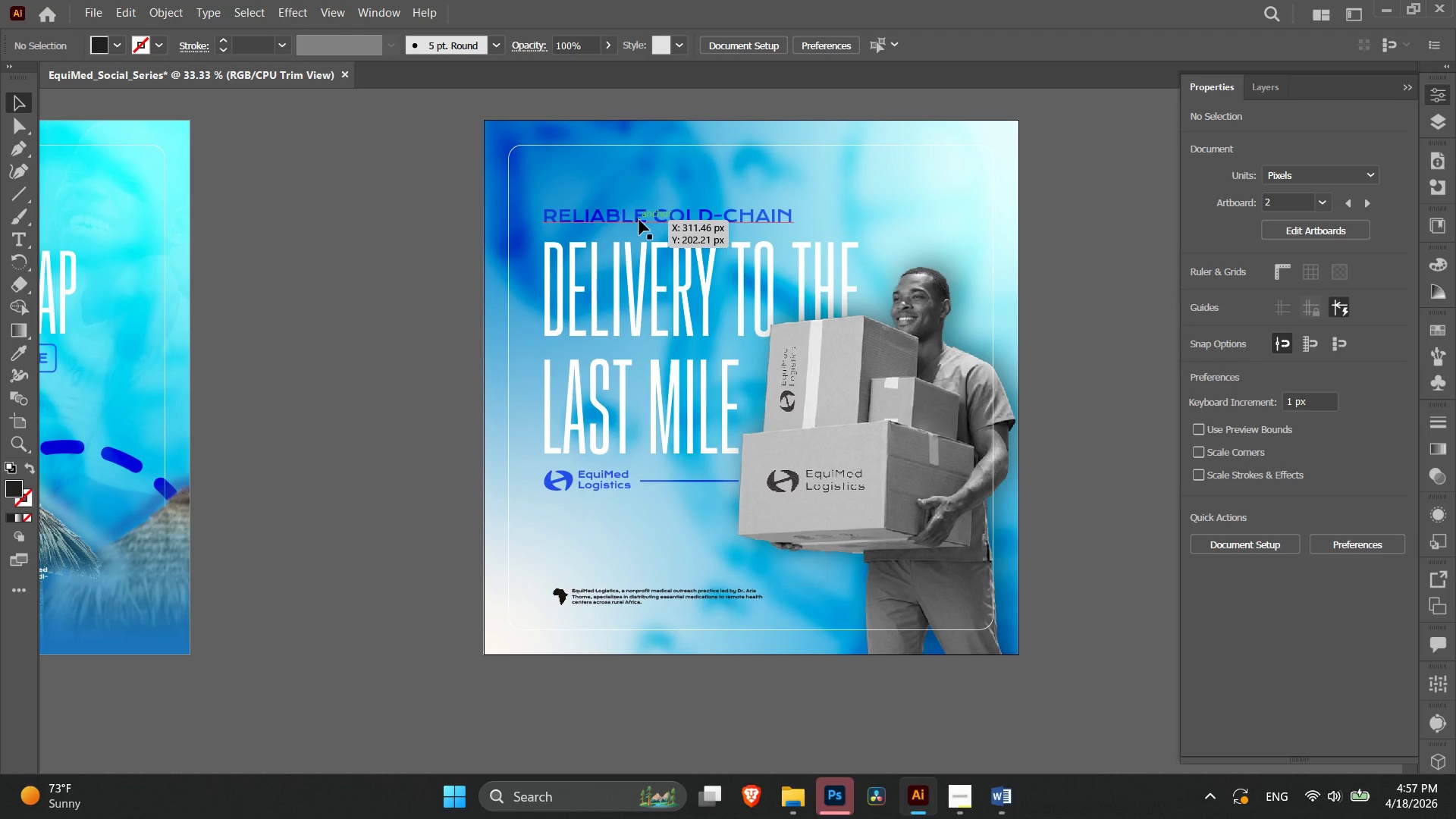 
wait(5.48)
 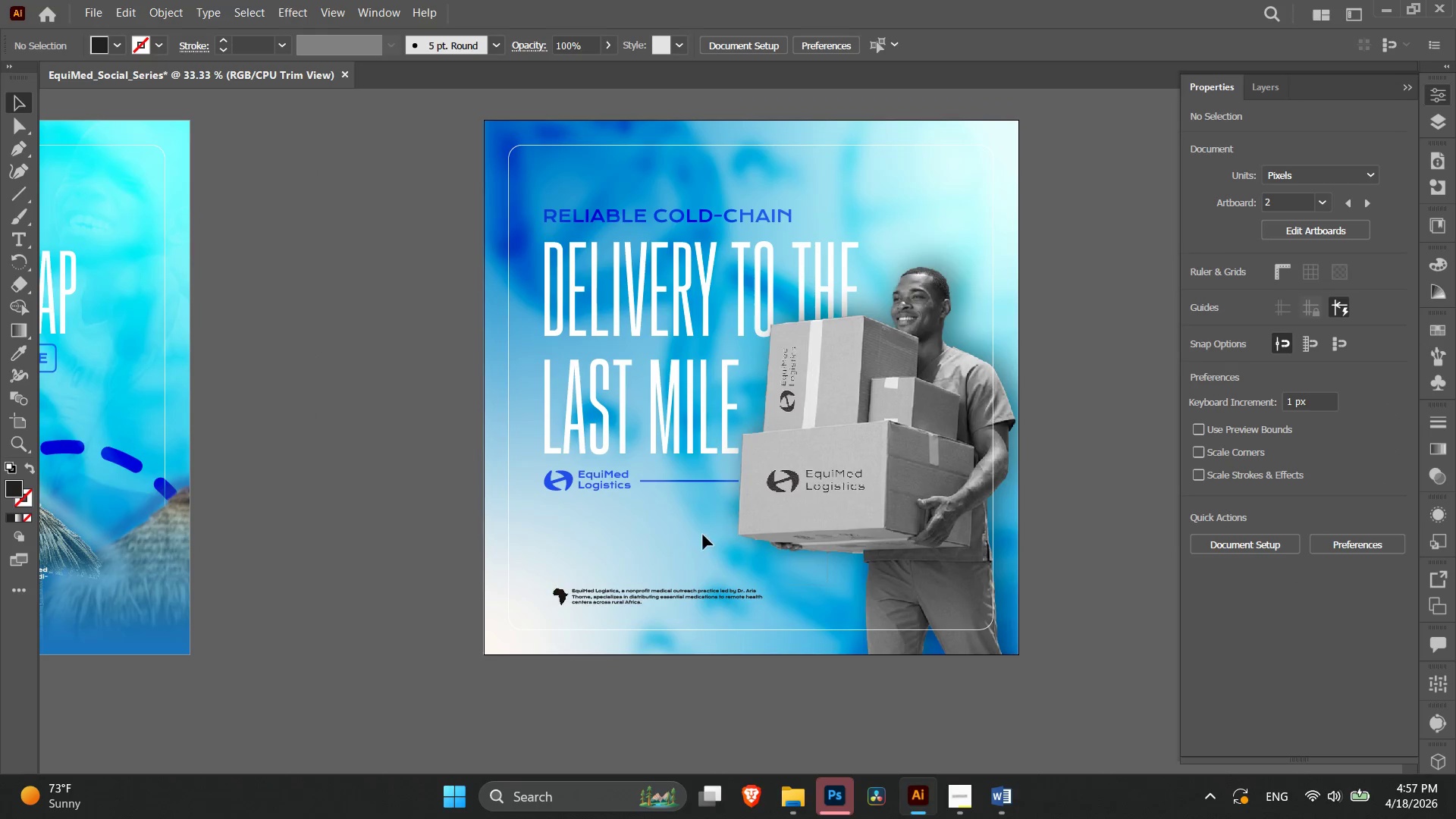 
key(Control+Minus)
 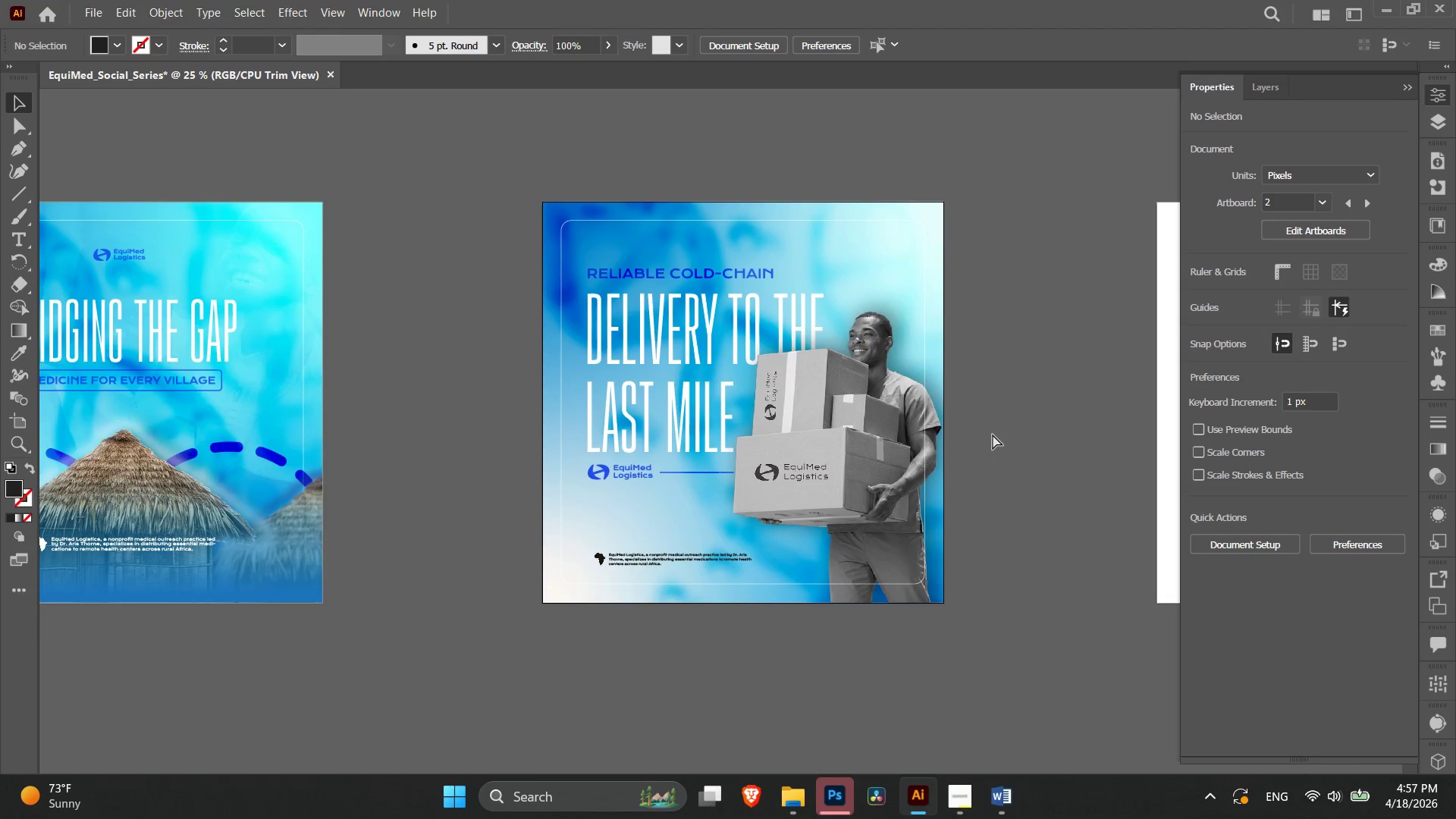 
key(Control+Equal)
 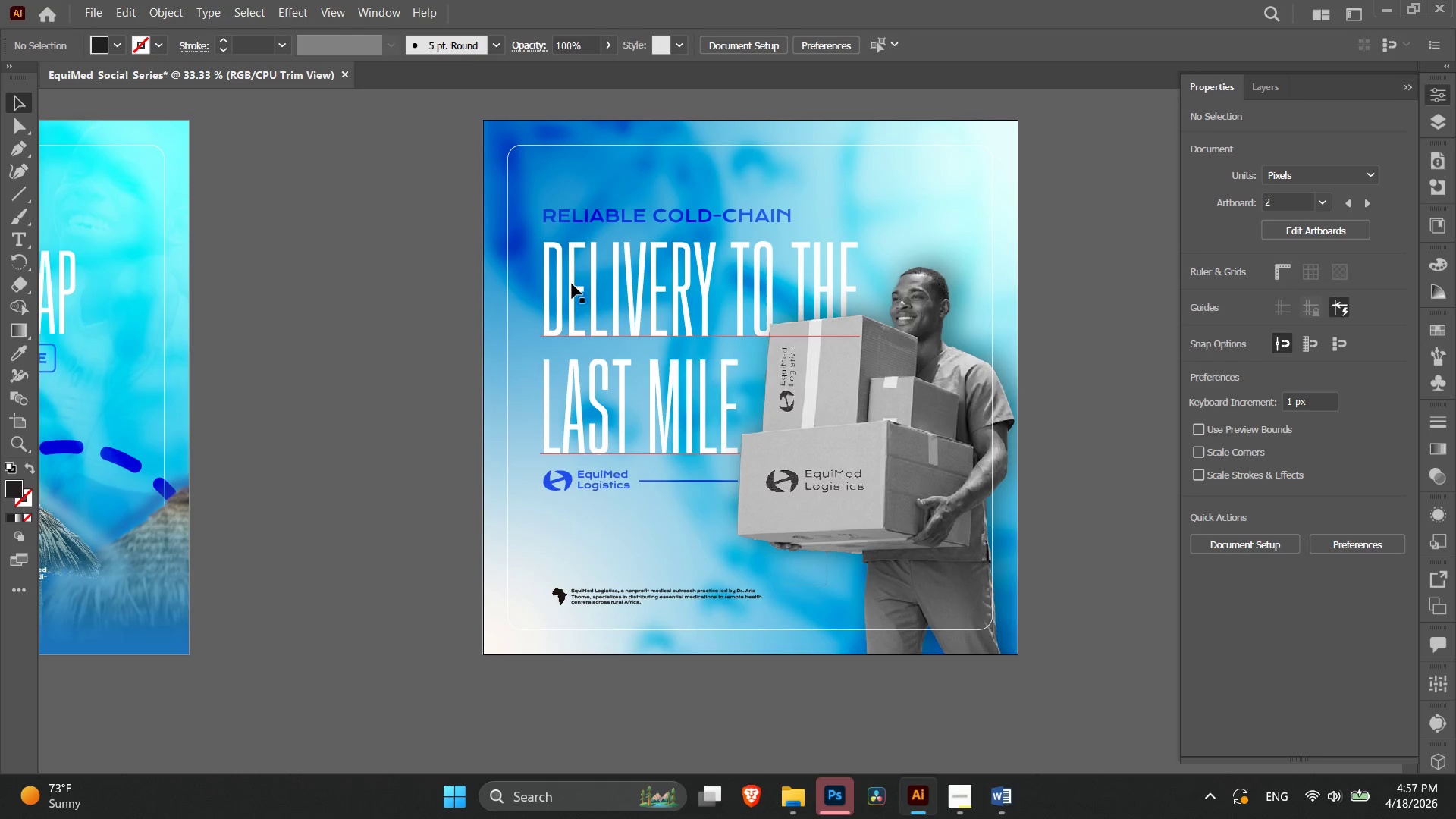 
left_click([572, 283])
 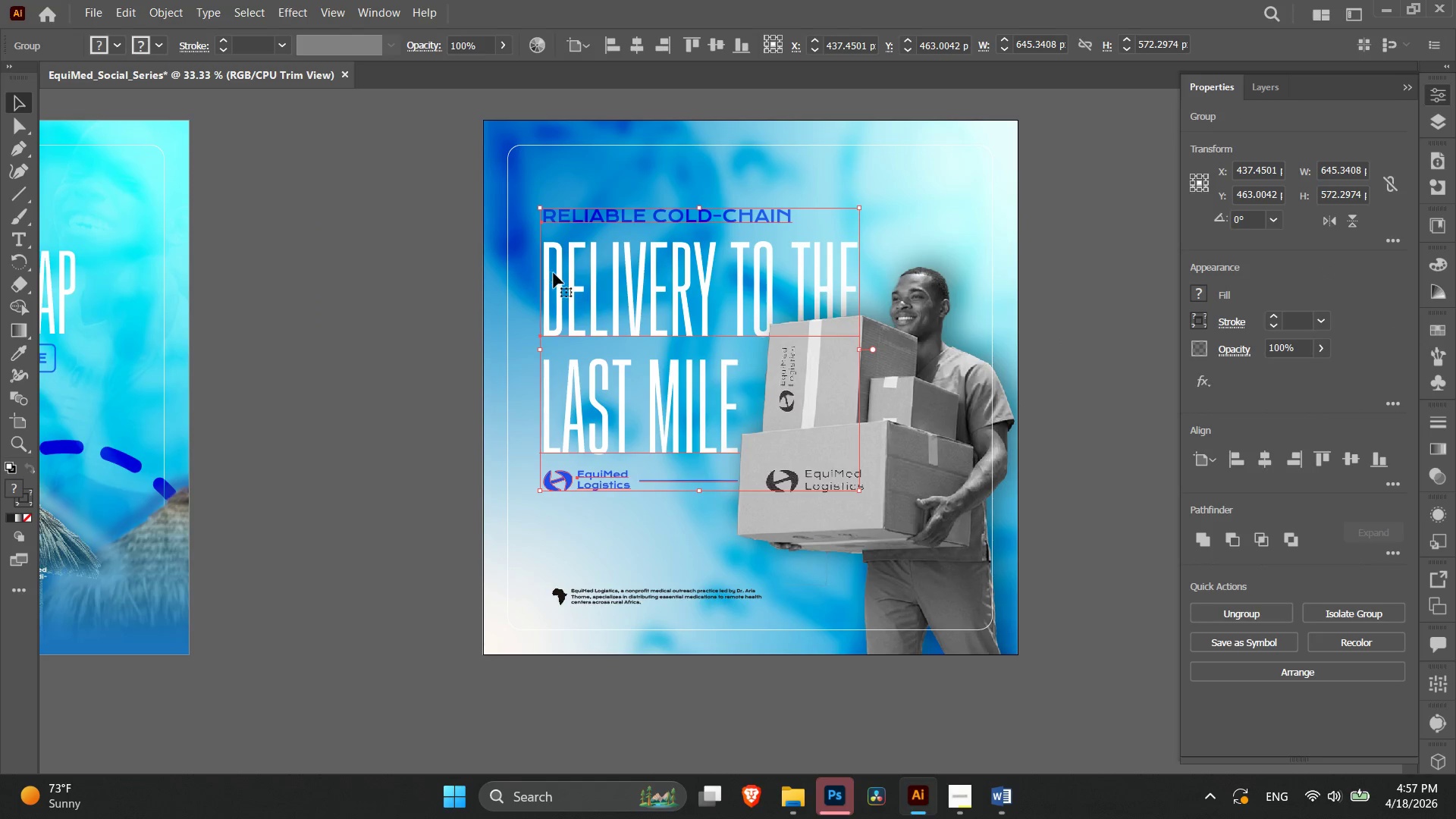 
key(Control+Shift+G)
 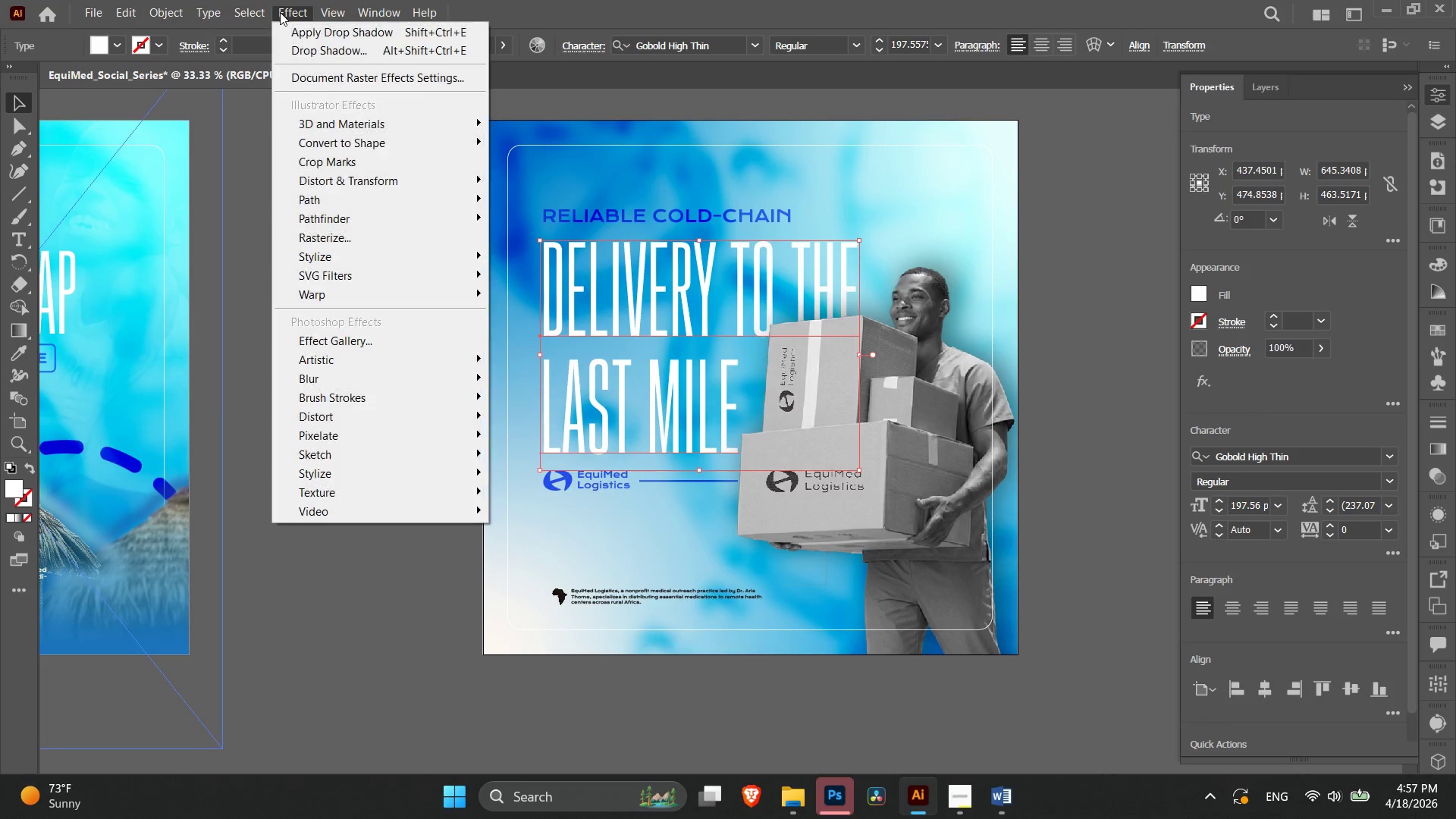 
wait(8.44)
 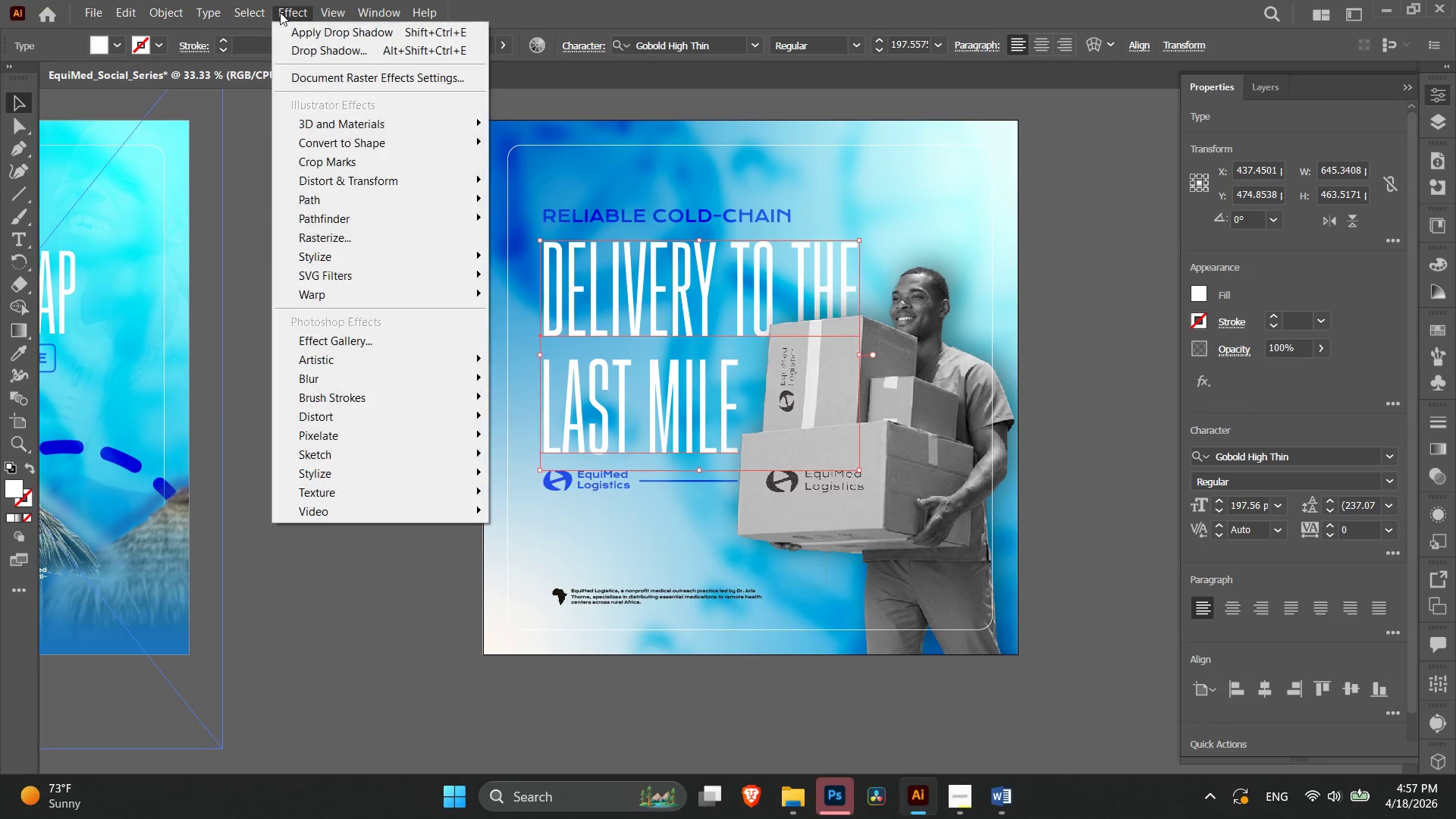 
left_click([573, 400])
 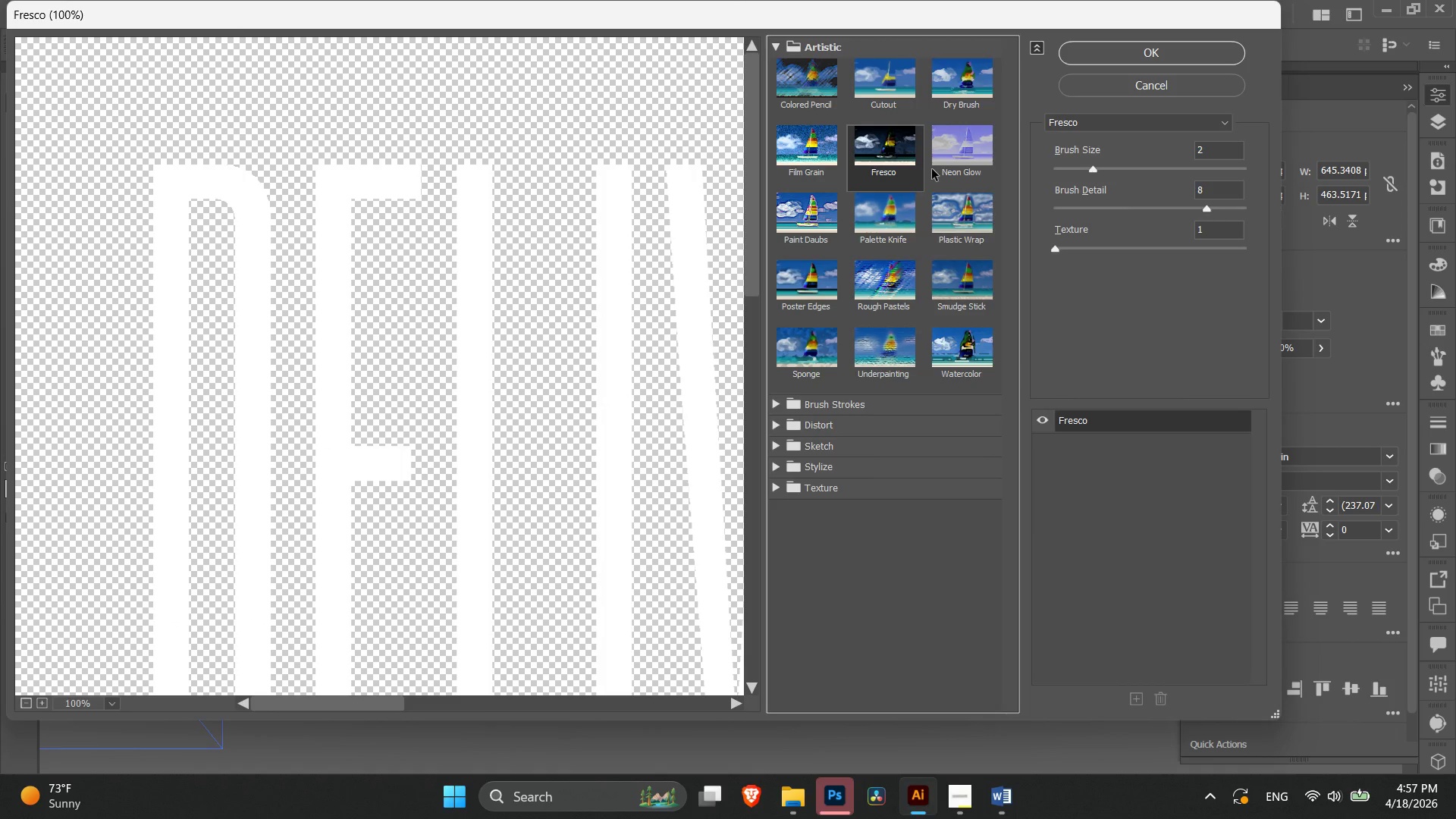 
wait(5.2)
 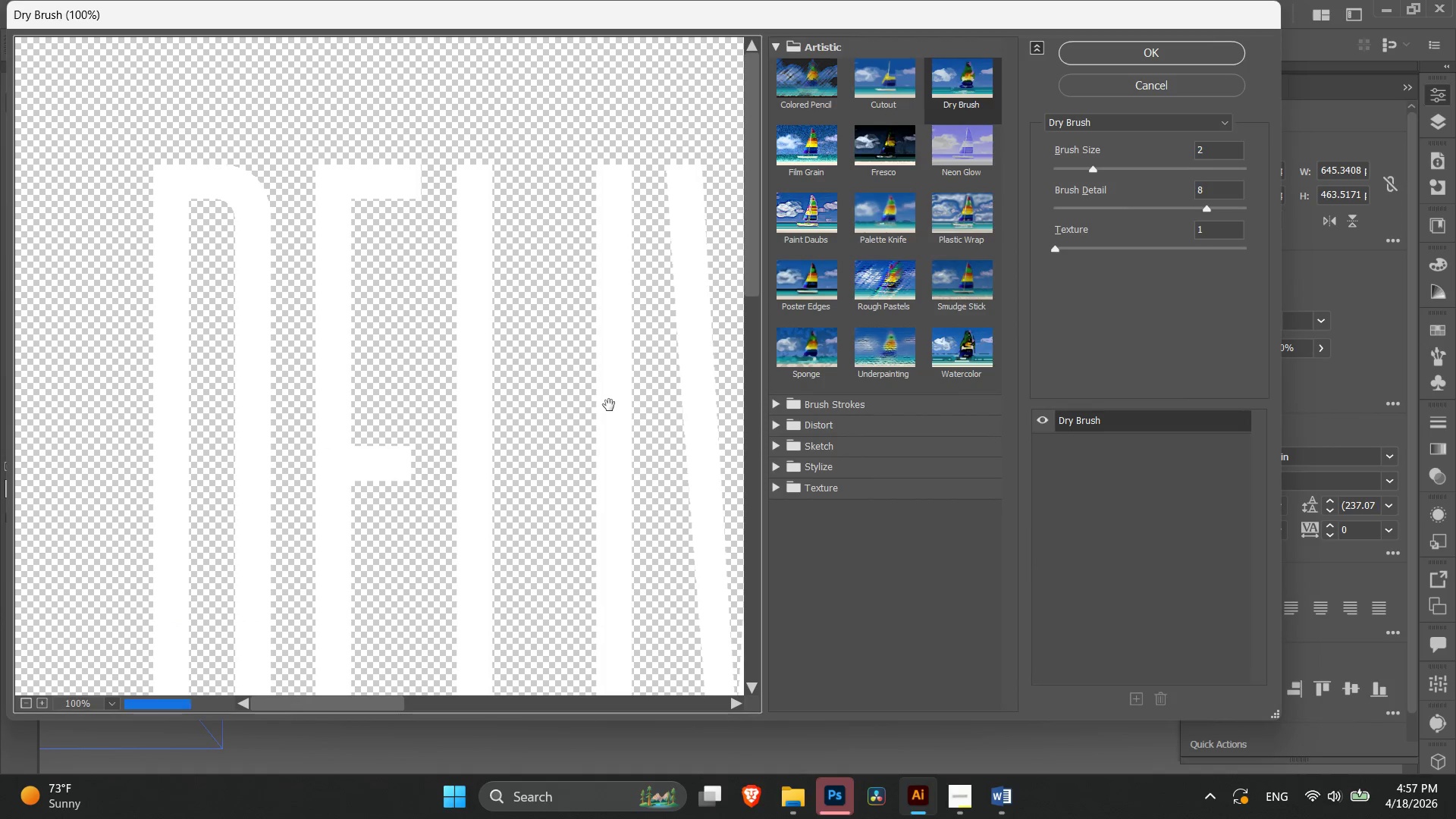 
left_click([972, 93])
 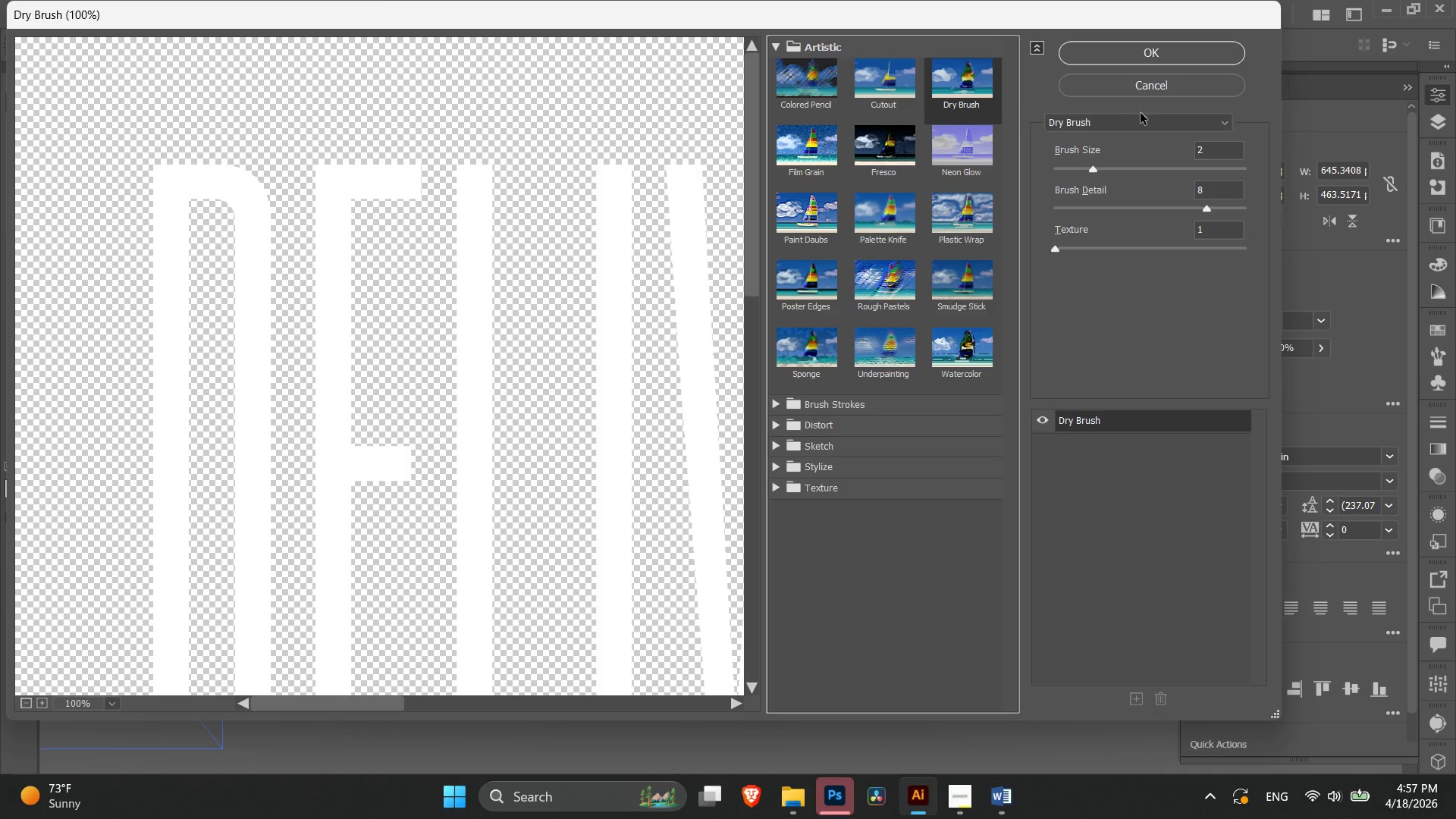 
left_click_drag(start_coordinate=[1128, 169], to_coordinate=[1194, 171])
 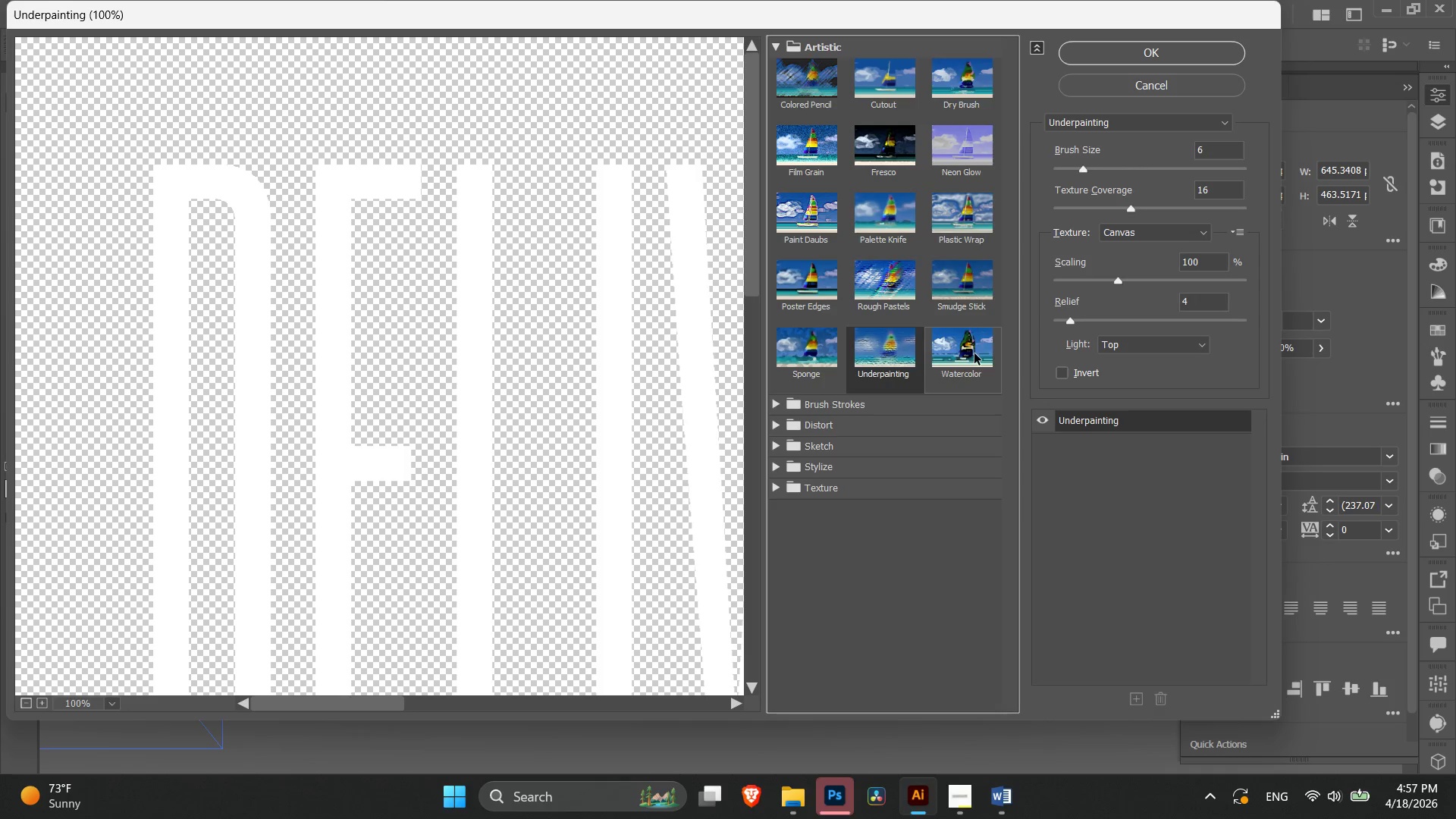 
left_click([1172, 200])
 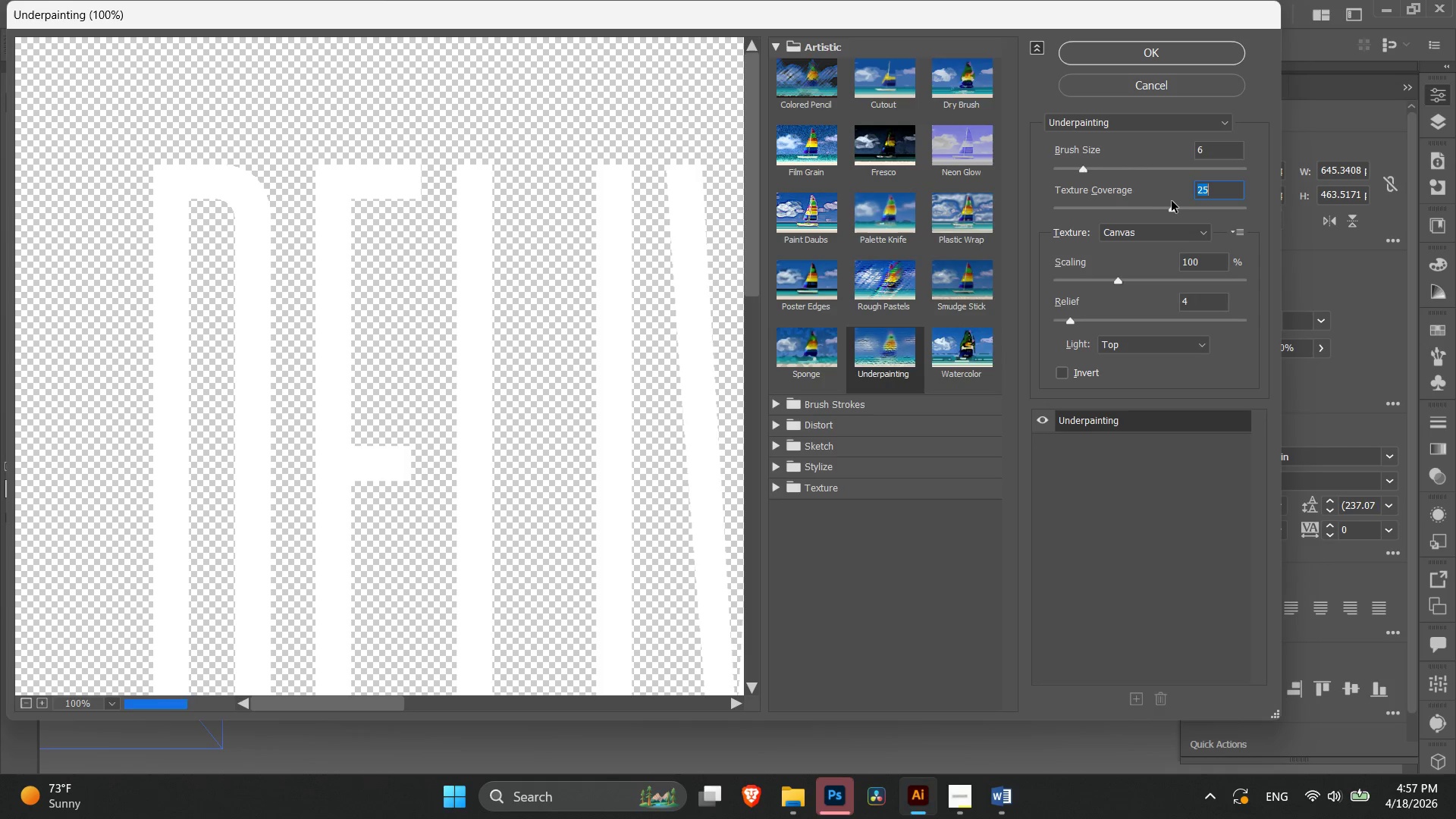 
left_click_drag(start_coordinate=[1172, 209], to_coordinate=[1231, 217])
 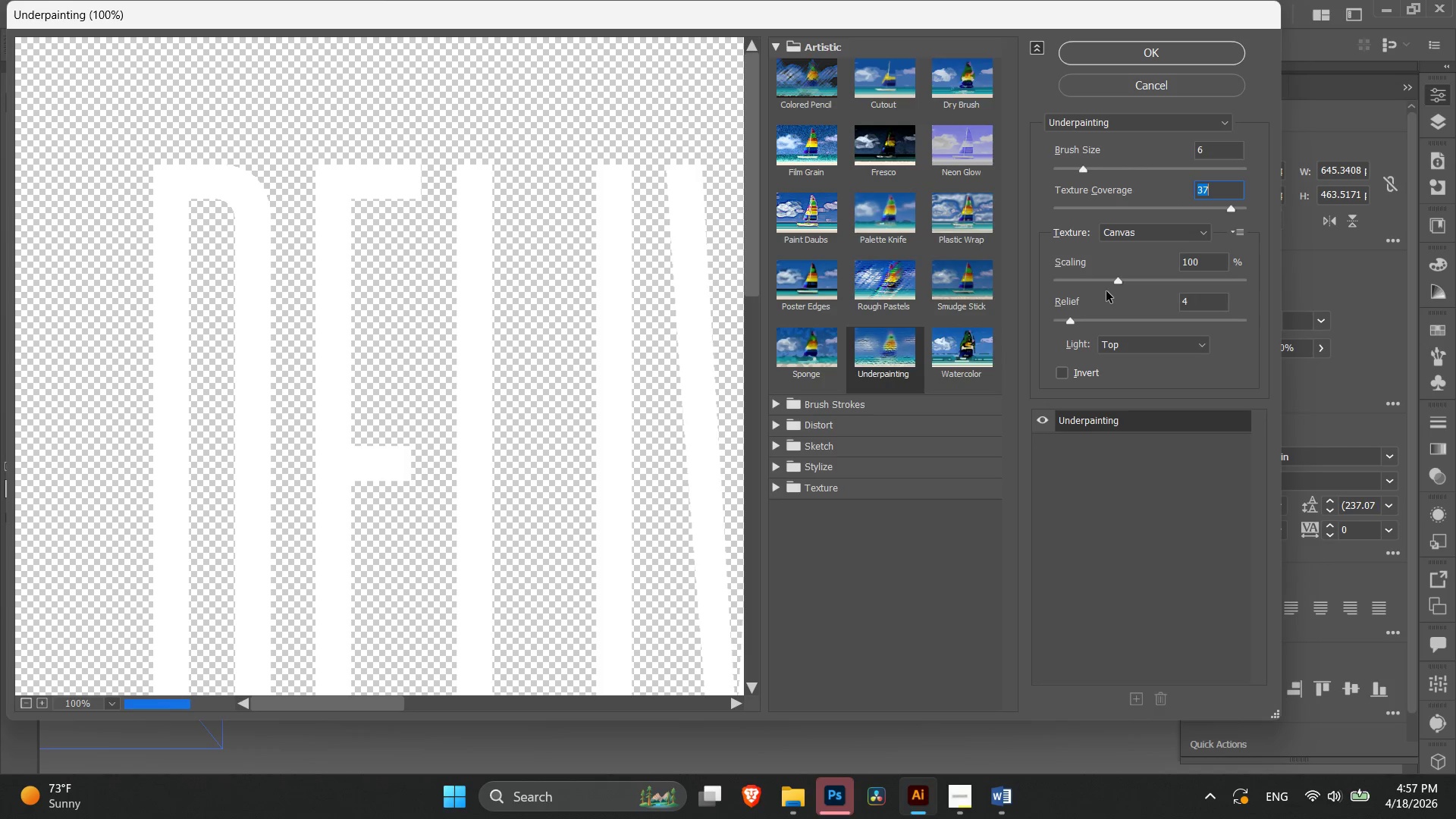 
left_click_drag(start_coordinate=[1134, 281], to_coordinate=[1194, 287])
 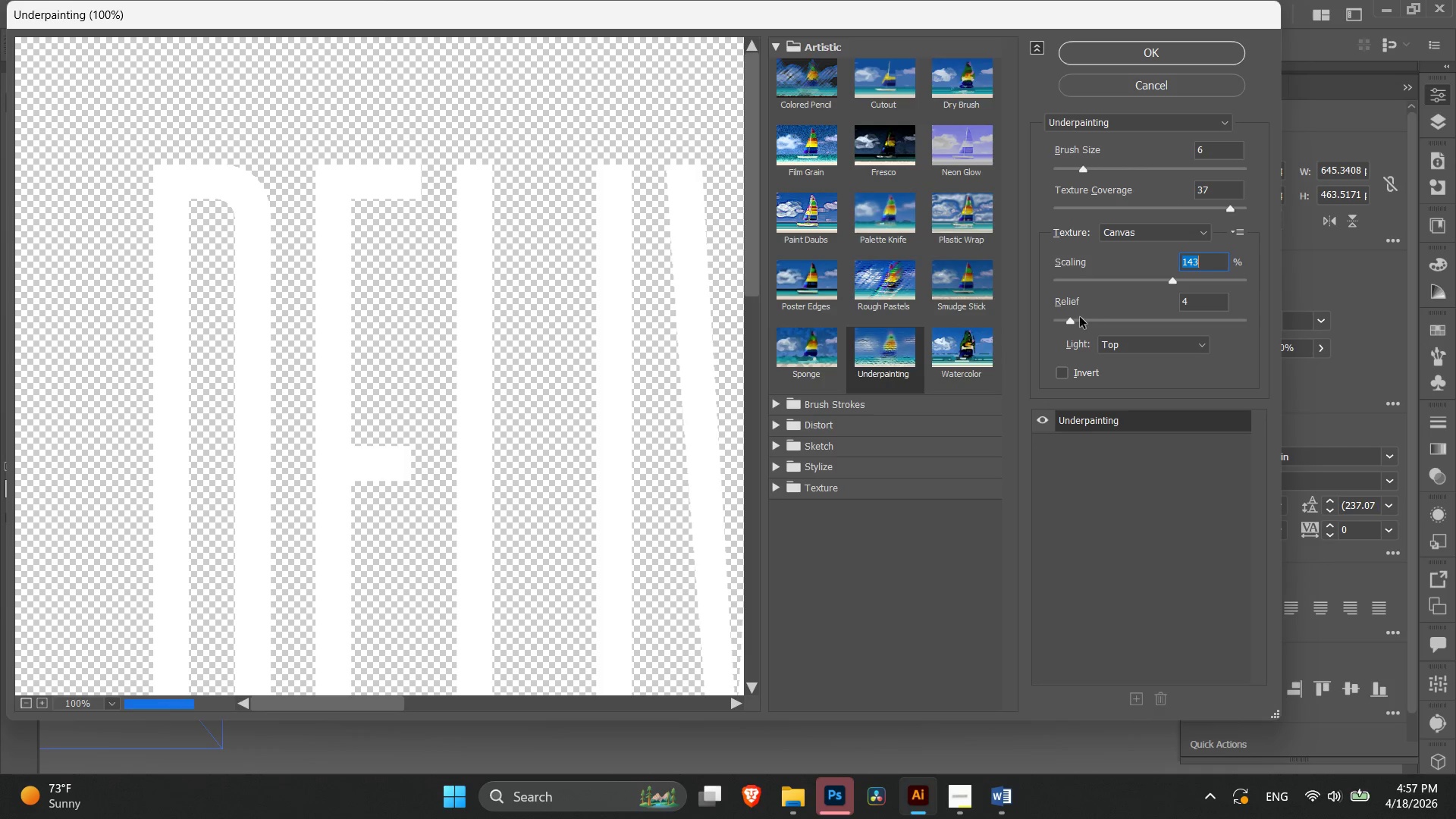 
left_click_drag(start_coordinate=[1073, 328], to_coordinate=[1203, 320])
 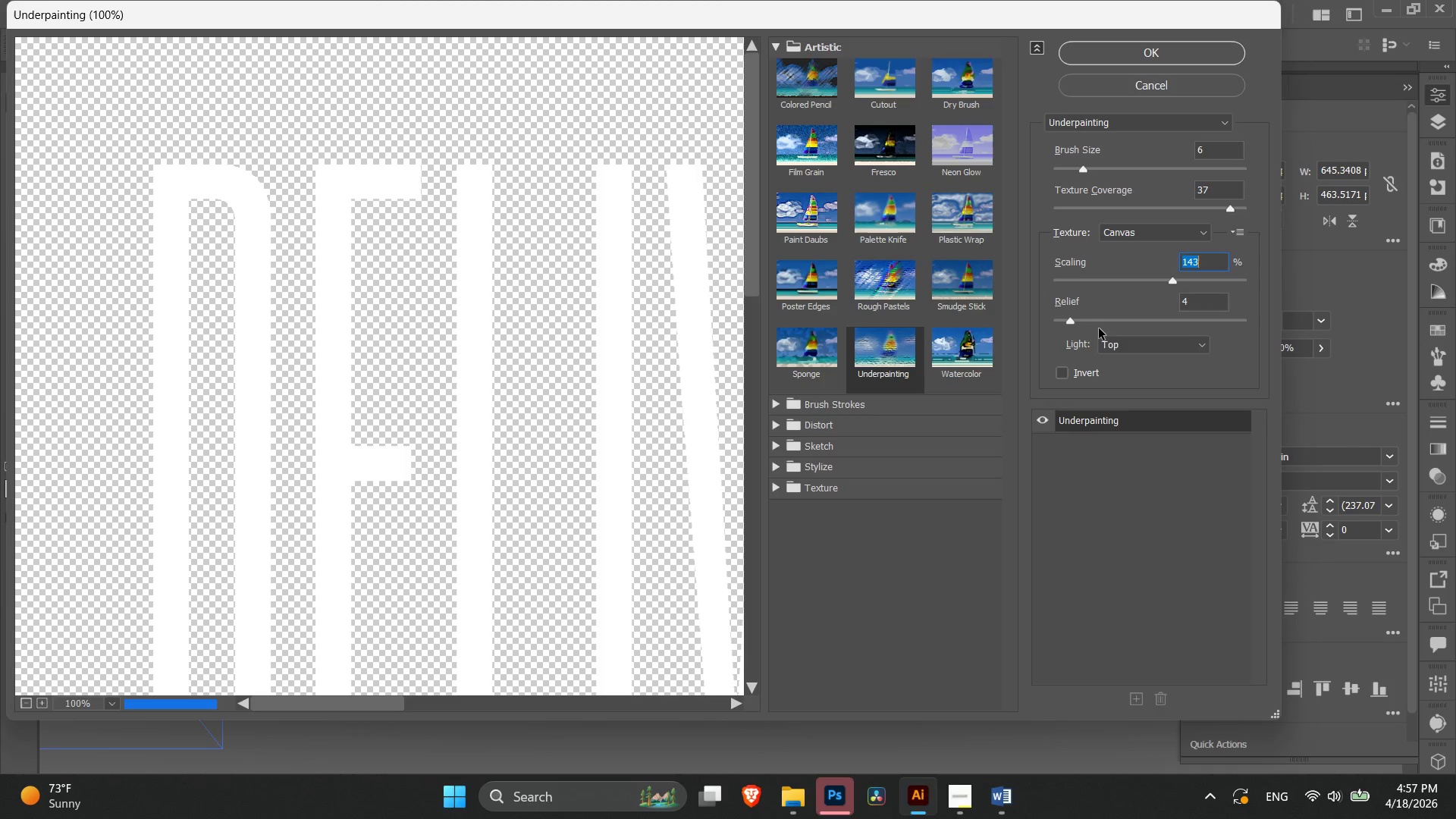 
left_click_drag(start_coordinate=[1098, 327], to_coordinate=[1135, 327])
 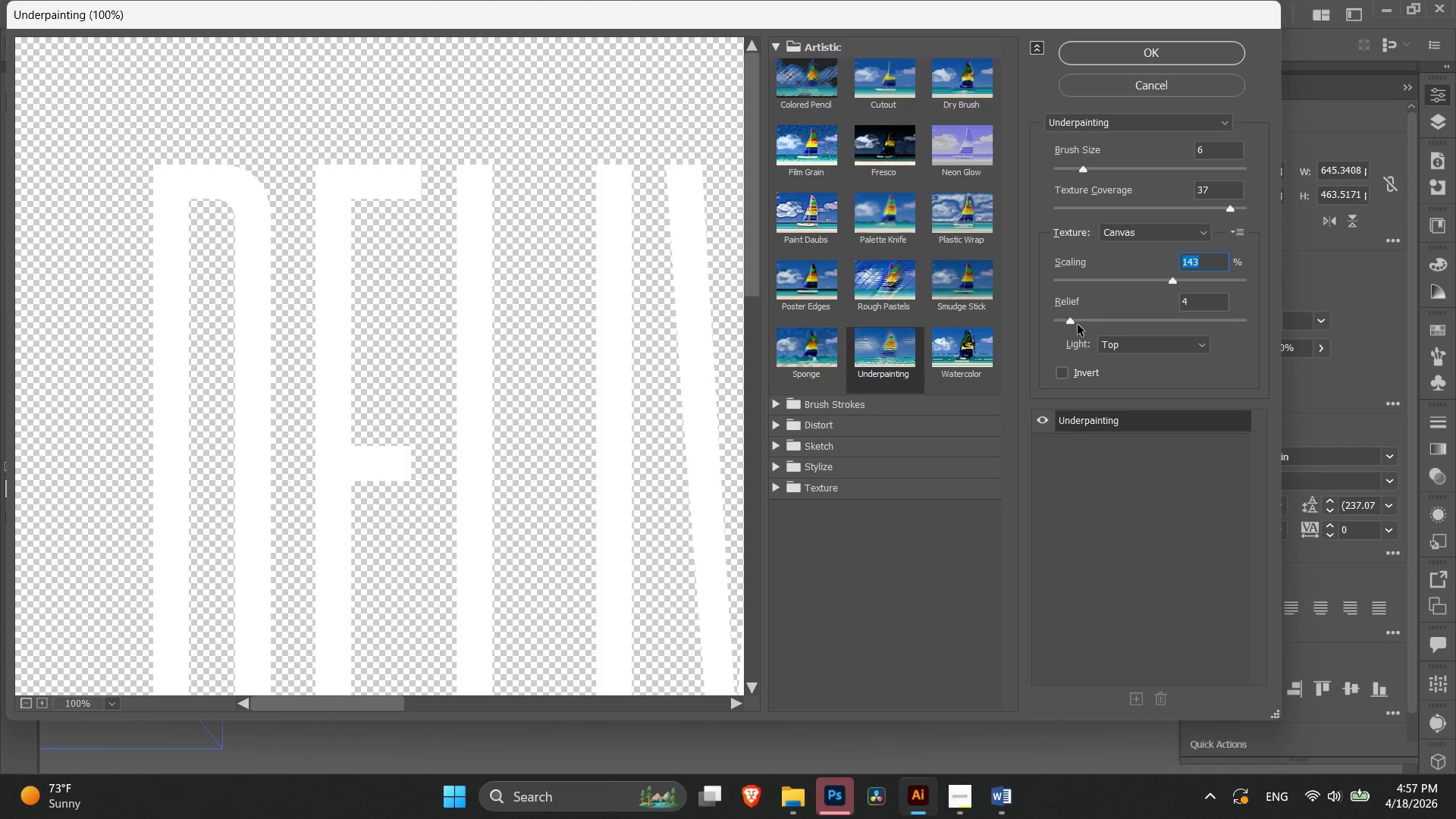 
left_click_drag(start_coordinate=[1075, 322], to_coordinate=[1100, 330])
 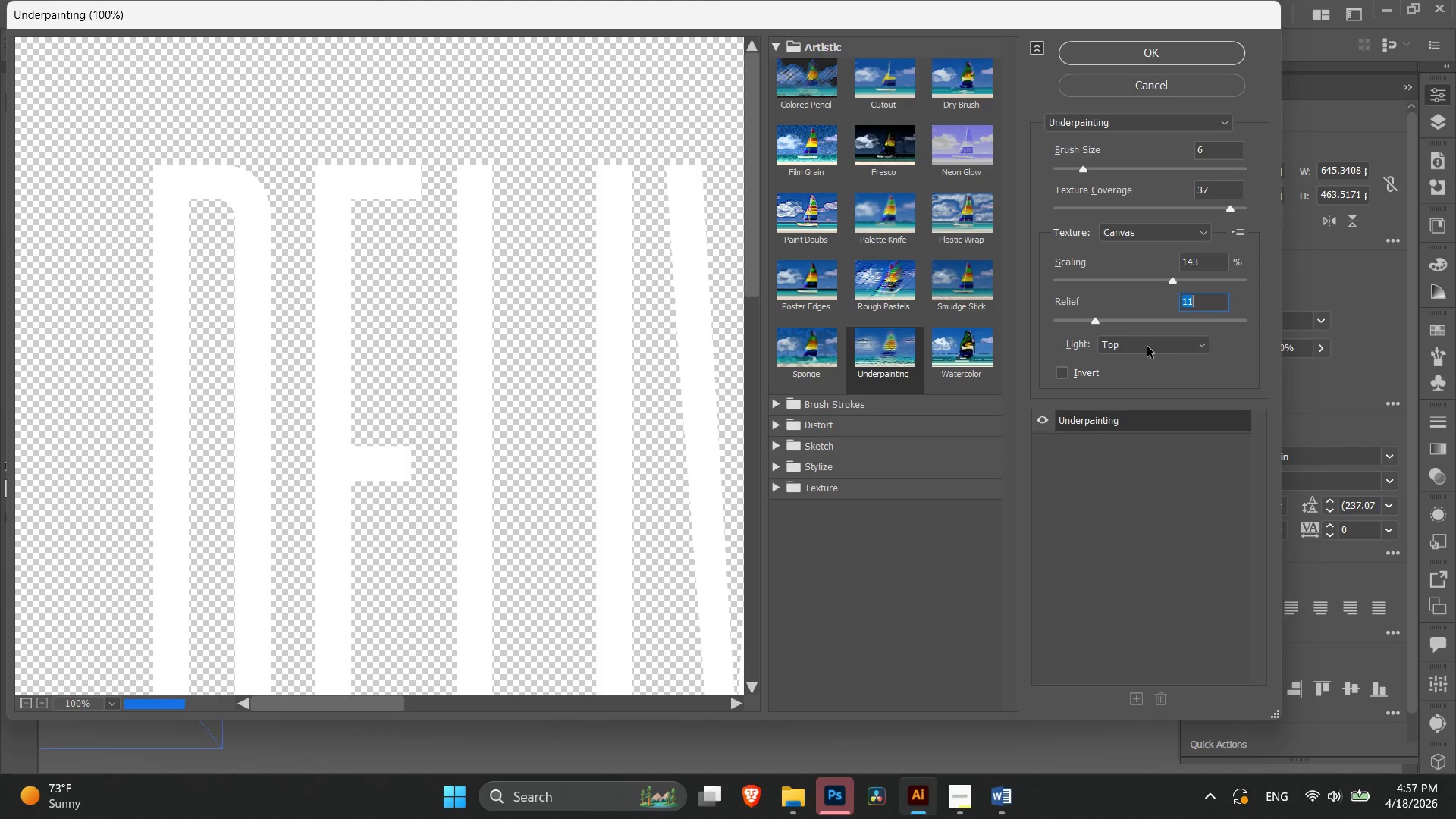 
left_click([1147, 347])
 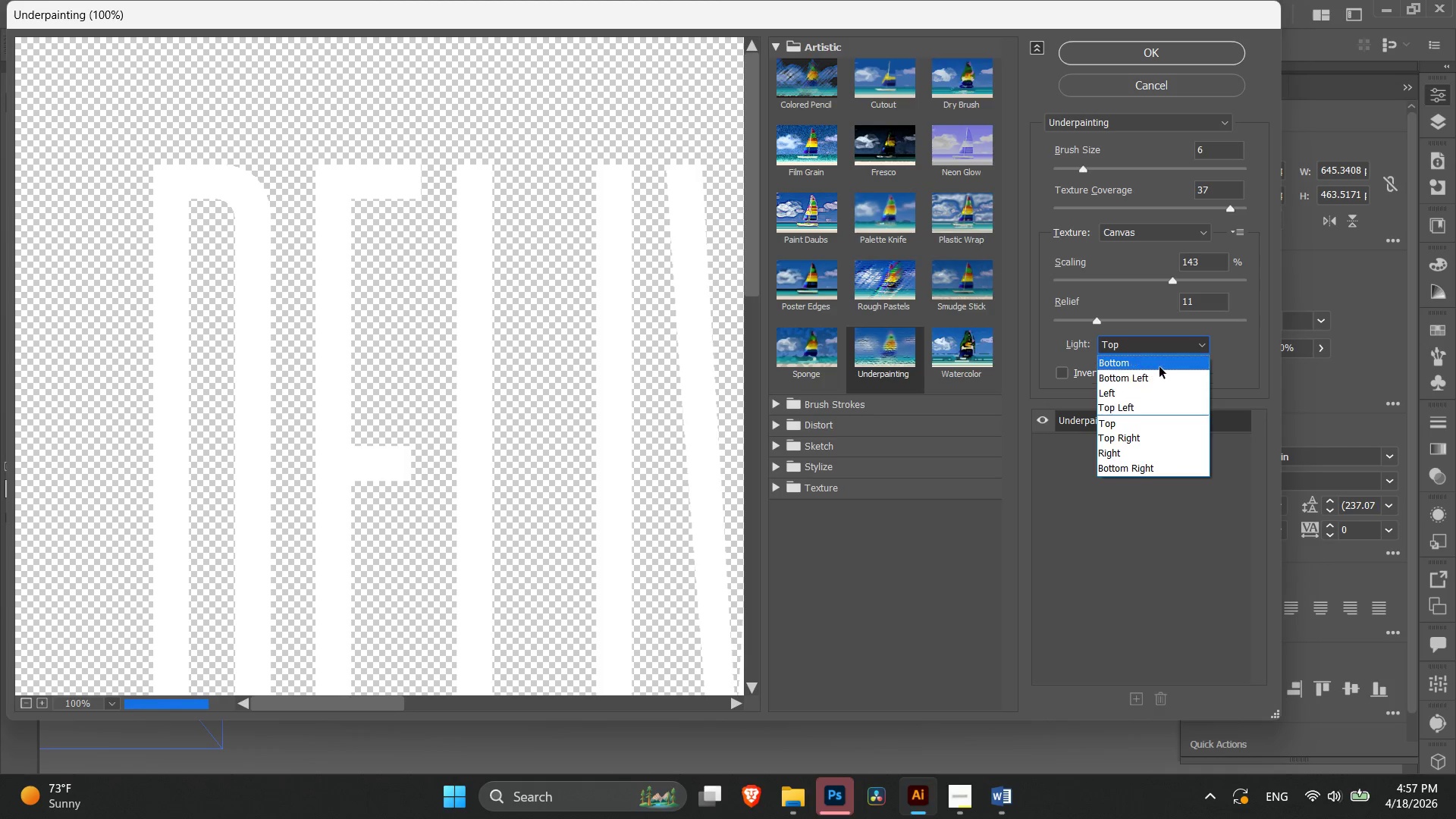 
left_click([1160, 375])
 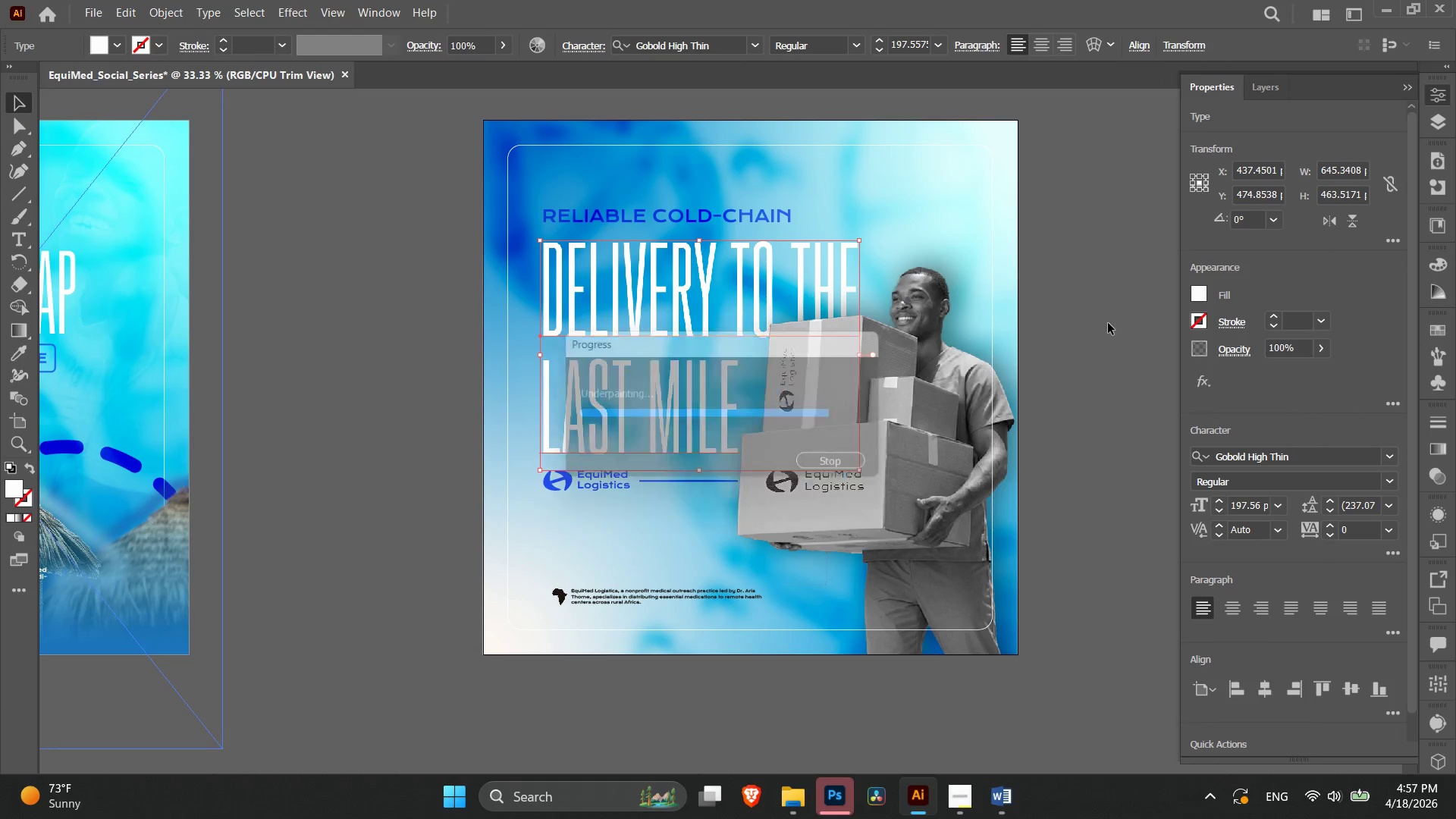 
wait(5.94)
 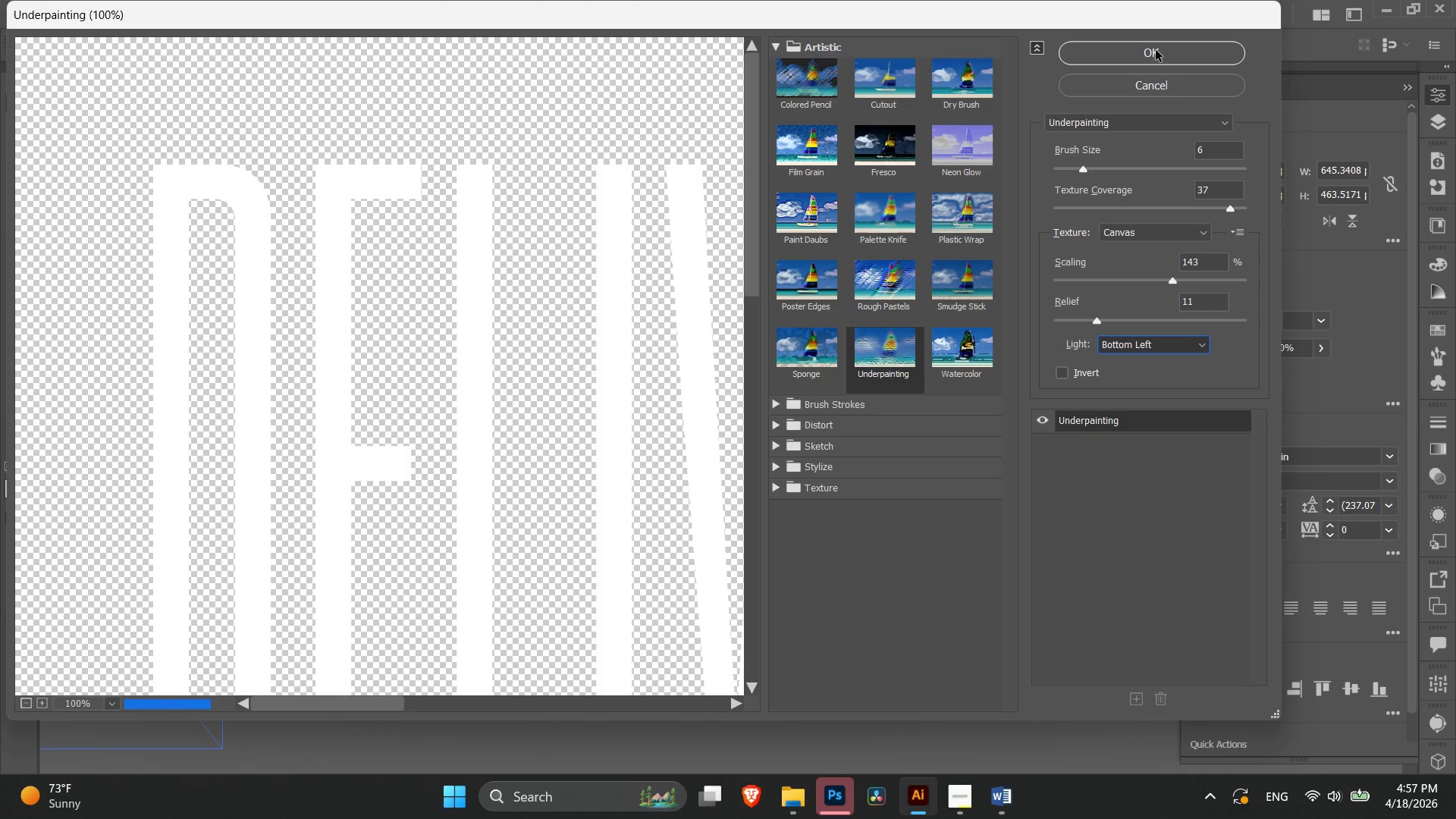 
key(Control+Equal)
 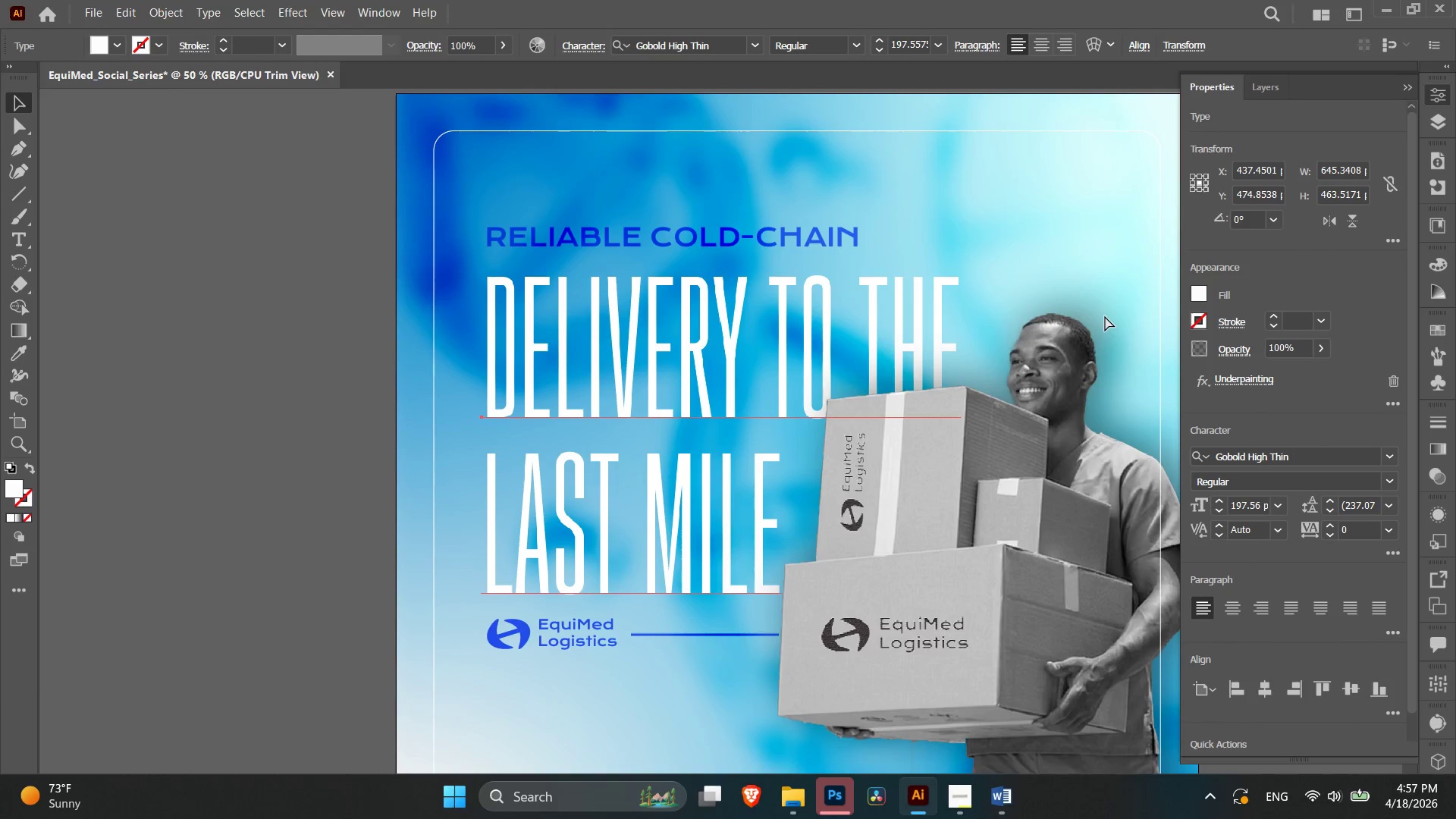 
key(Control+Equal)
 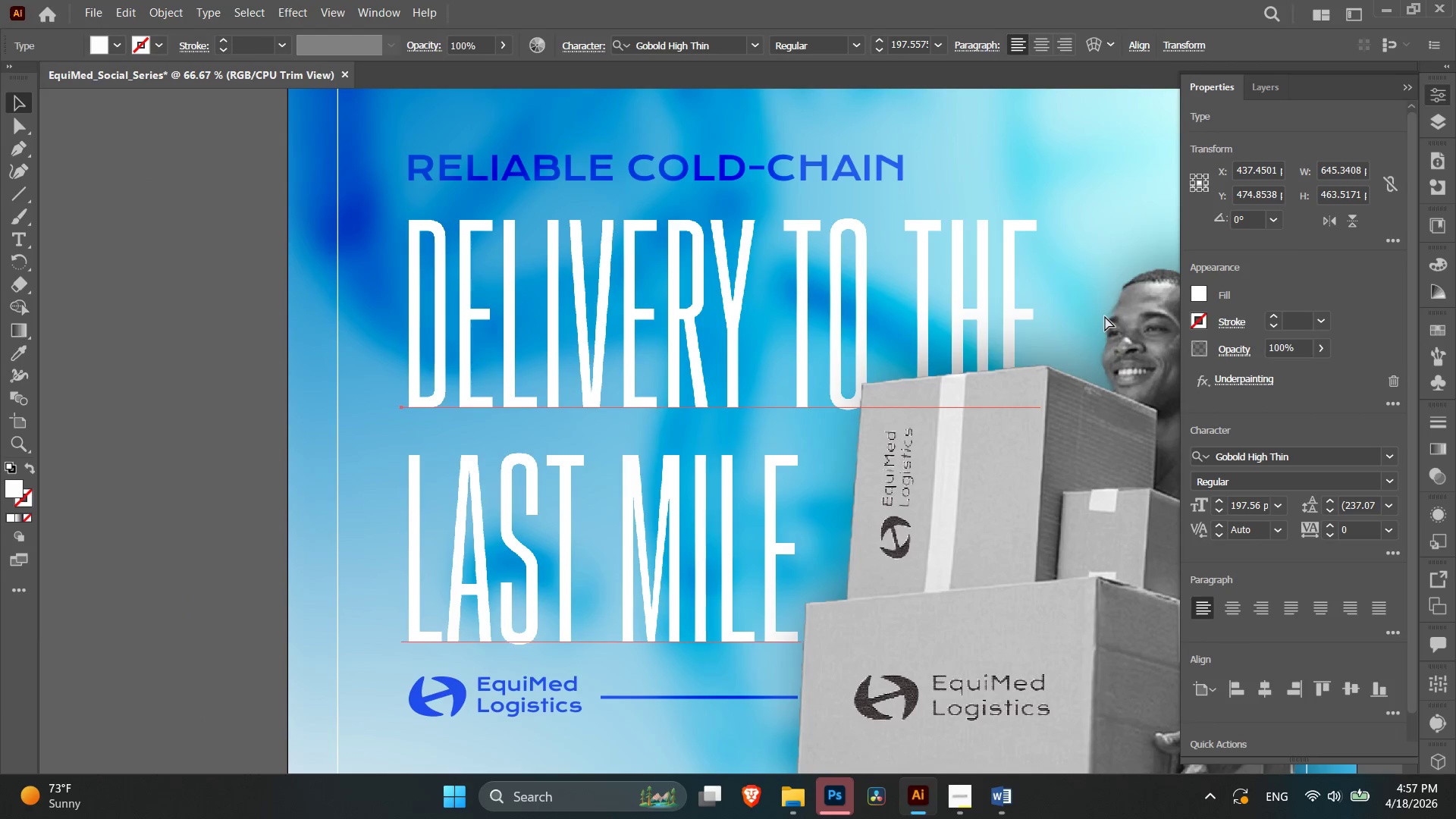 
key(Control+Equal)
 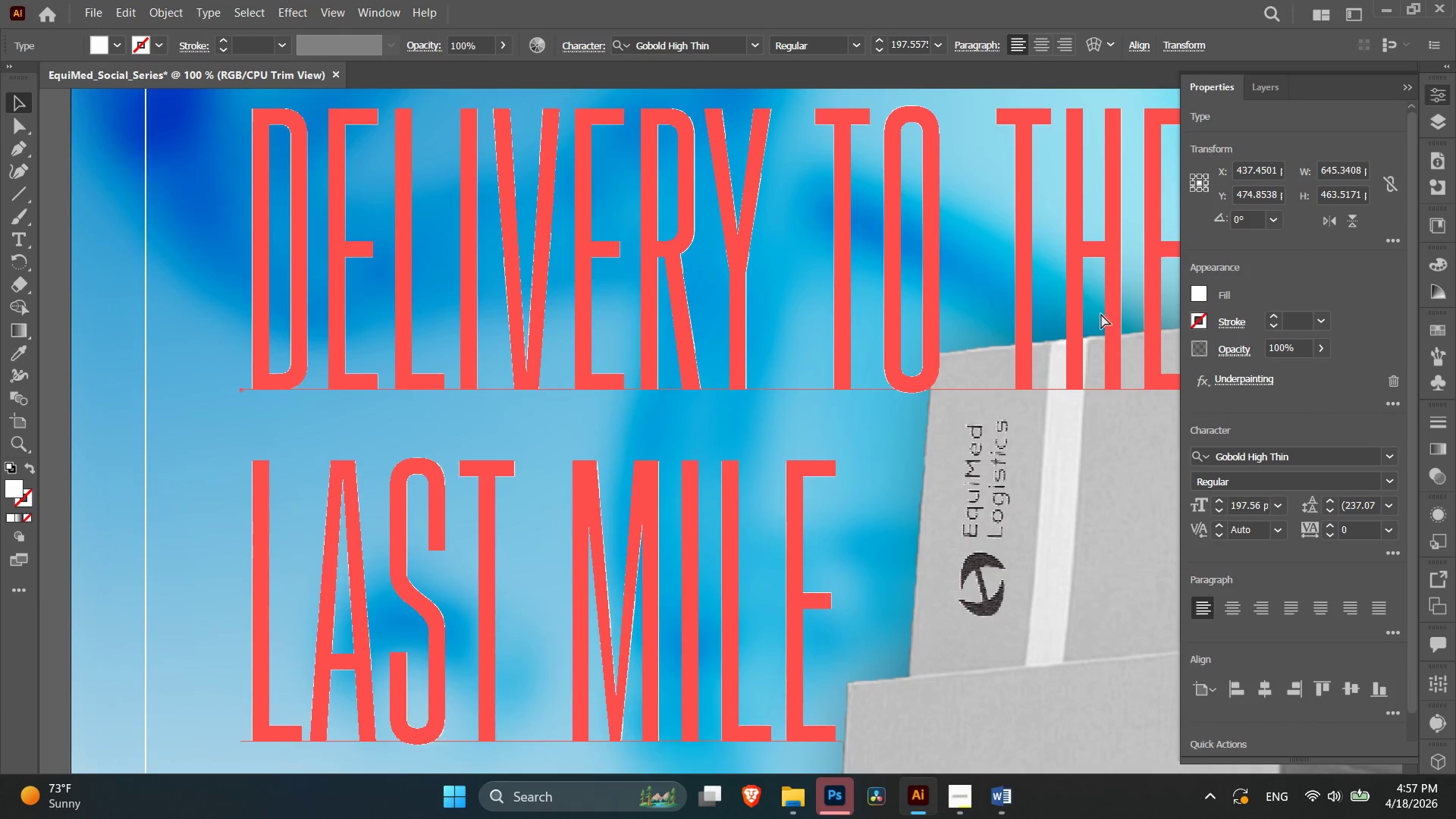 
key(Control+Minus)
 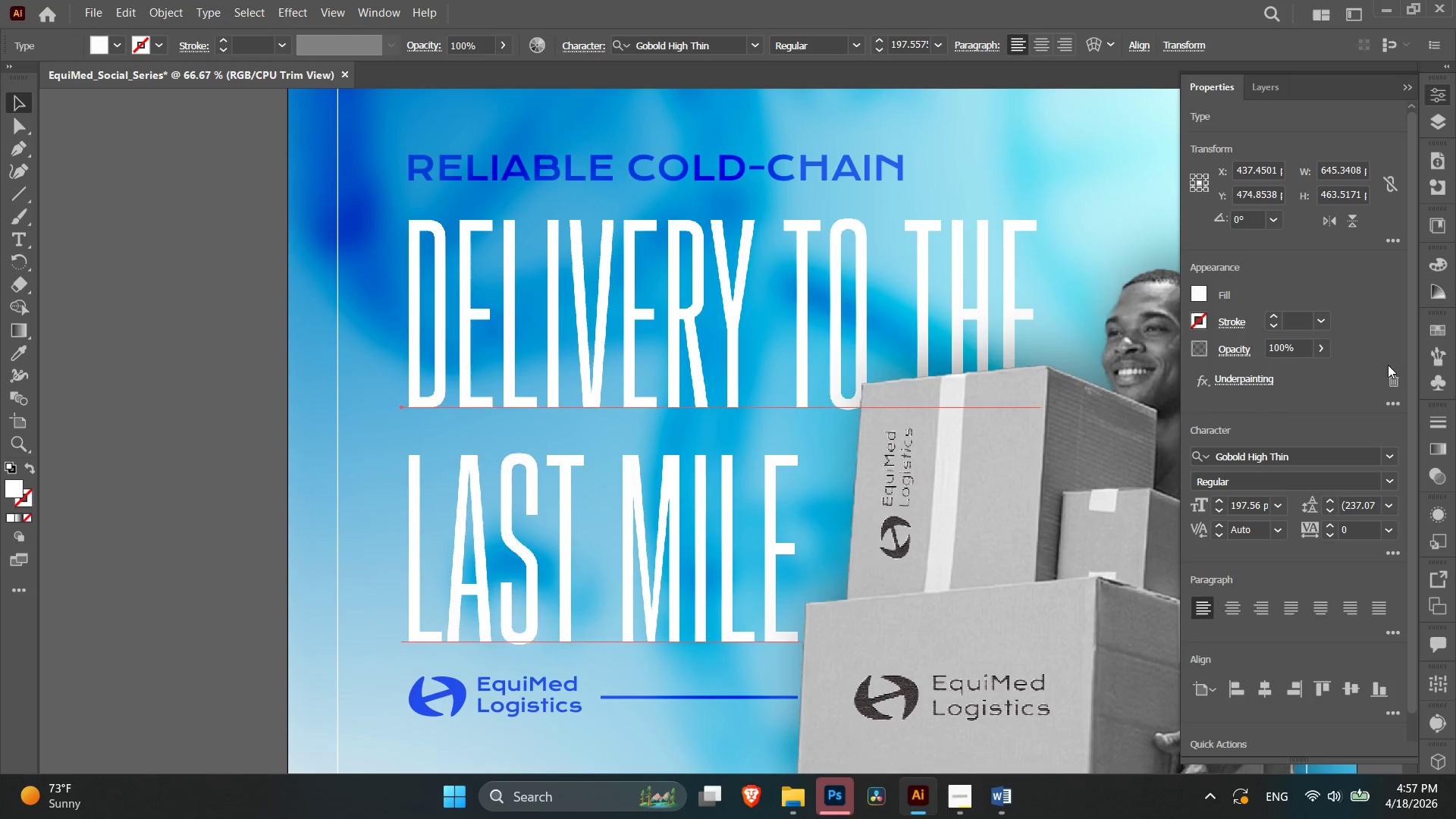 
left_click([1395, 376])
 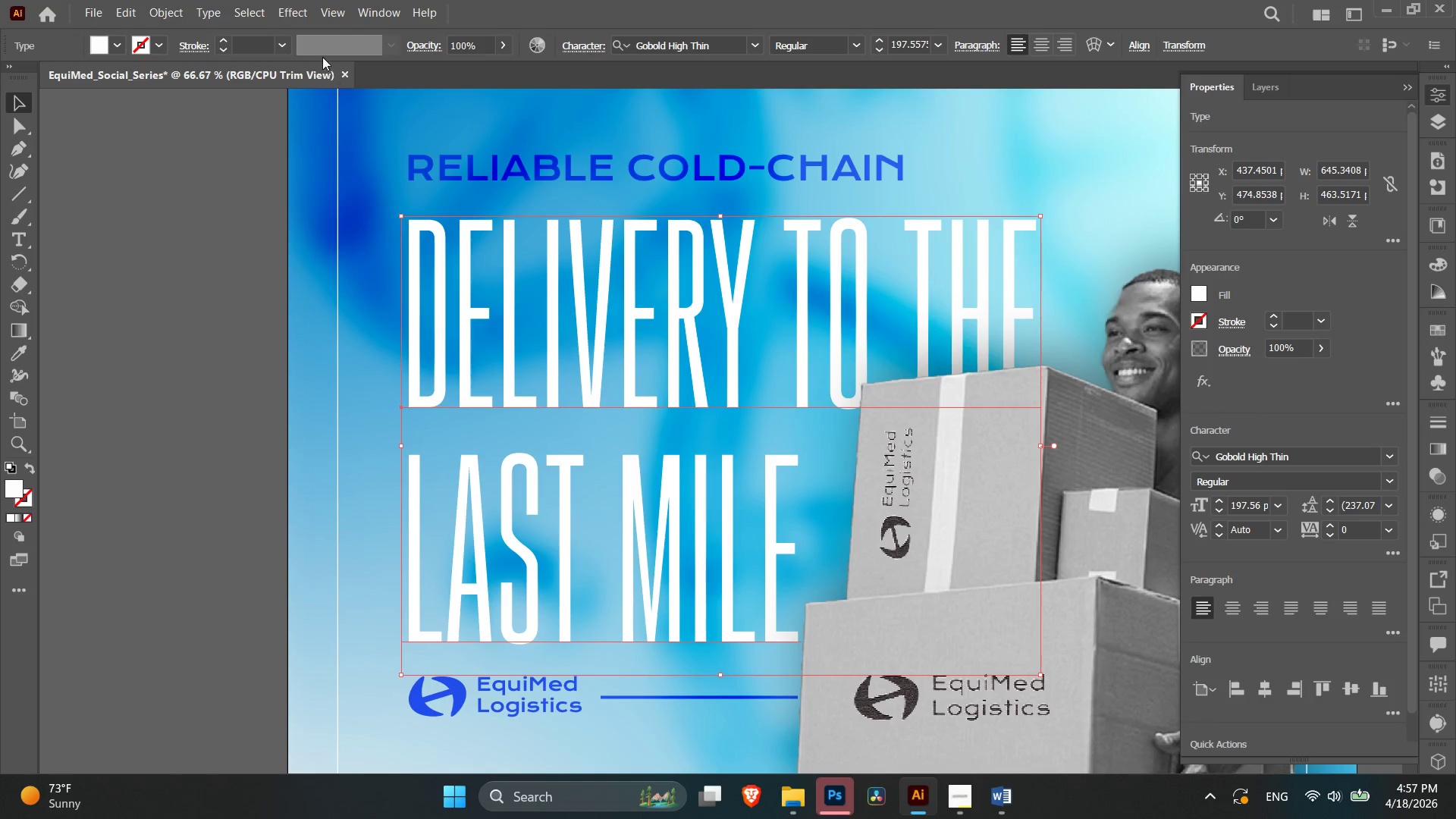 
key(Control+Equal)
 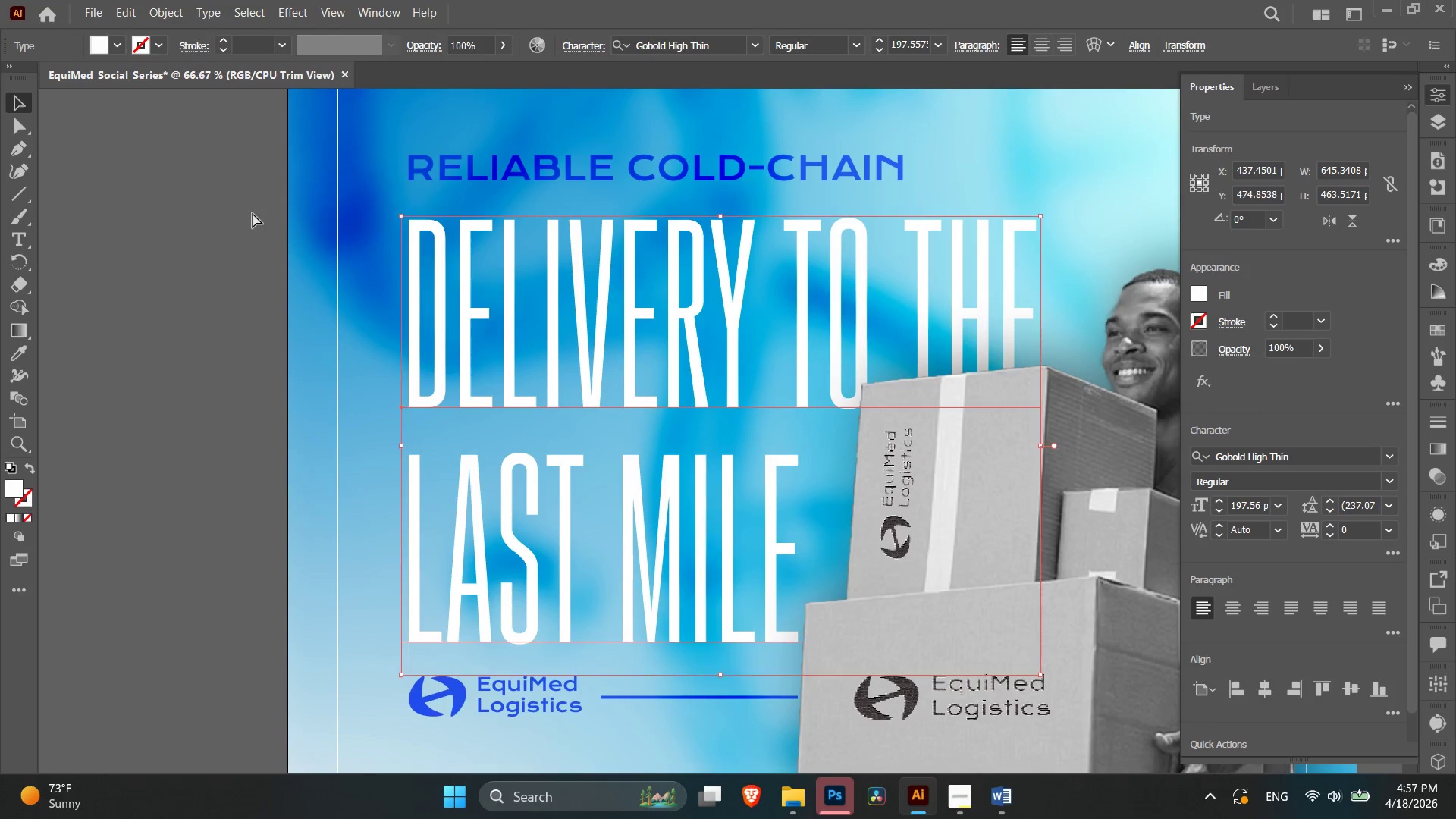 
key(Control+Minus)
 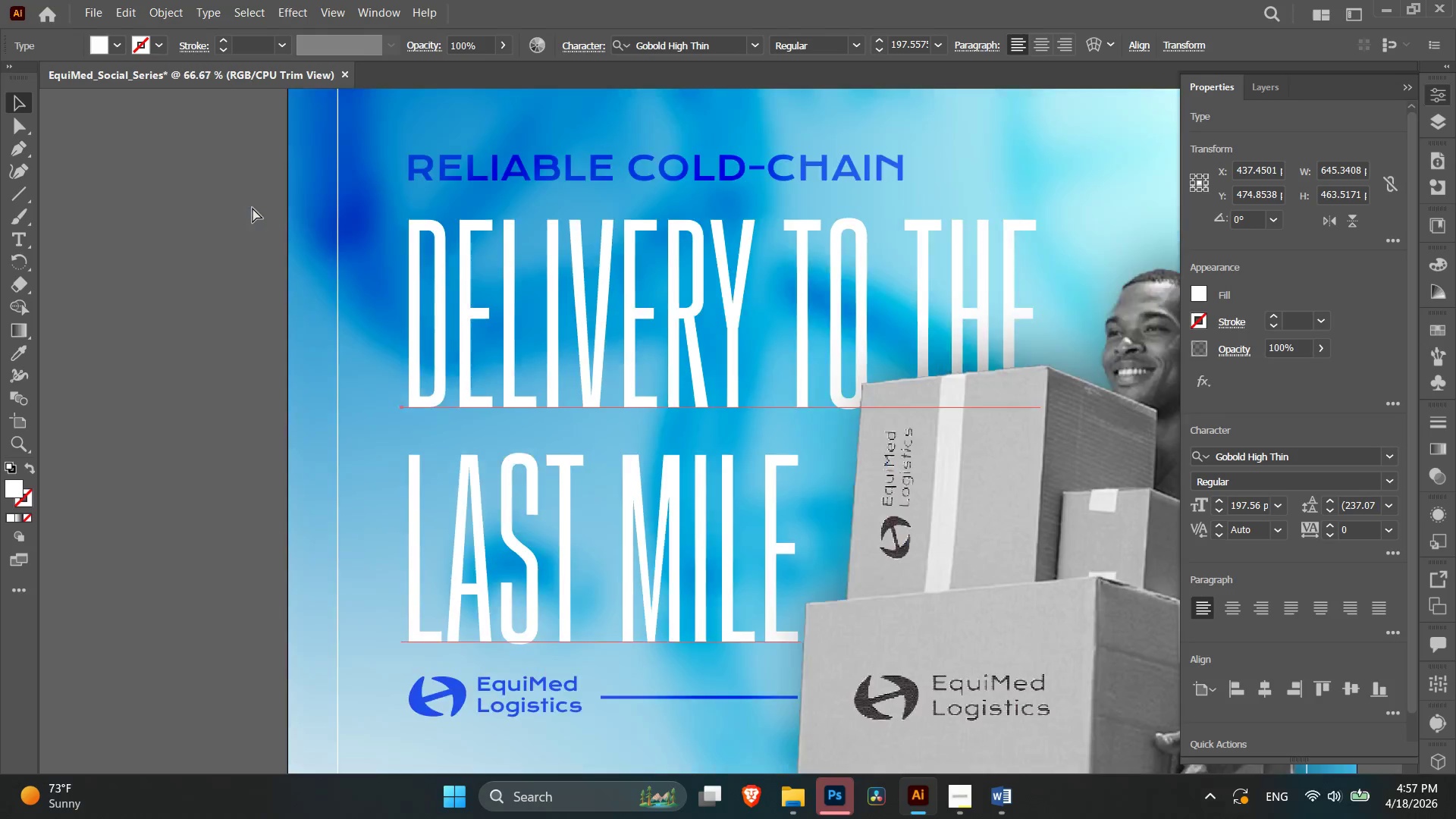 
key(Control+Minus)
 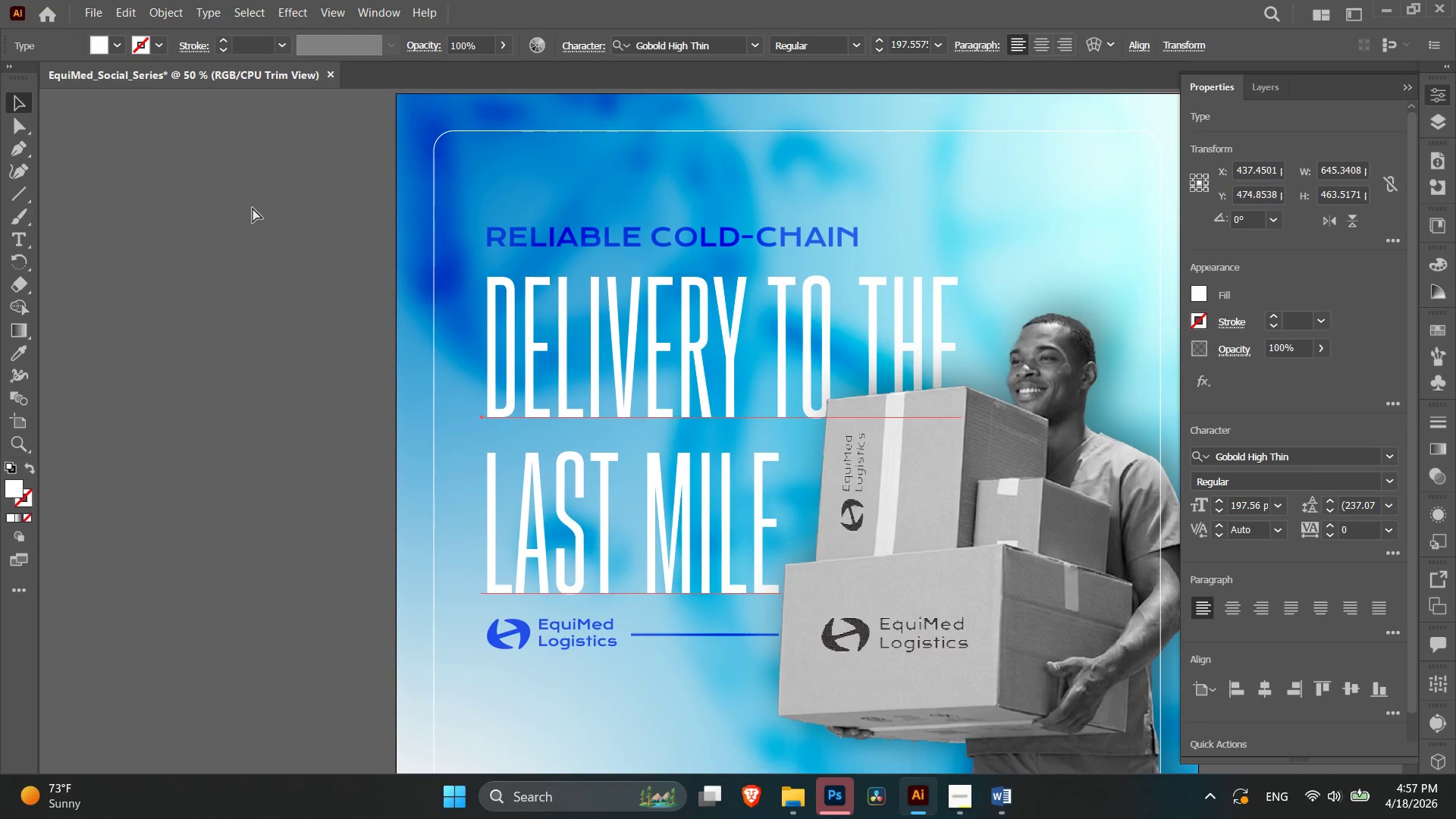 
key(Control+Minus)
 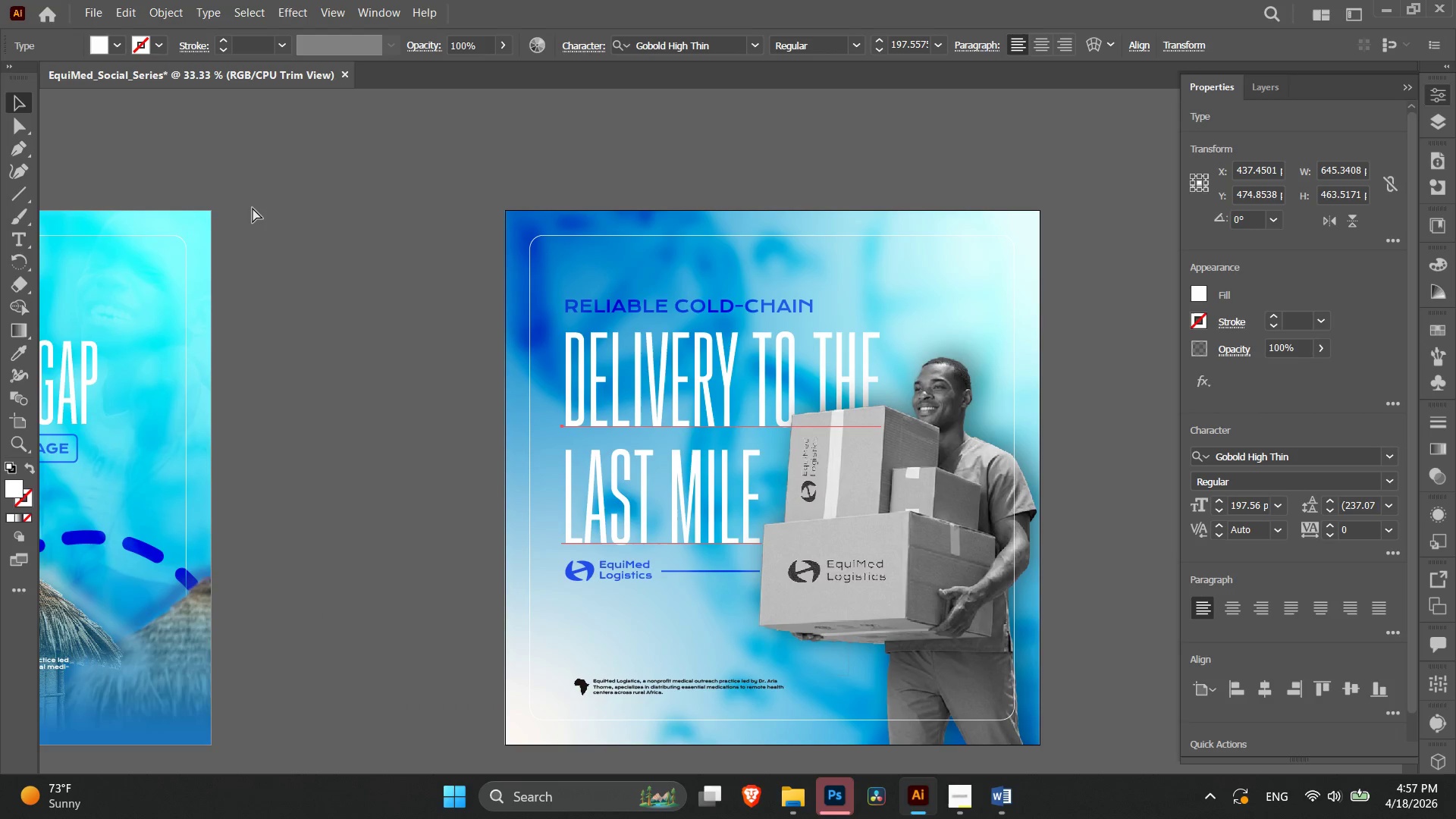 
key(Control+Minus)
 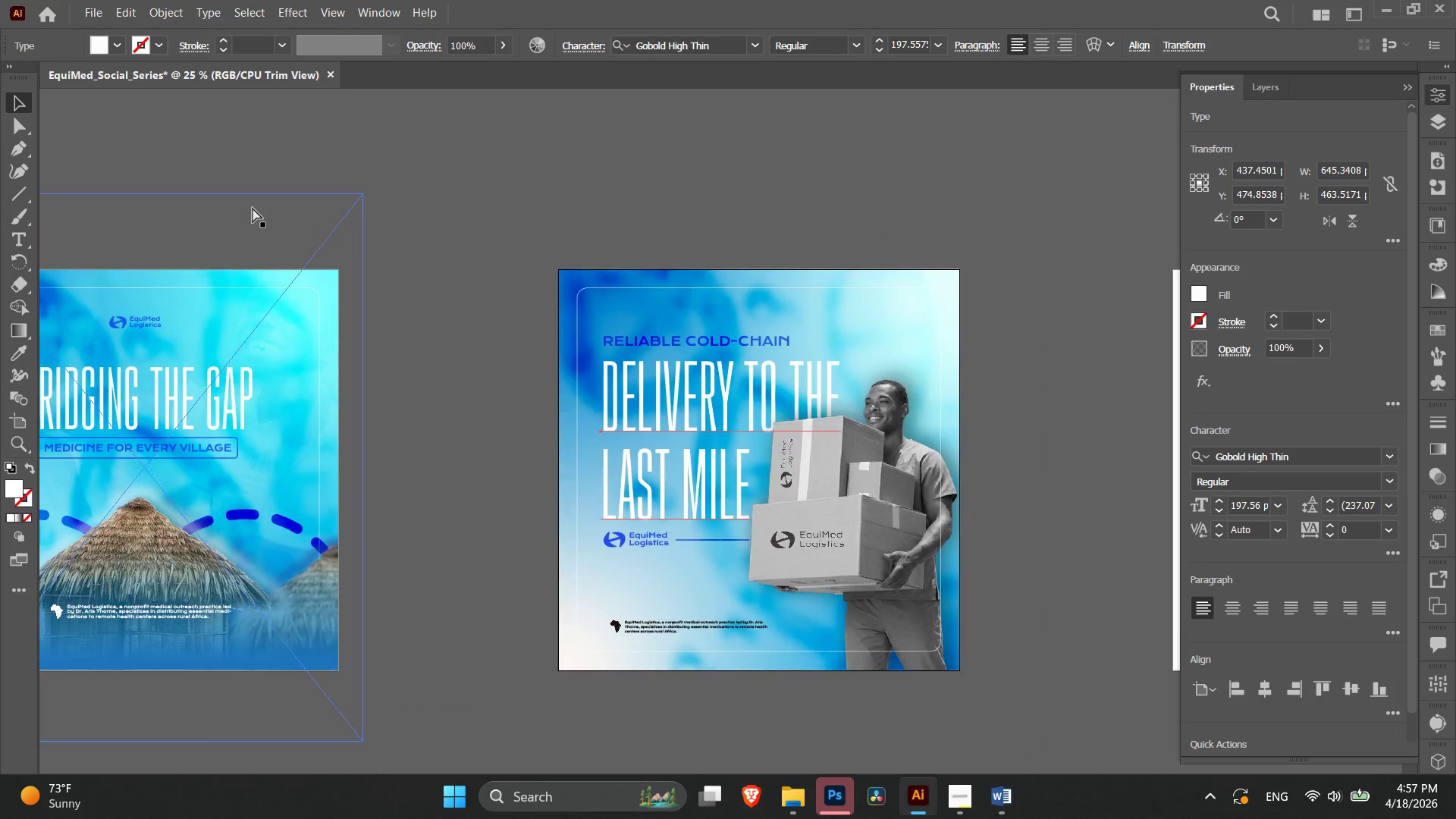 
key(Control+Equal)
 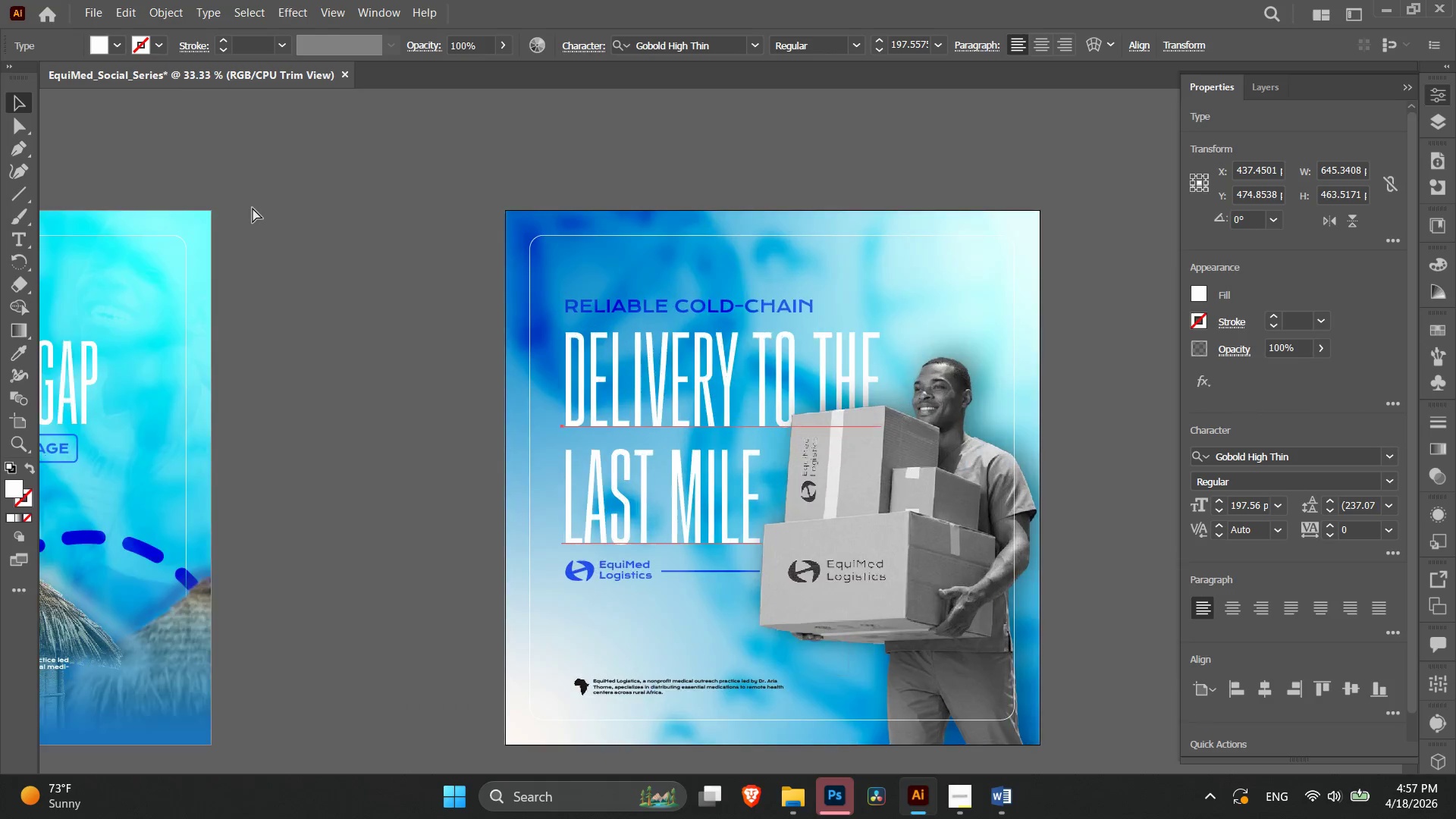 
key(Control+Equal)
 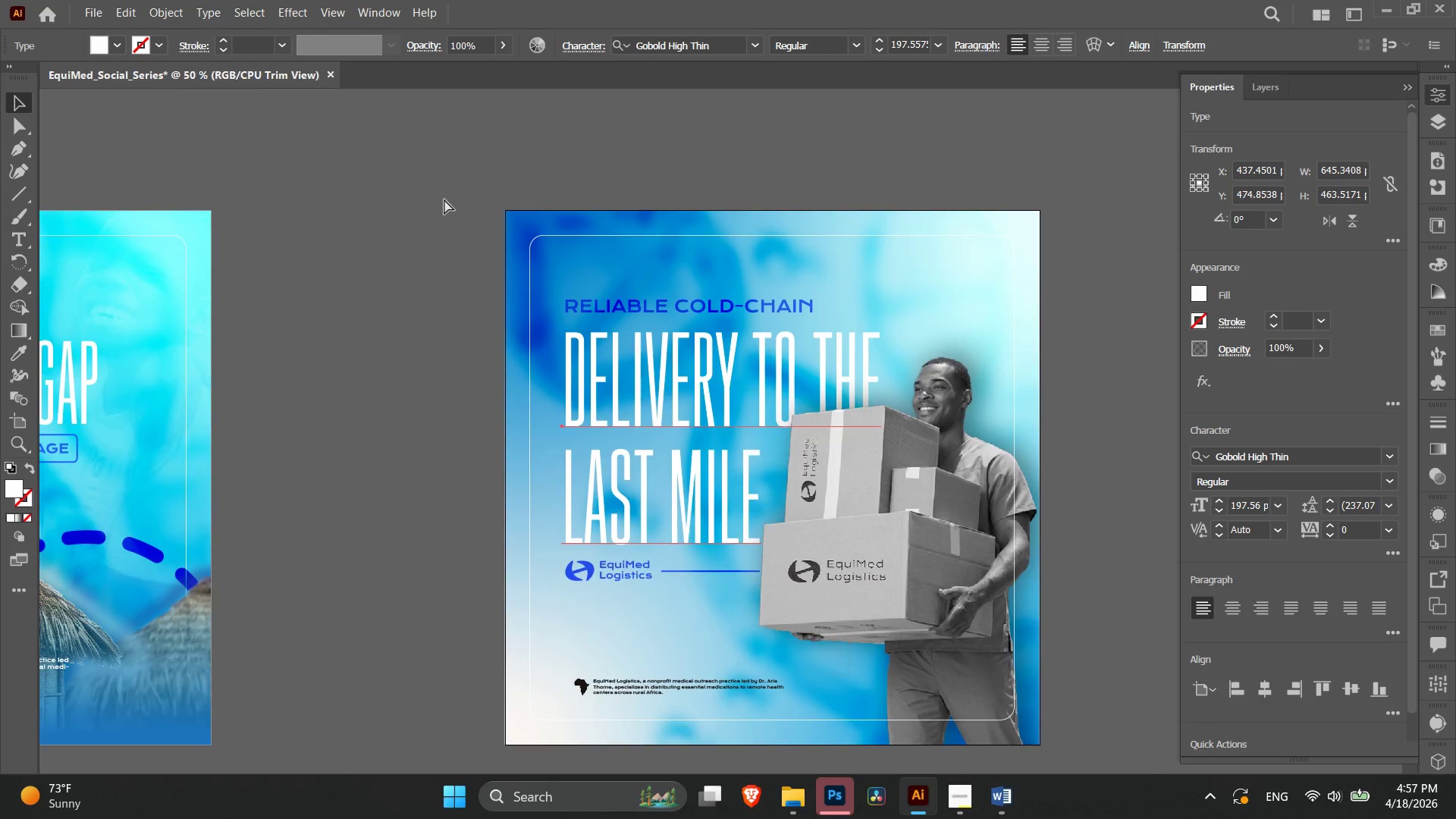 
key(Control+Equal)
 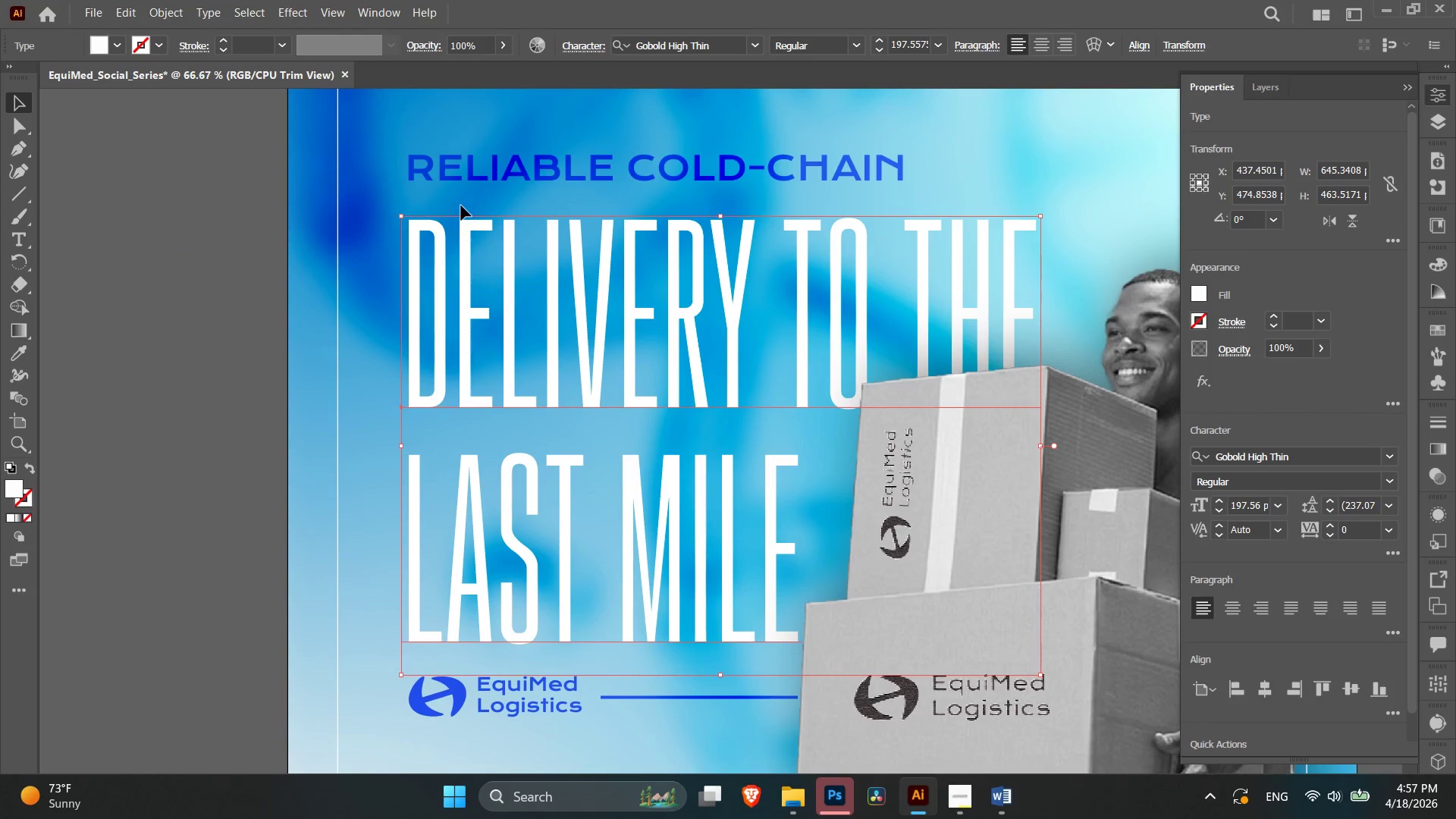 
key(Control+C)
 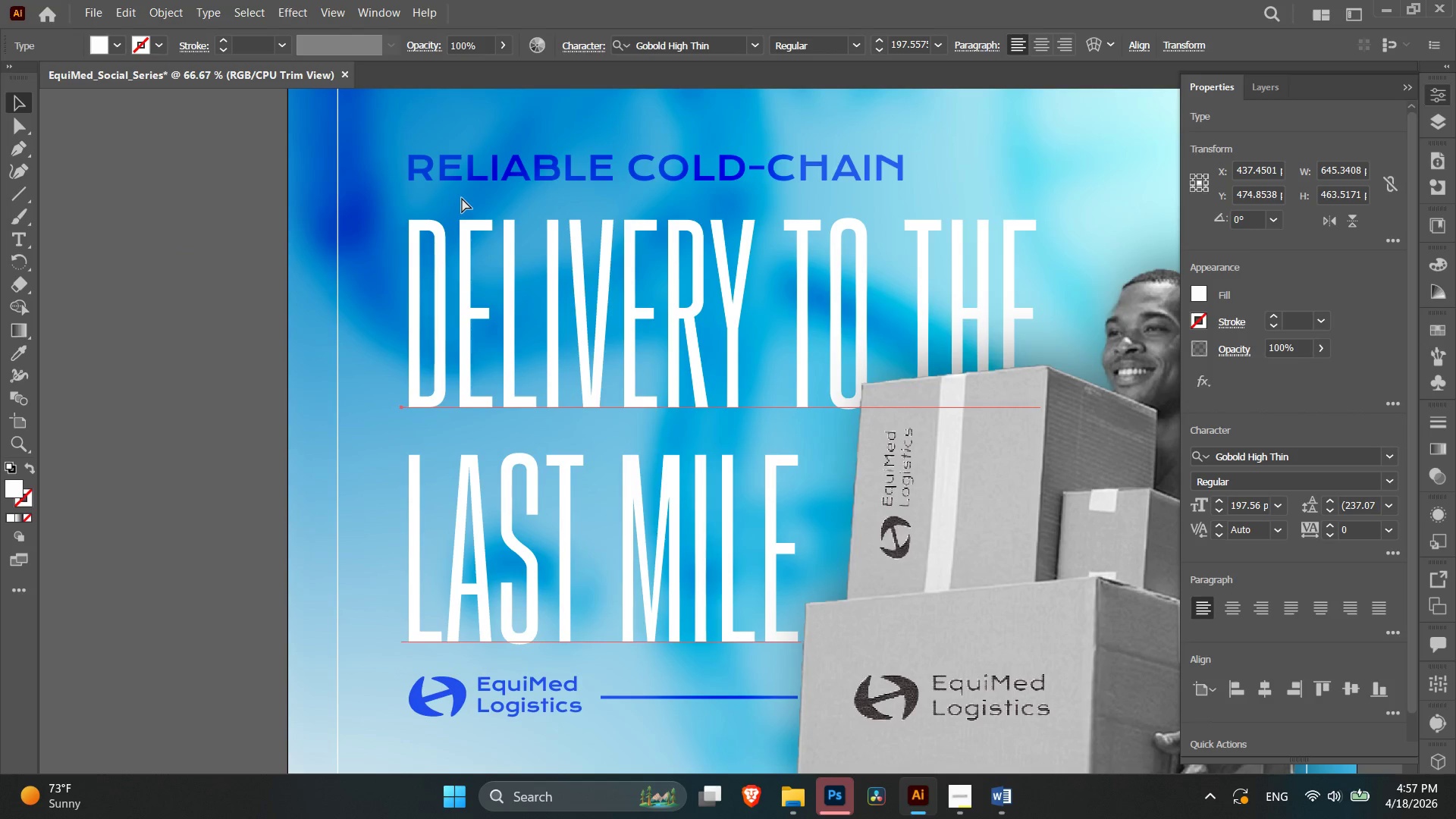 
key(Control+F)
 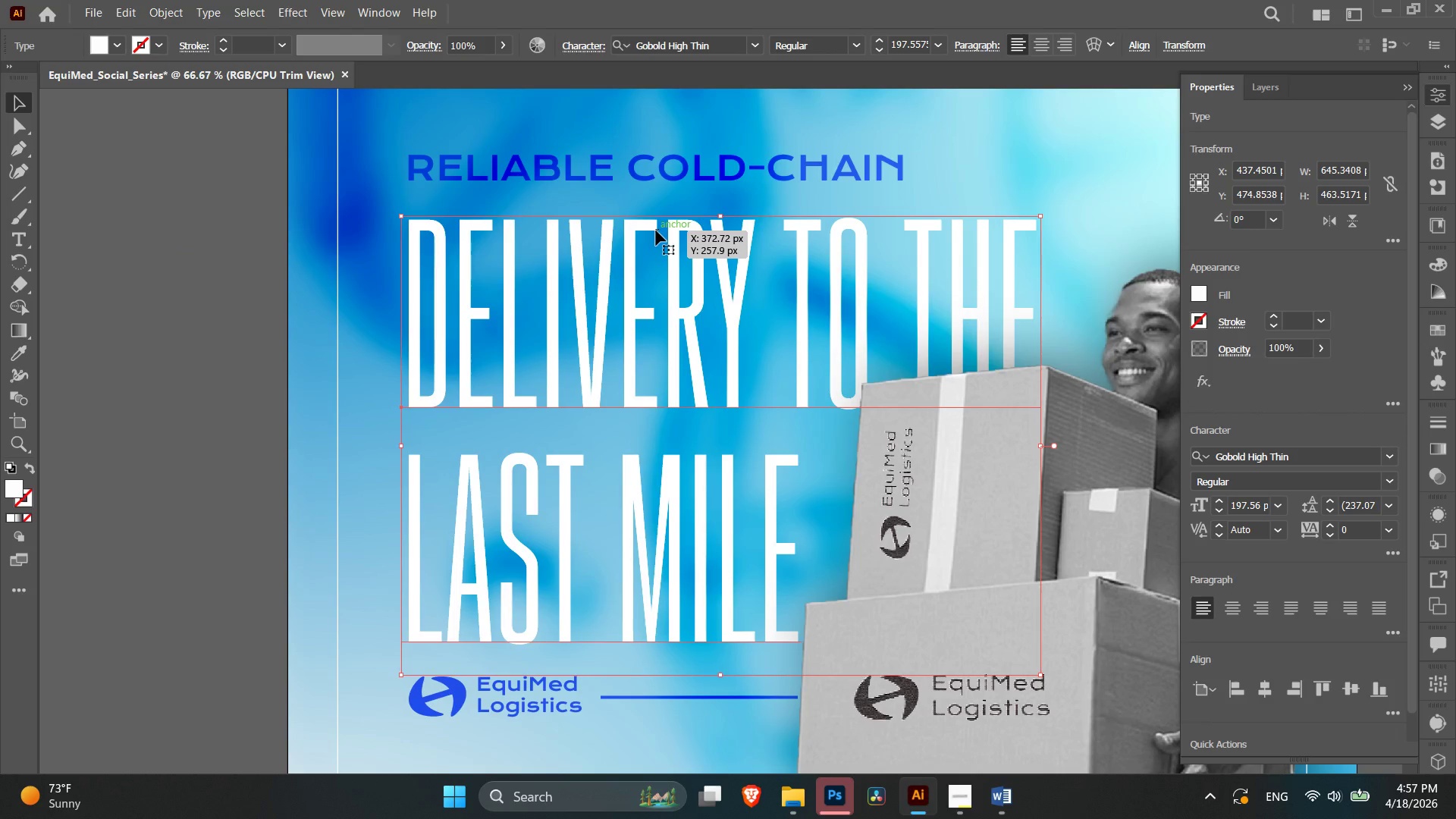 
hold_key(key=ArrowRight, duration=0.53)
 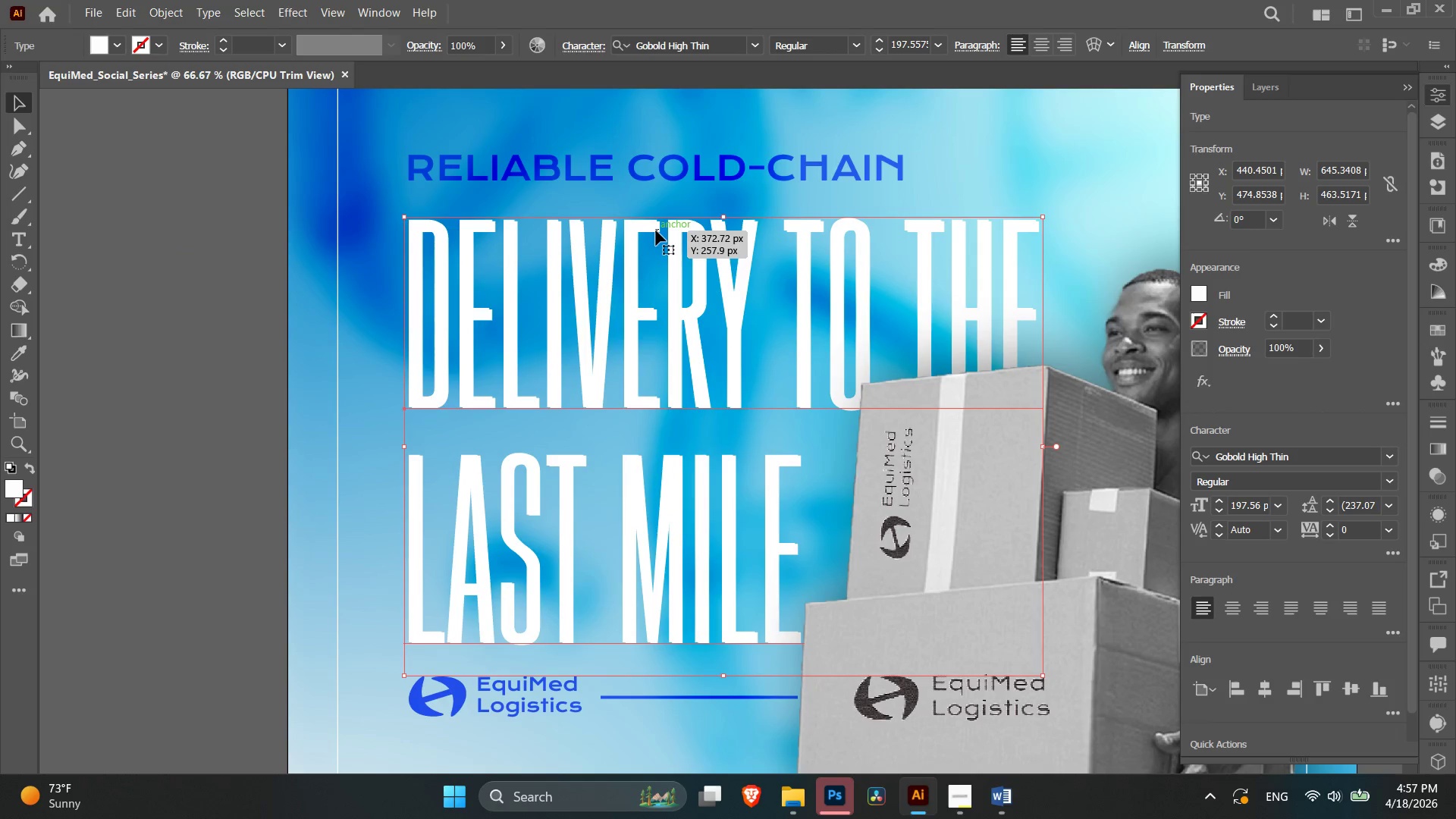 
hold_key(key=ArrowRight, duration=1.24)
 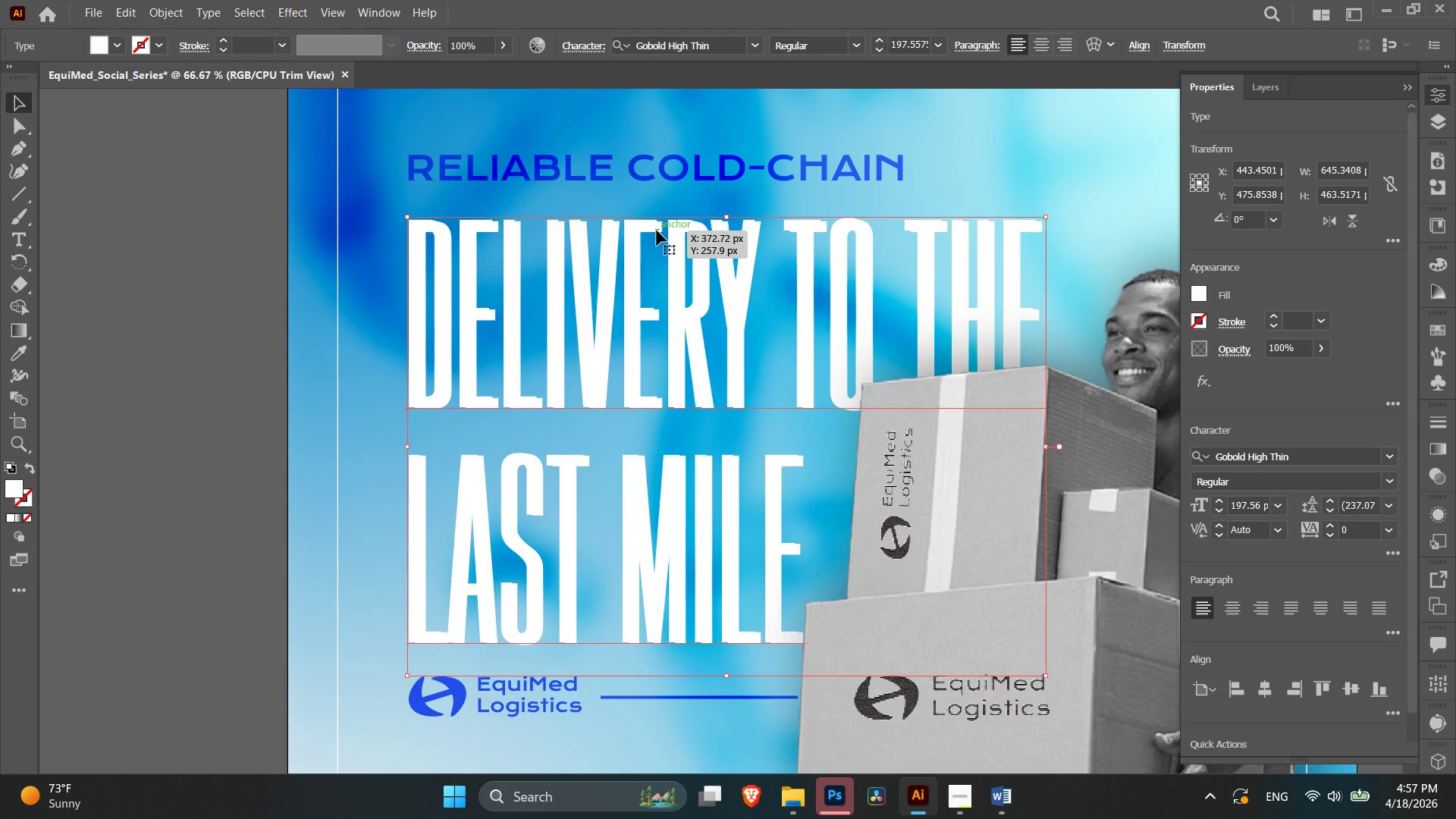 
key(ArrowDown)
 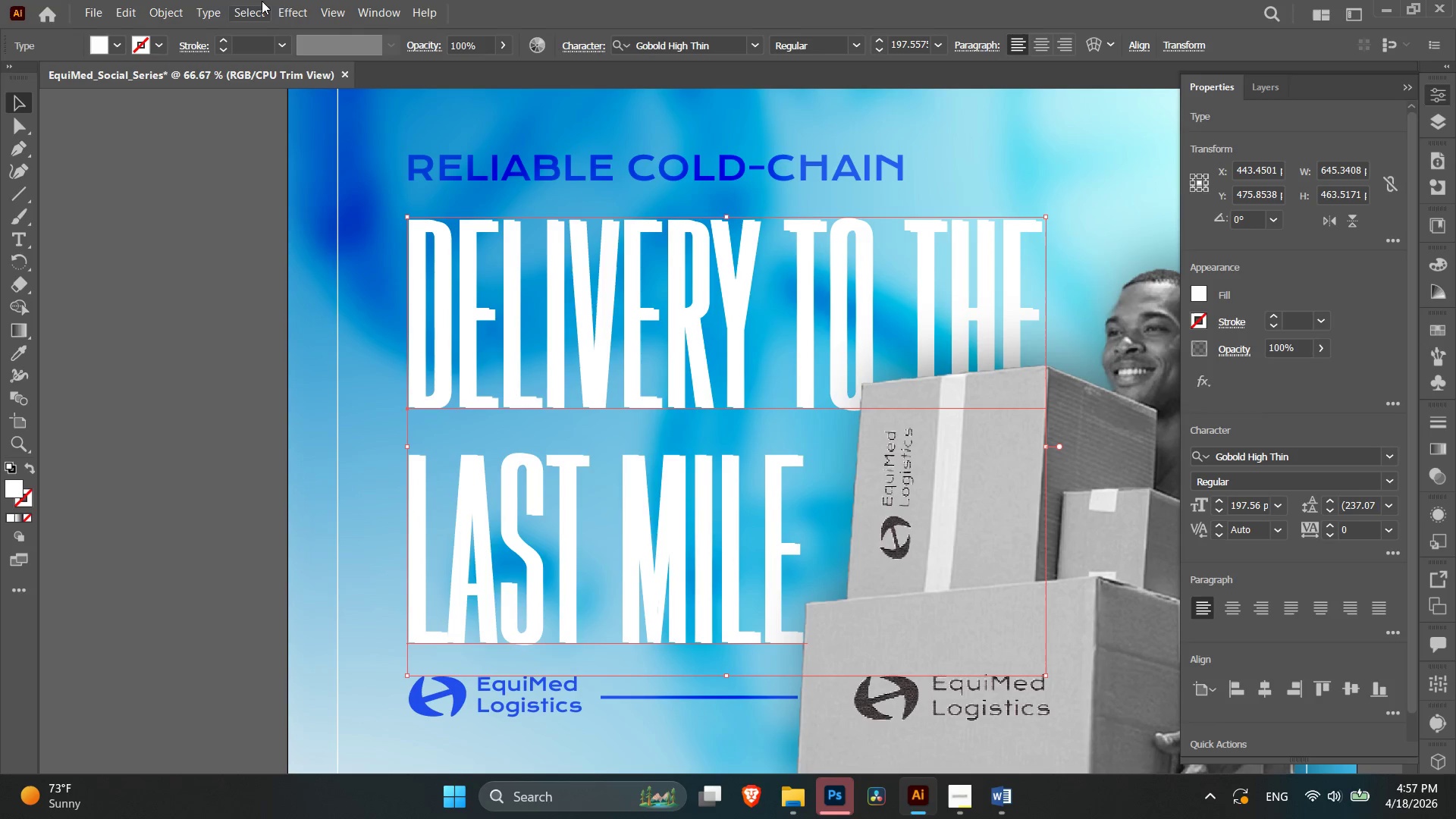 
left_click([300, 8])
 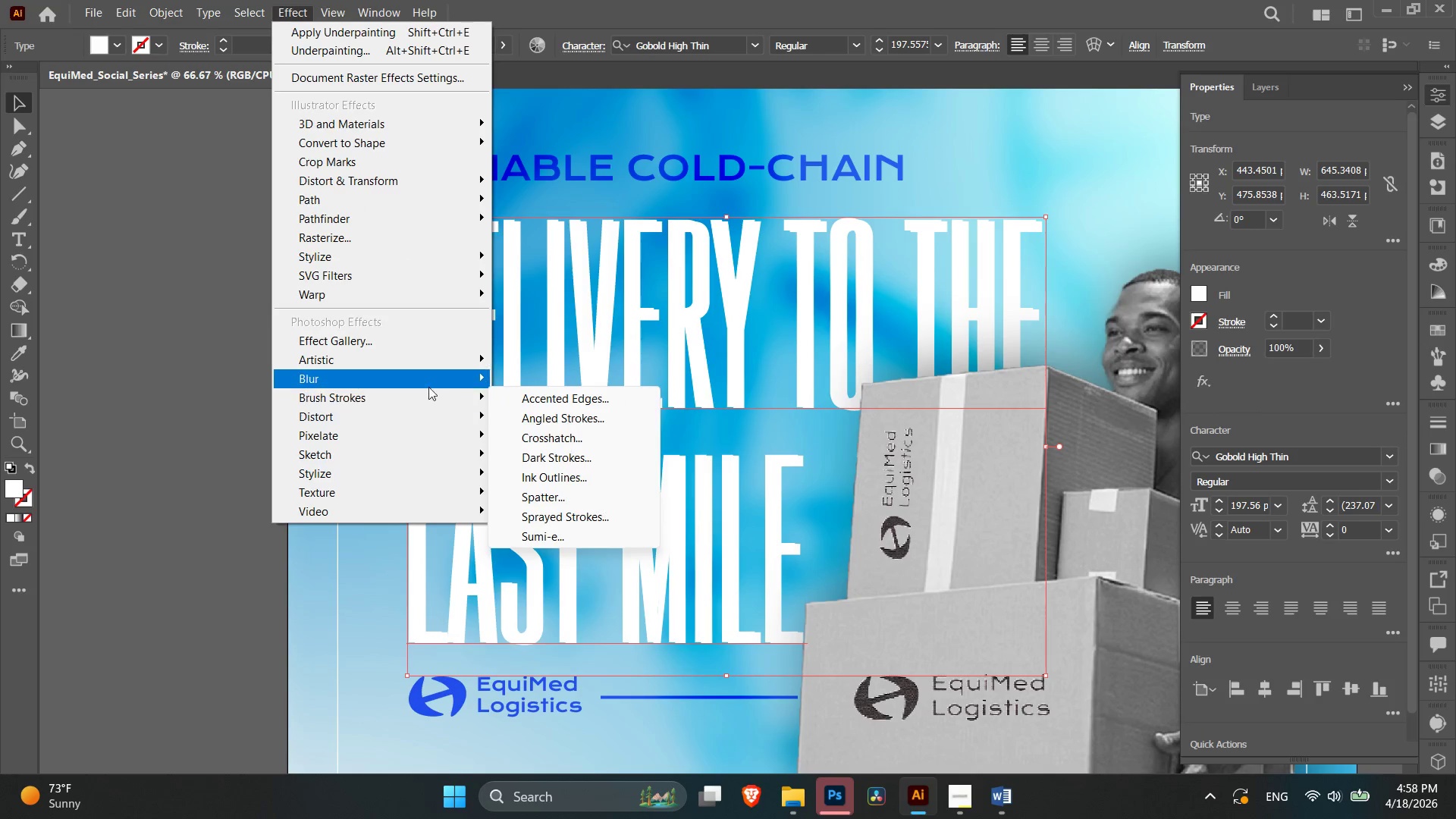 
left_click([550, 384])
 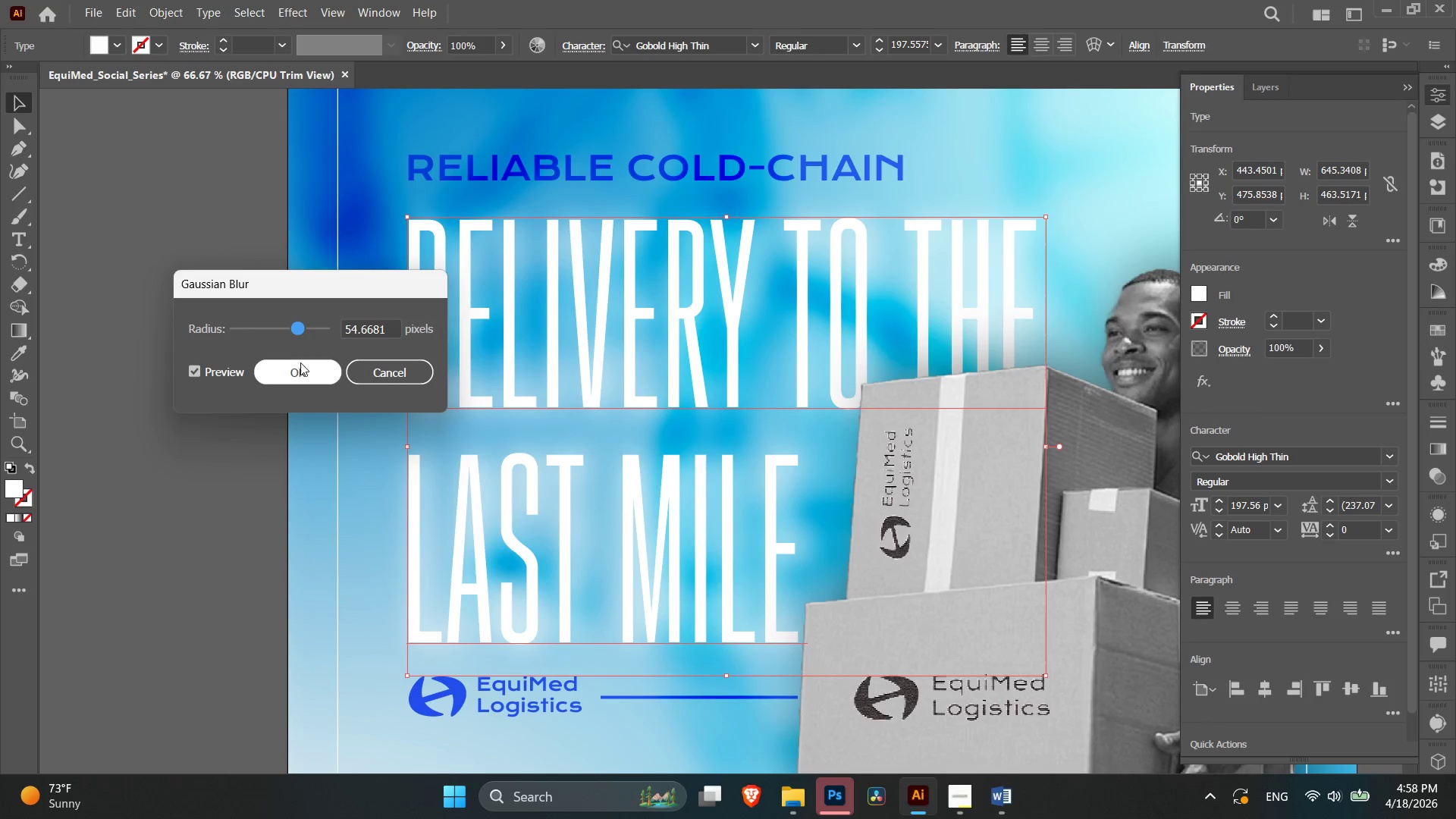 
left_click_drag(start_coordinate=[290, 334], to_coordinate=[283, 333])
 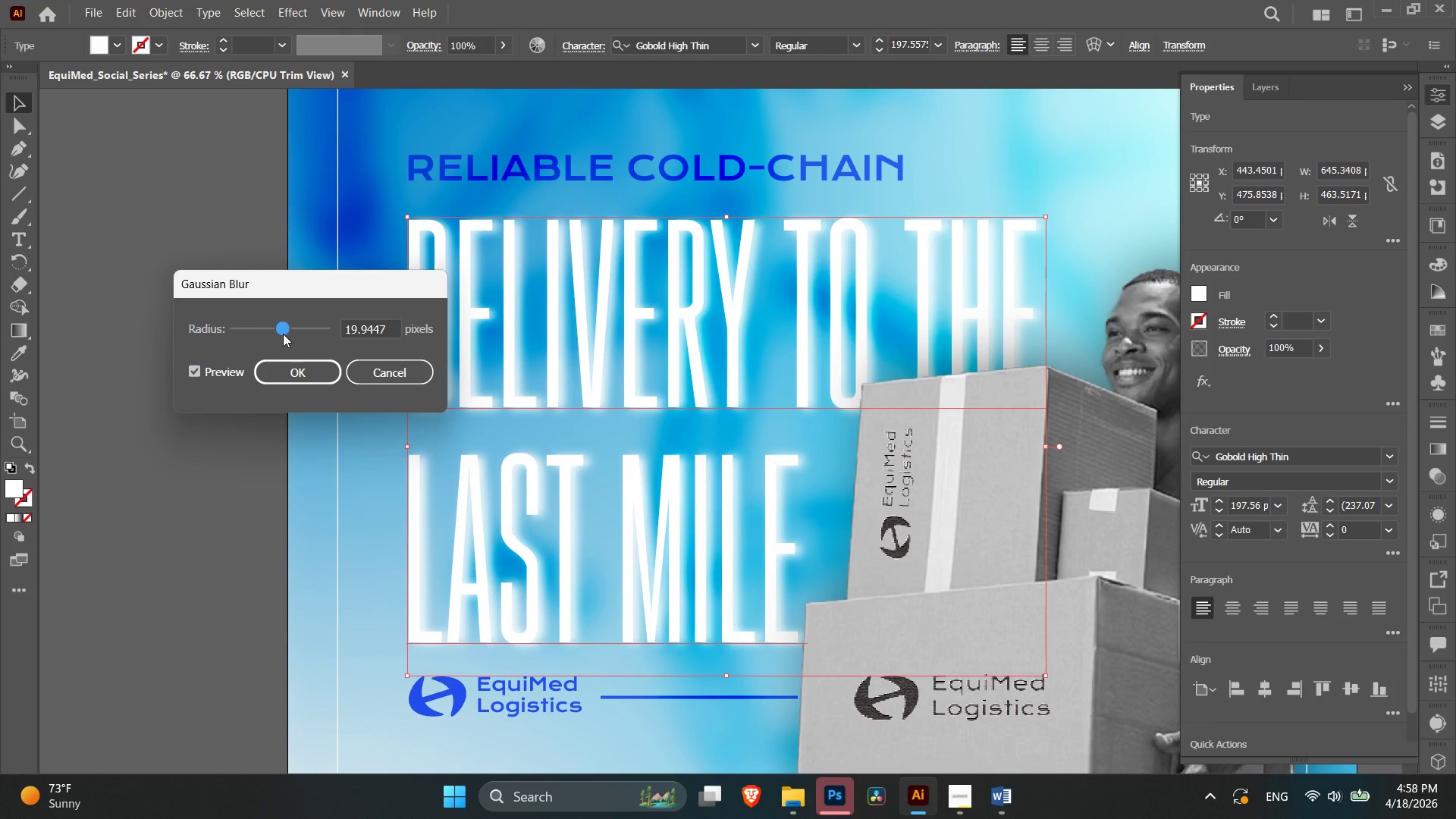 
left_click_drag(start_coordinate=[286, 334], to_coordinate=[297, 337])
 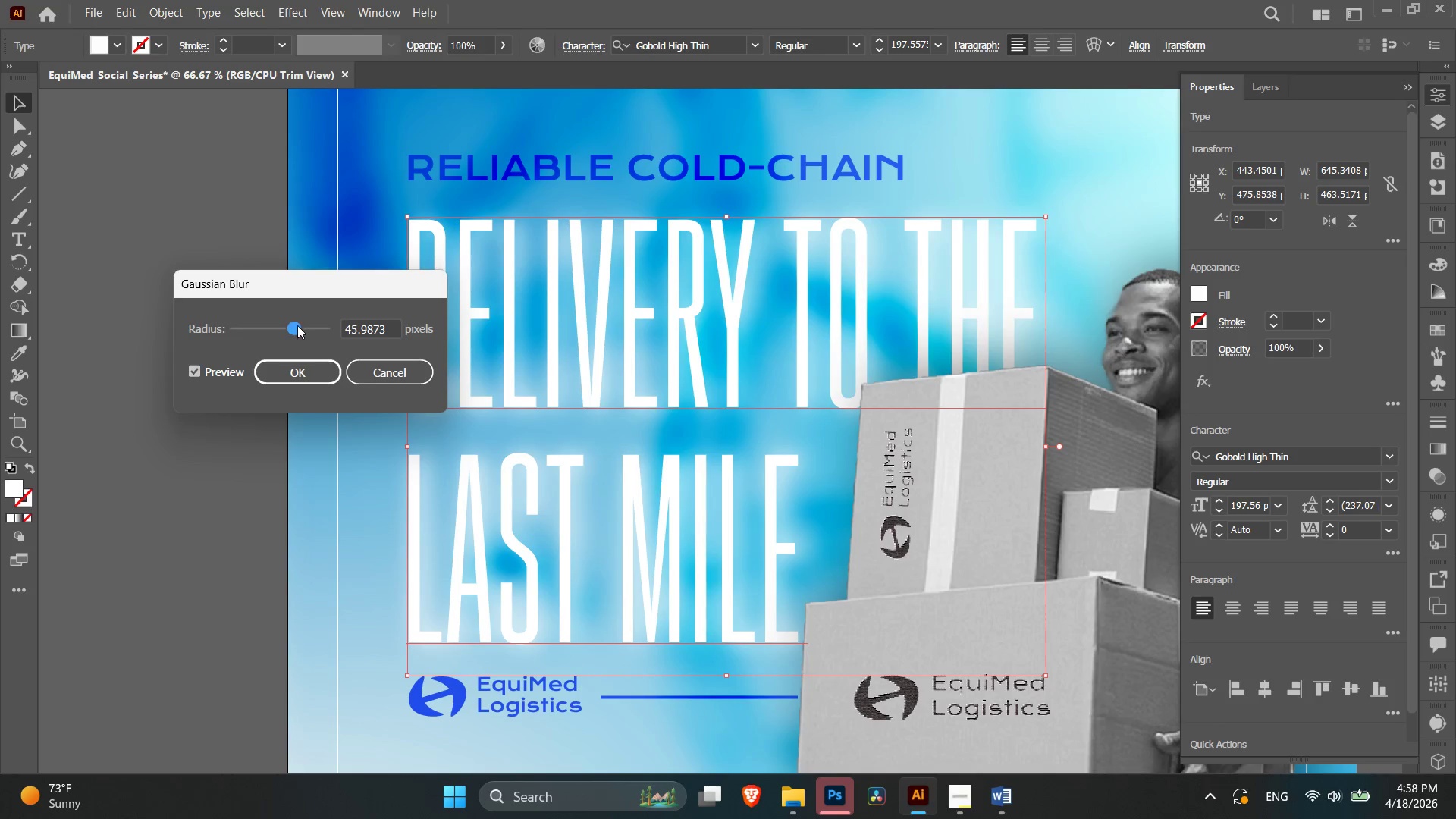 
left_click_drag(start_coordinate=[302, 318], to_coordinate=[310, 320])
 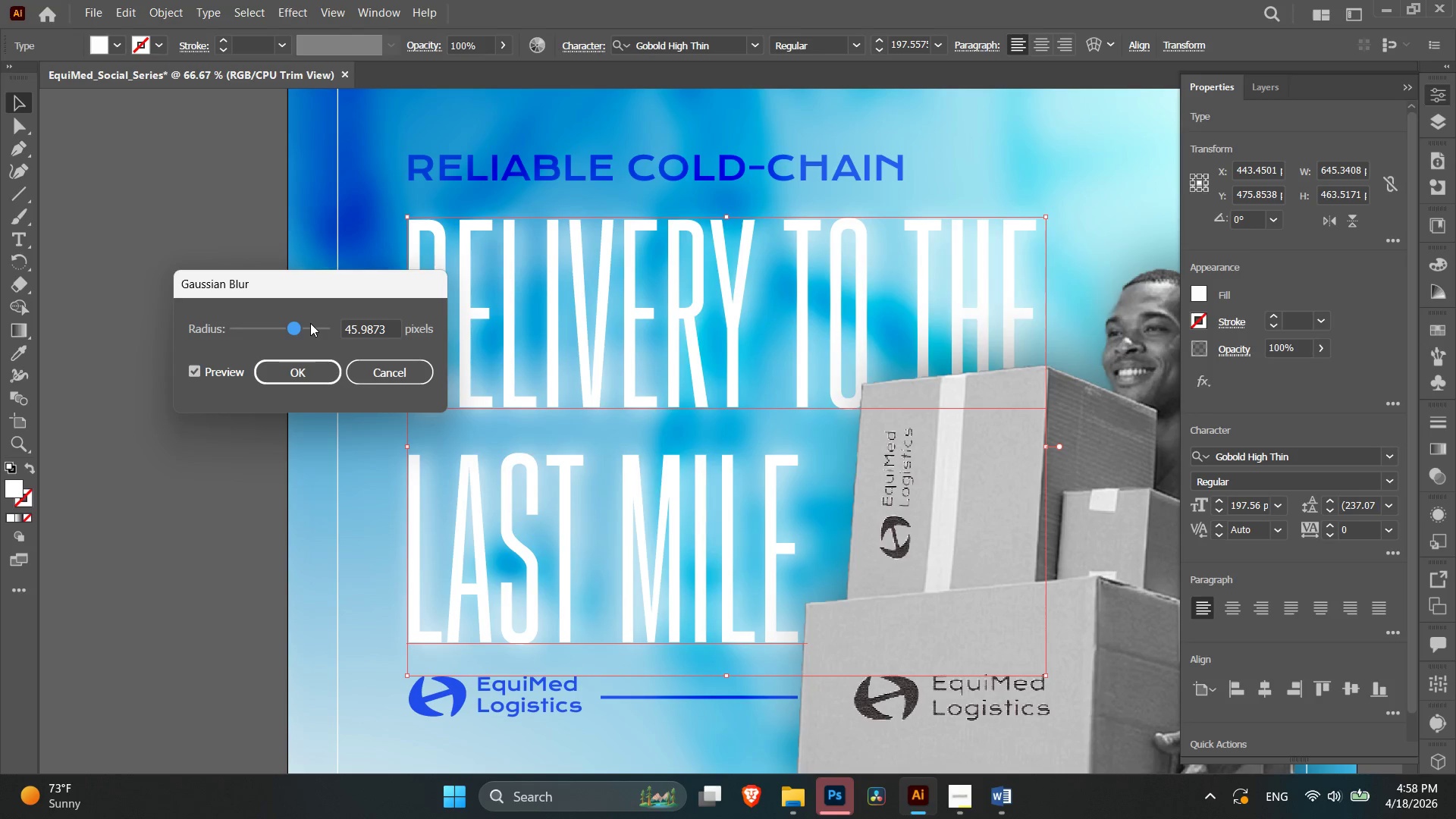 
left_click([310, 323])
 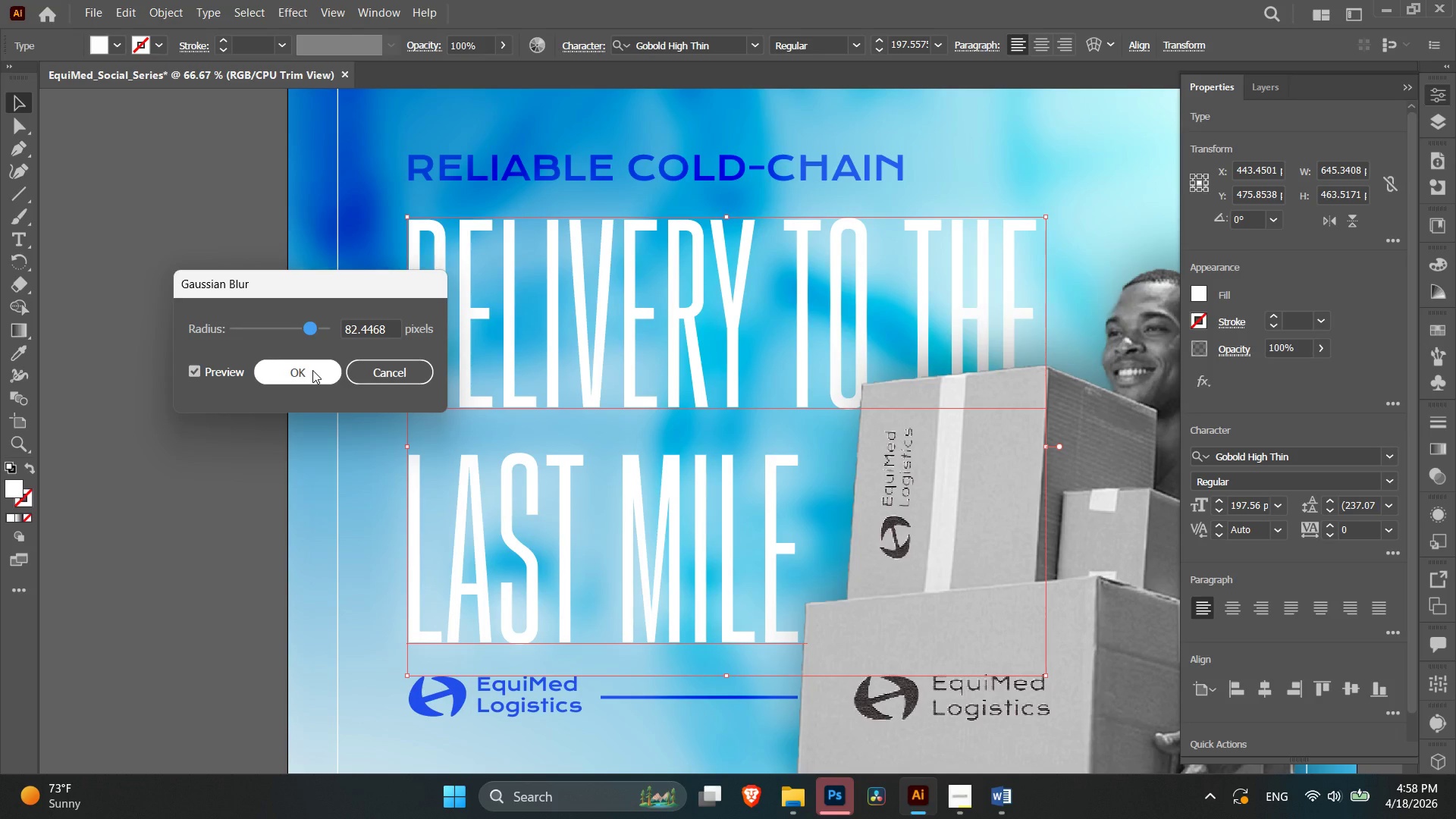 
left_click([312, 370])
 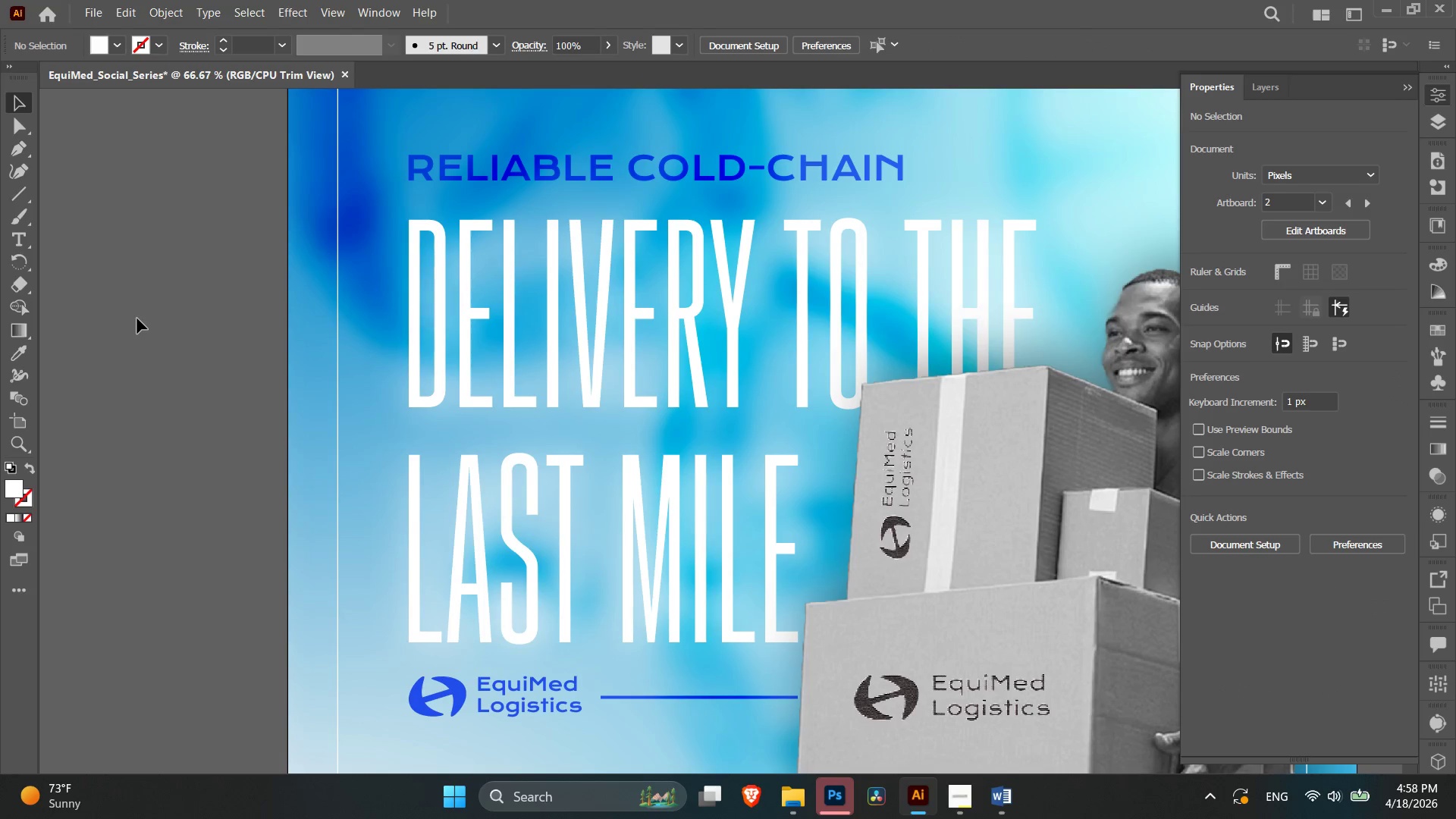 
key(Control+Minus)
 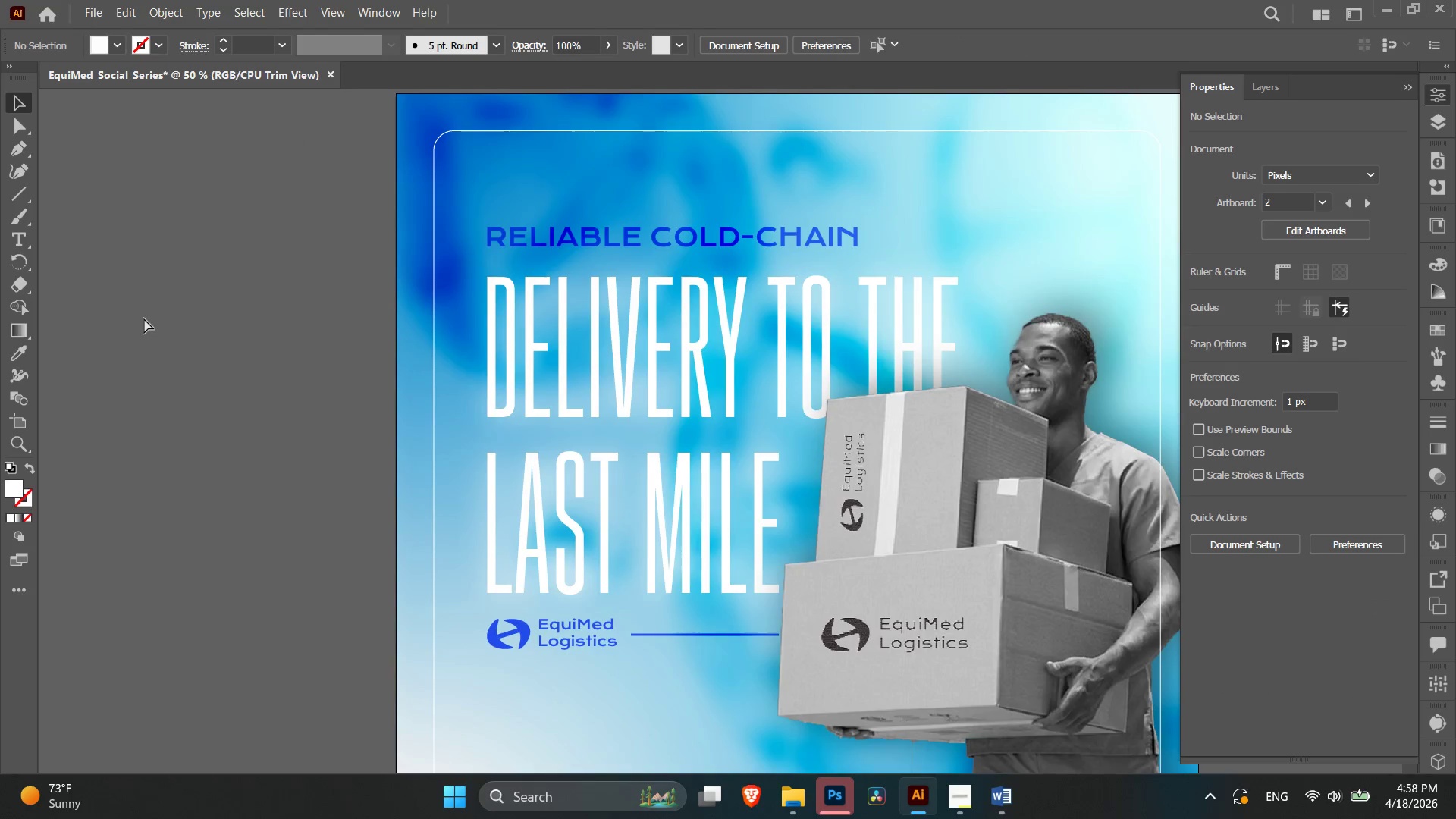 
key(Control+Minus)
 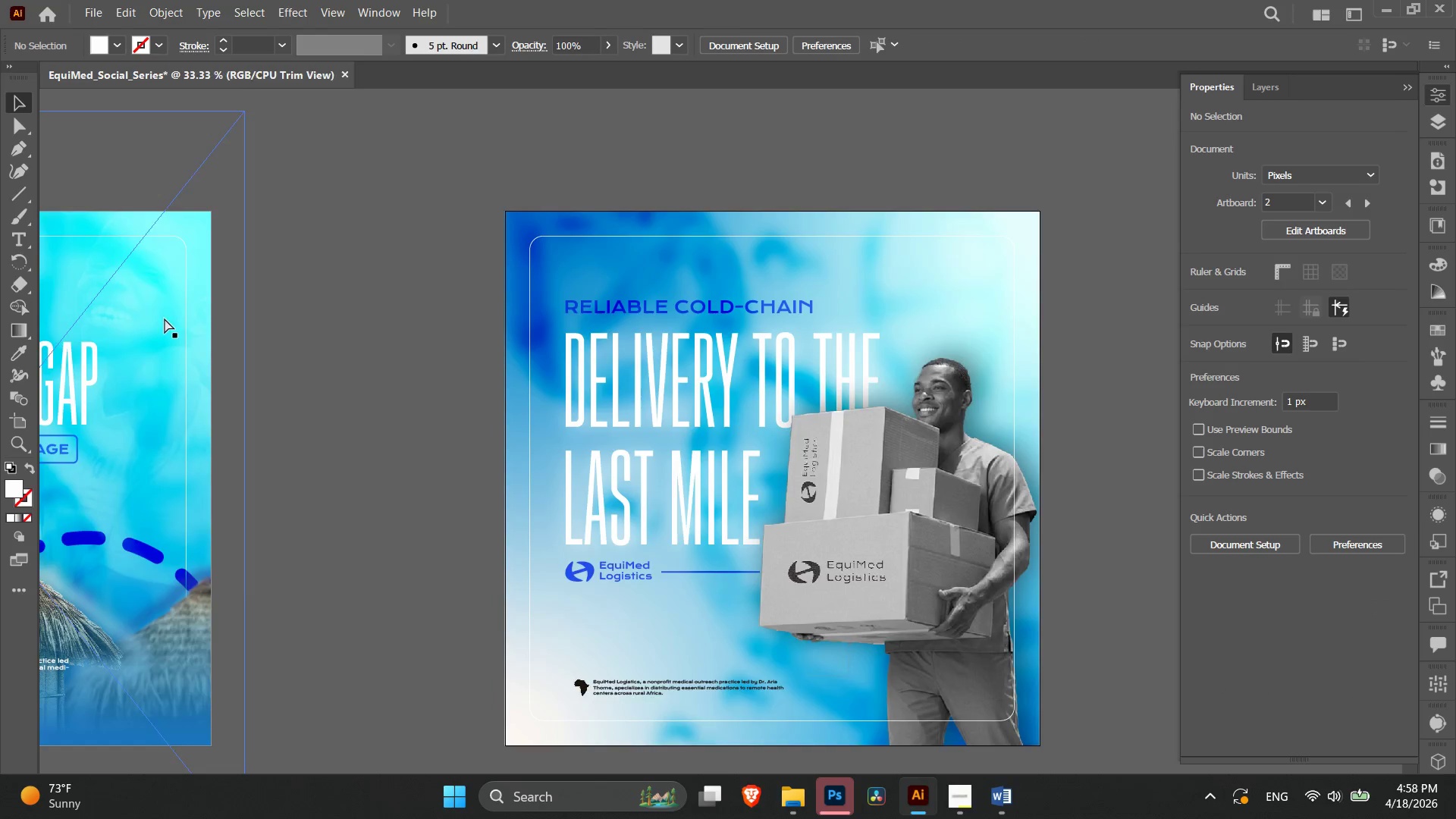 
key(Control+Minus)
 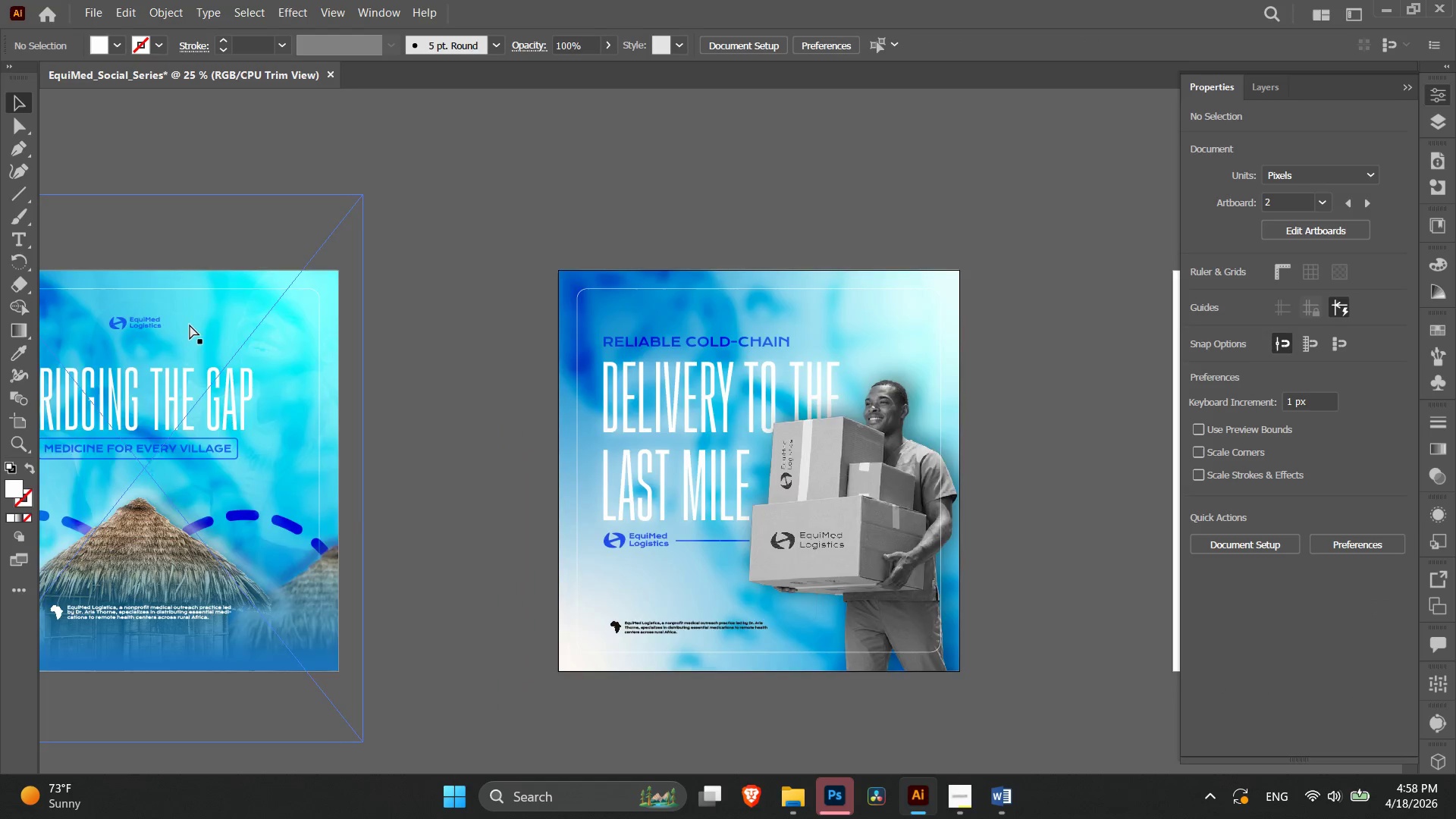 
key(Control+Minus)
 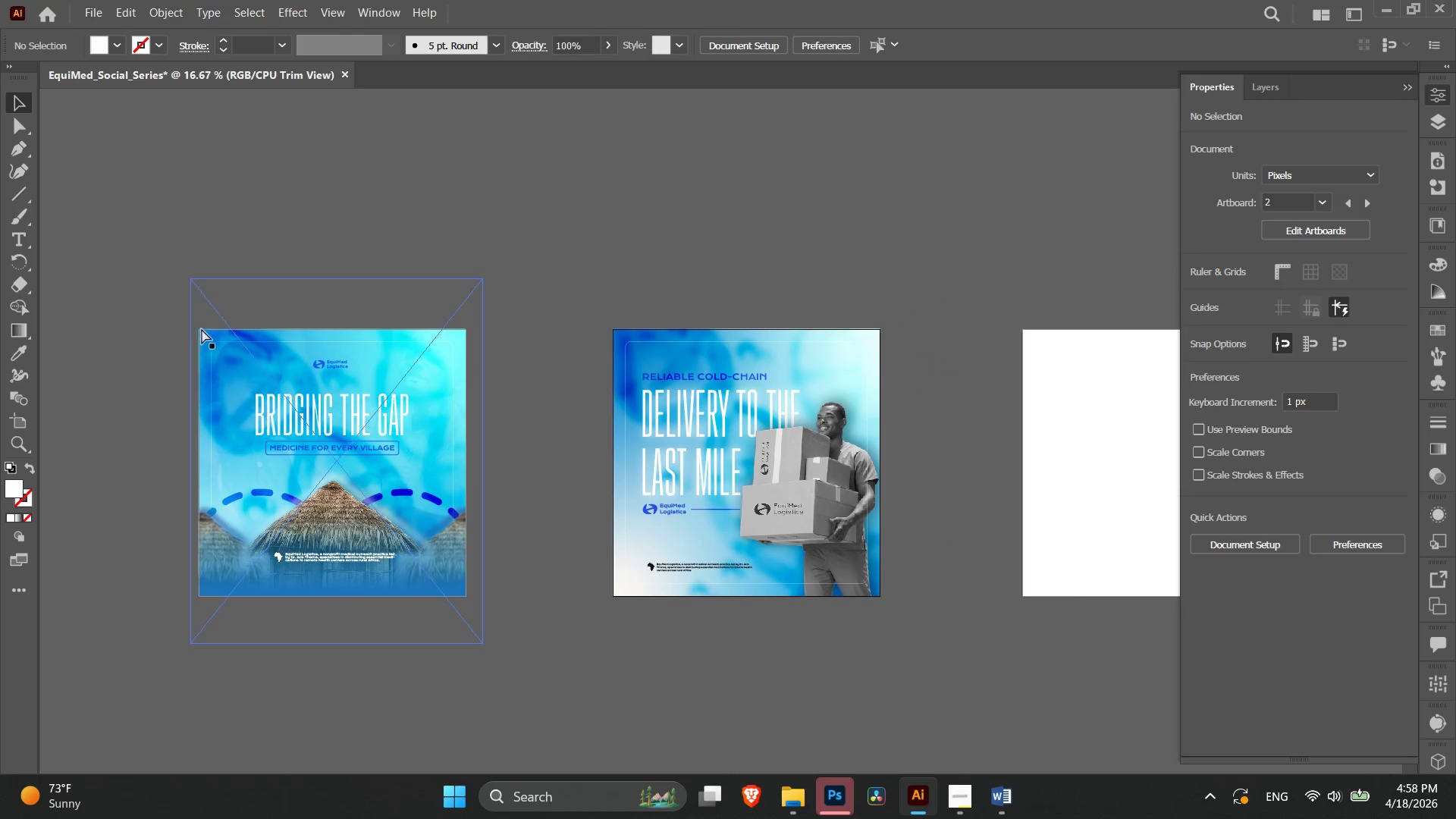 
key(Control+Equal)
 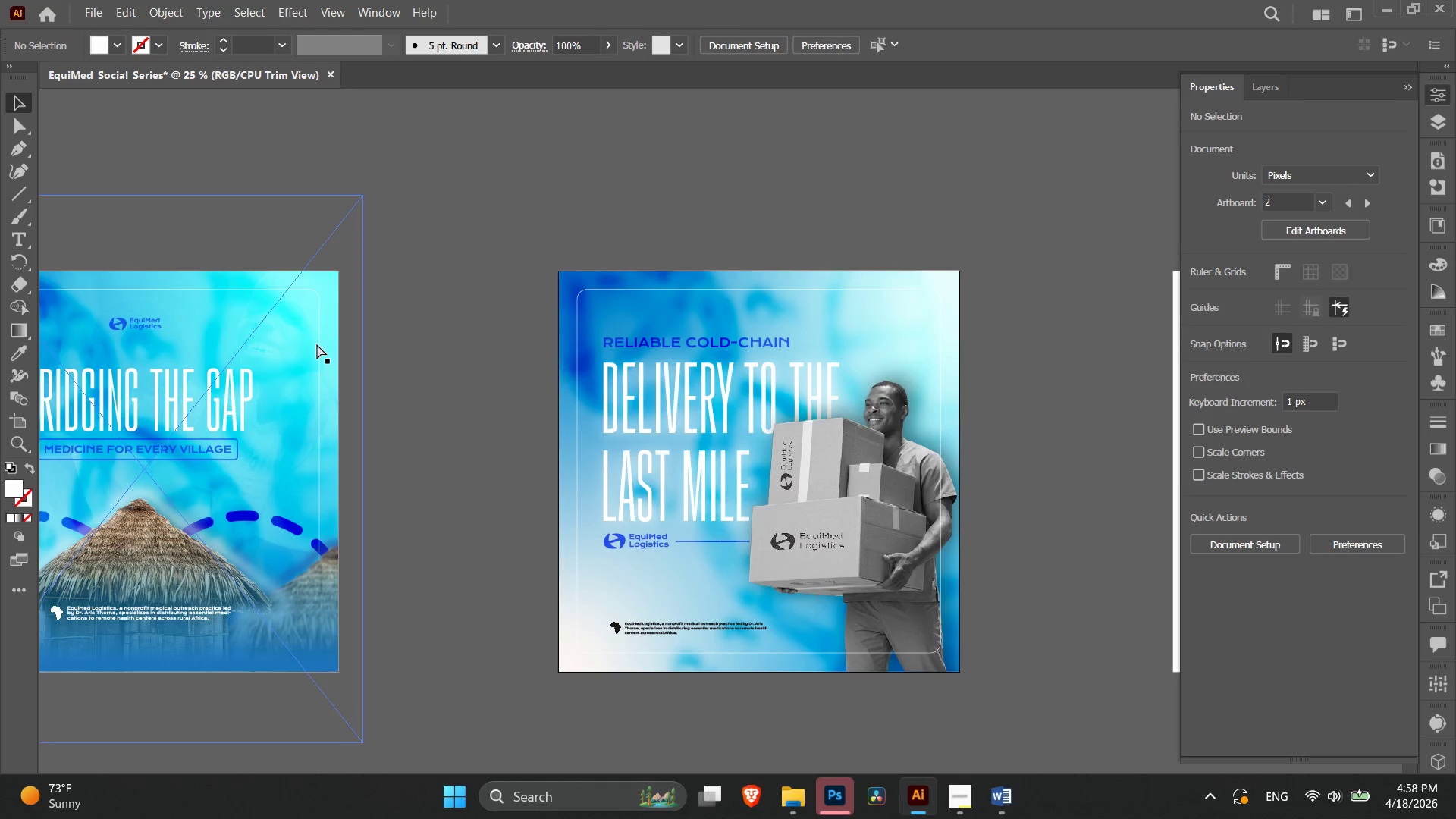 
key(Control+Equal)
 